 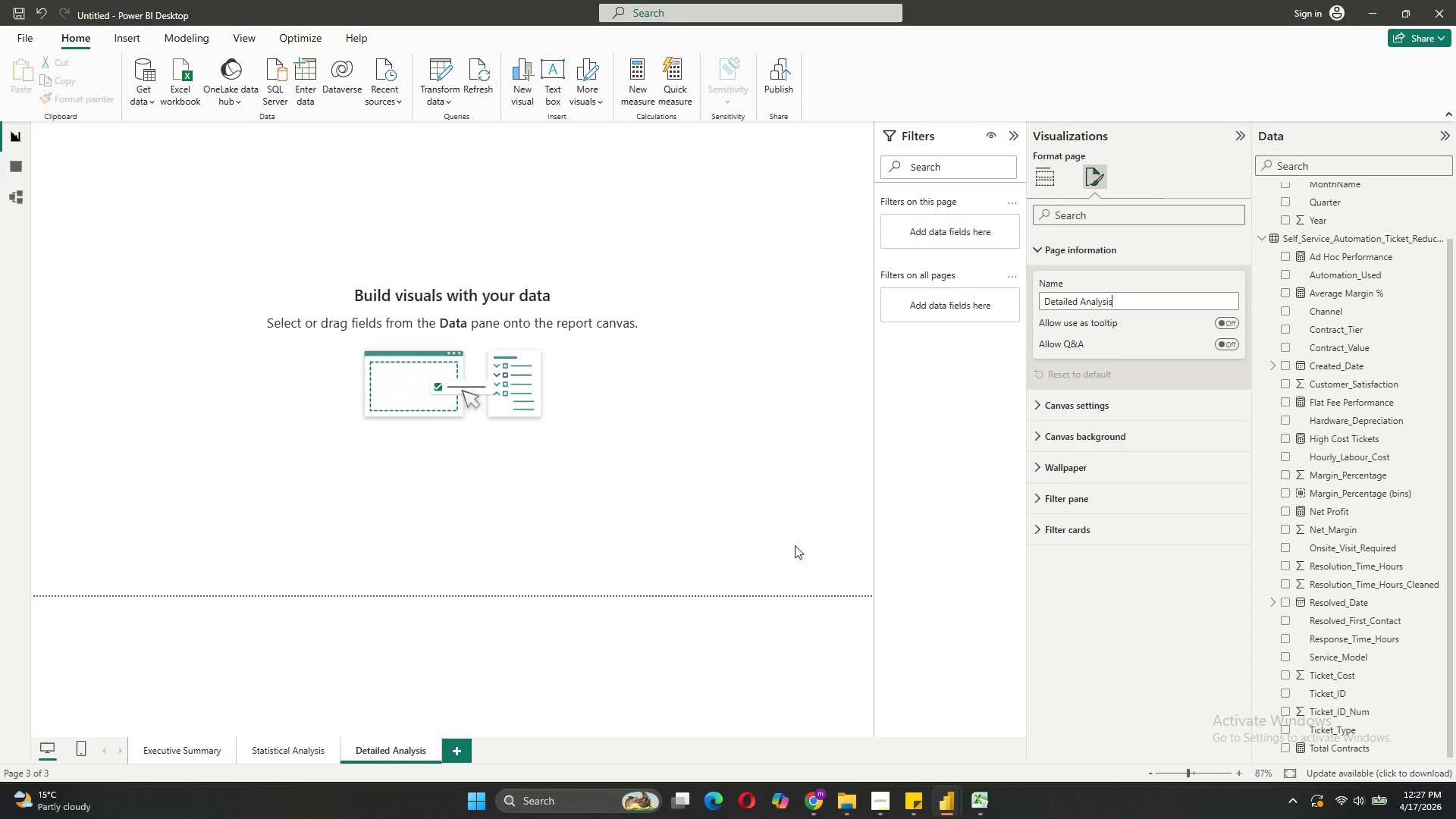 
left_click([1133, 427])
 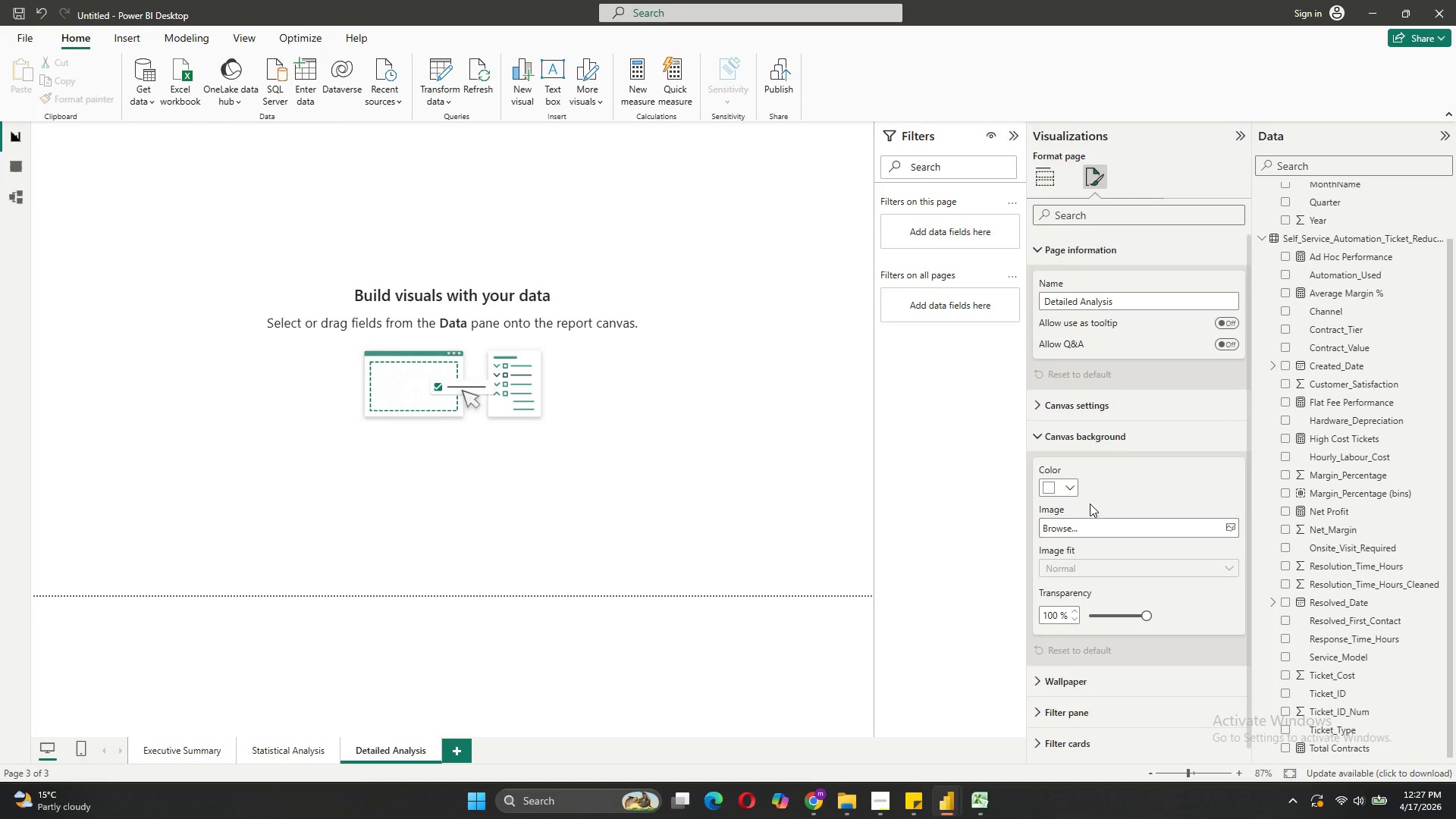 
left_click([1072, 488])
 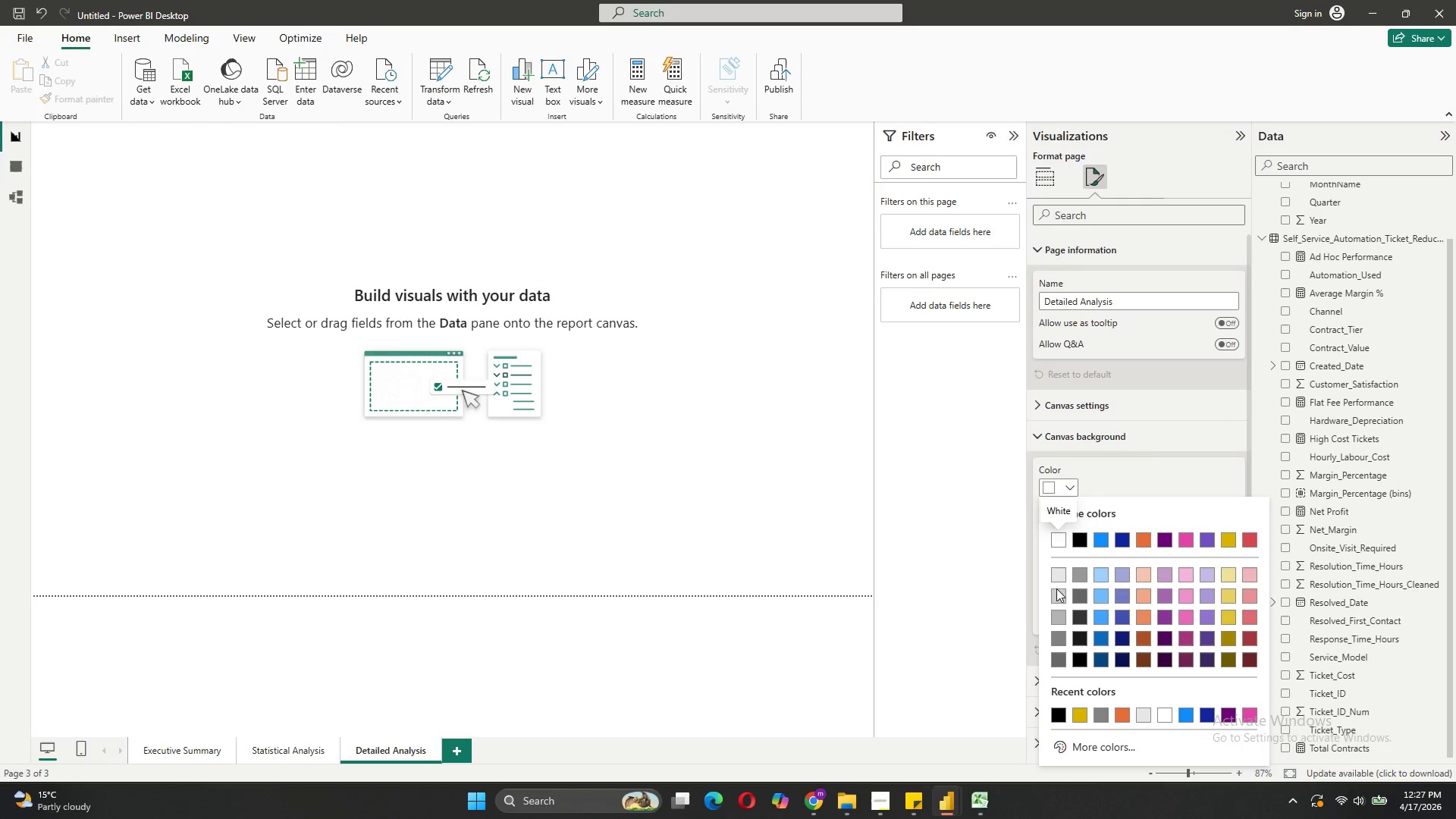 
left_click([1054, 603])
 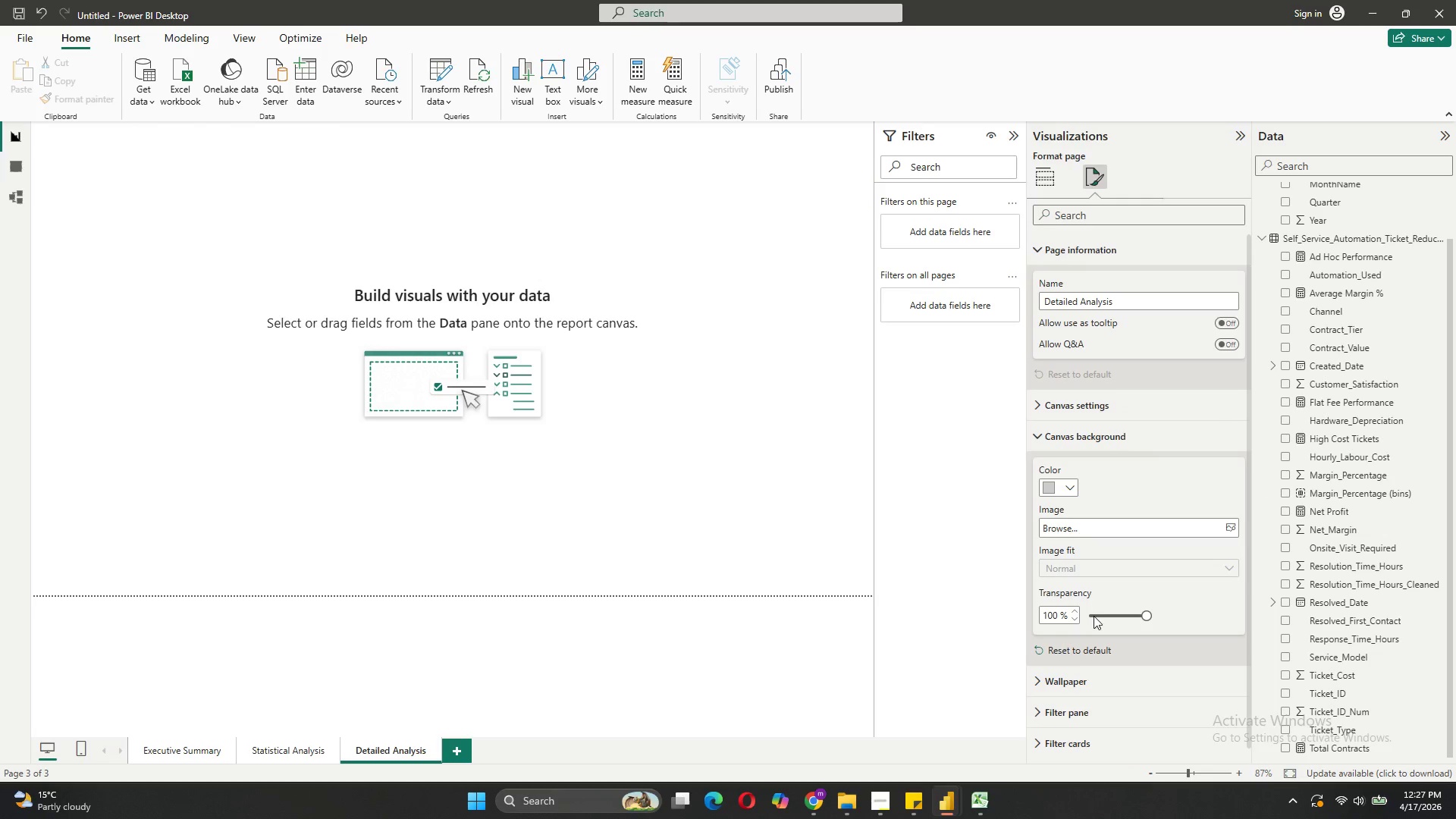 
left_click([1089, 613])
 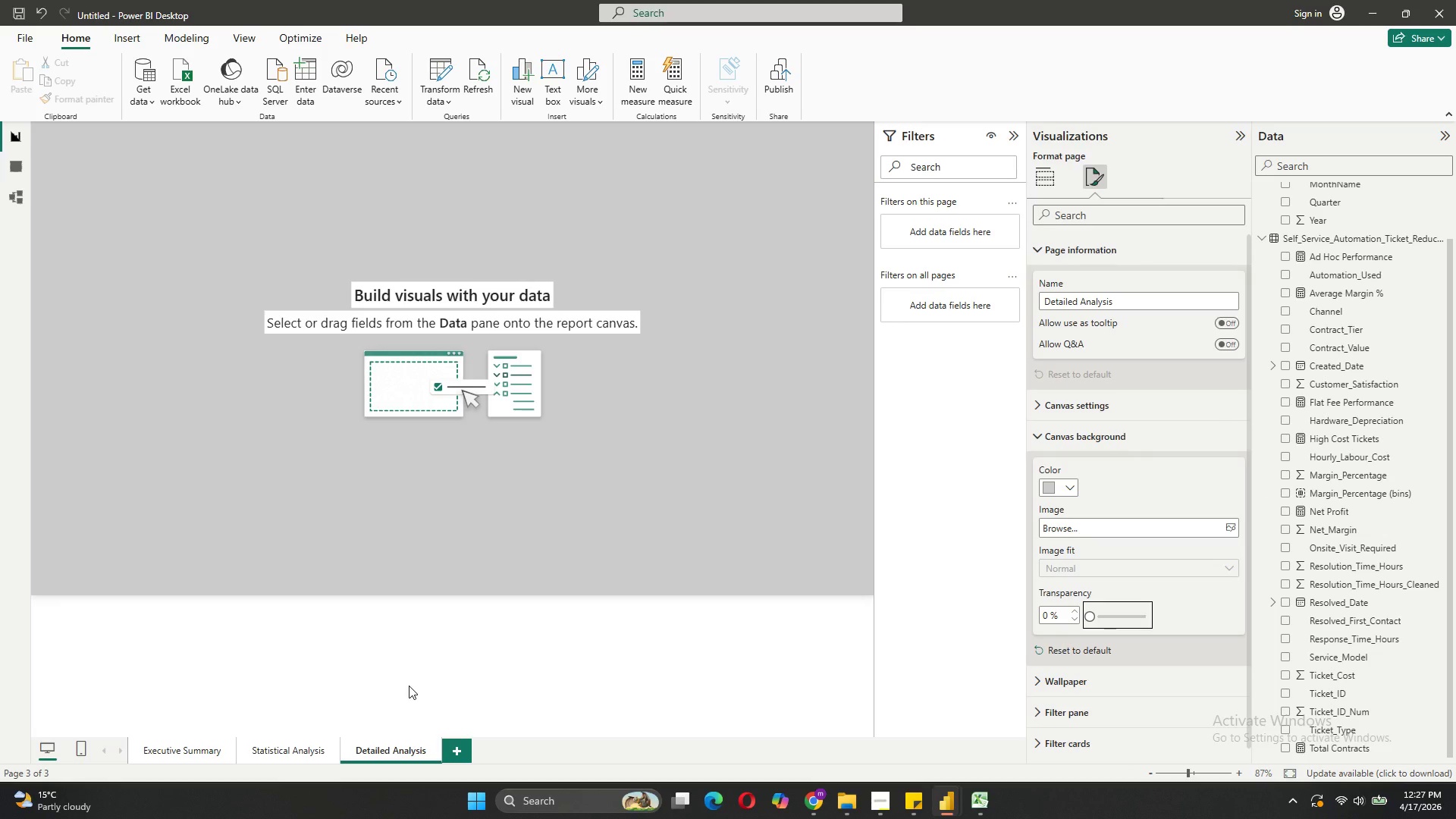 
left_click([287, 755])
 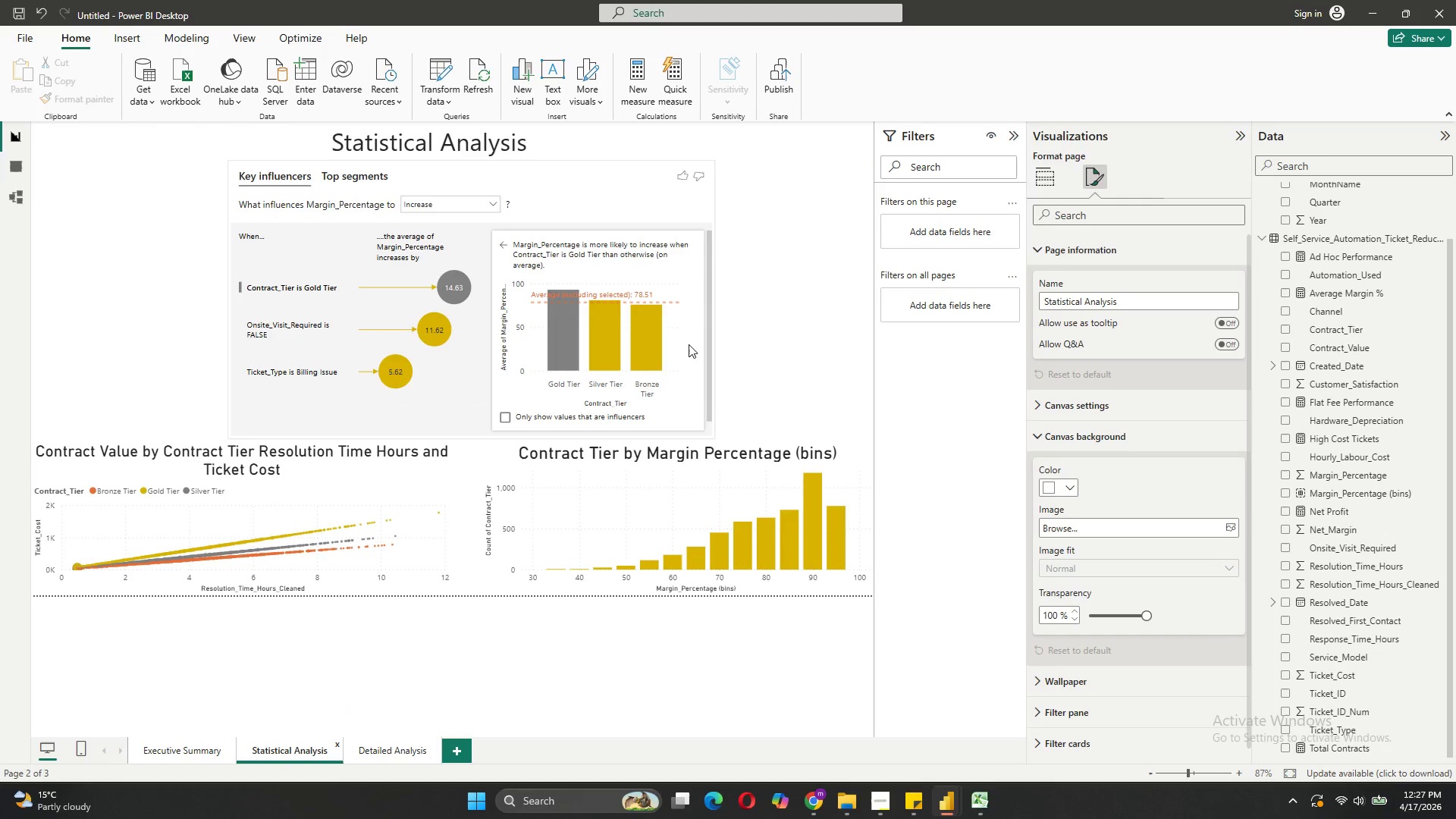 
left_click([767, 305])
 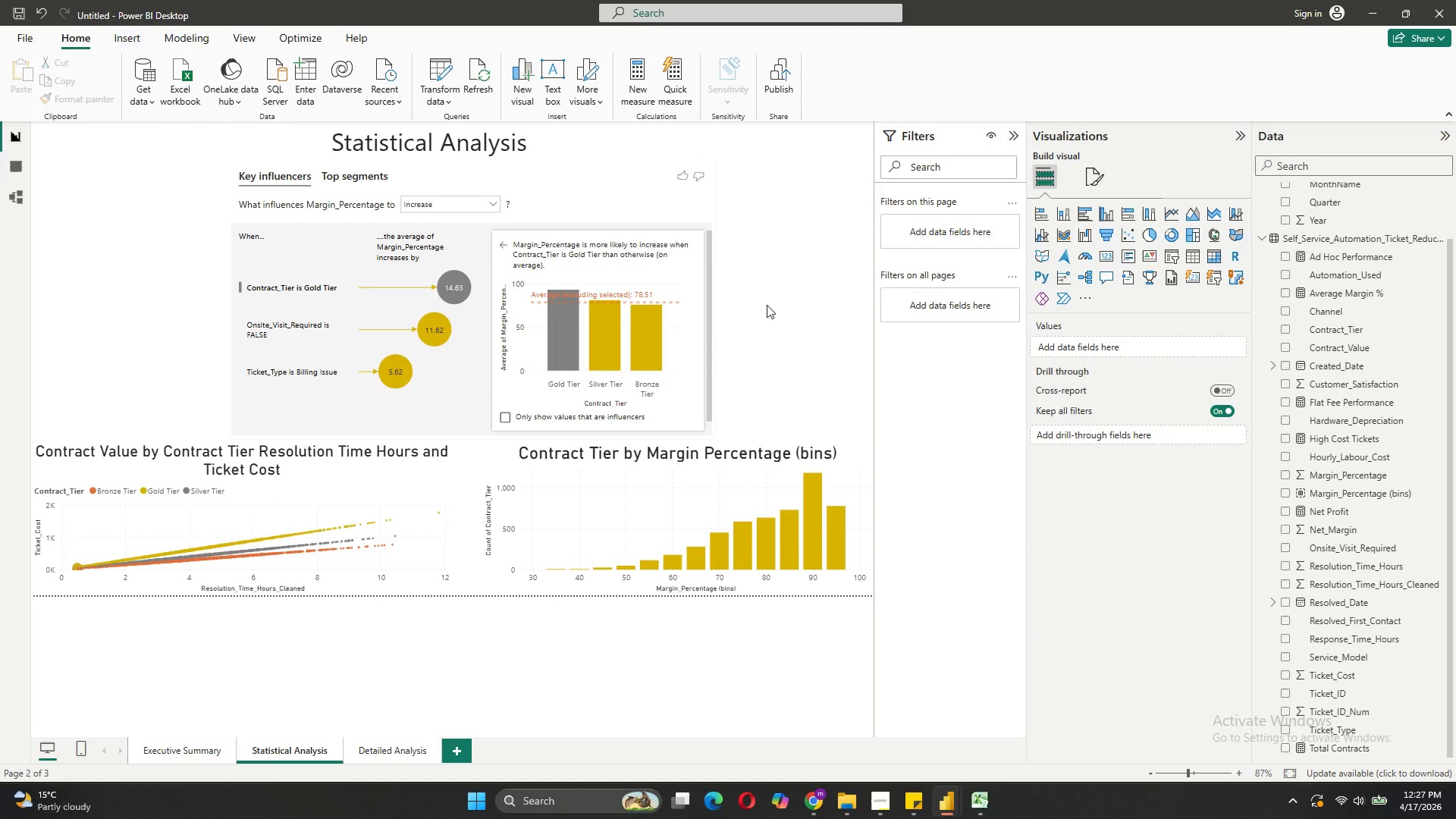 
right_click([767, 305])
 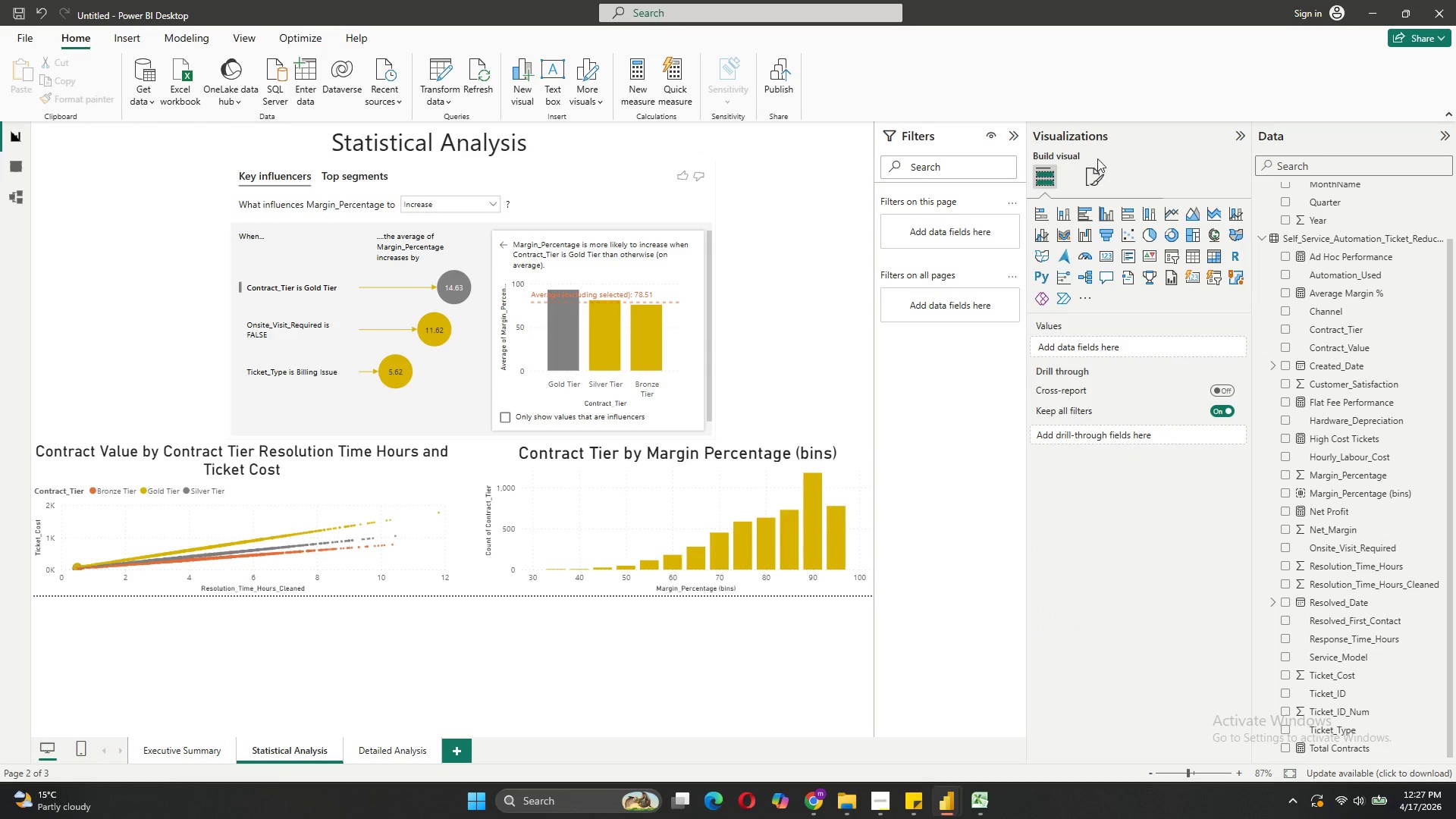 
left_click([1093, 175])
 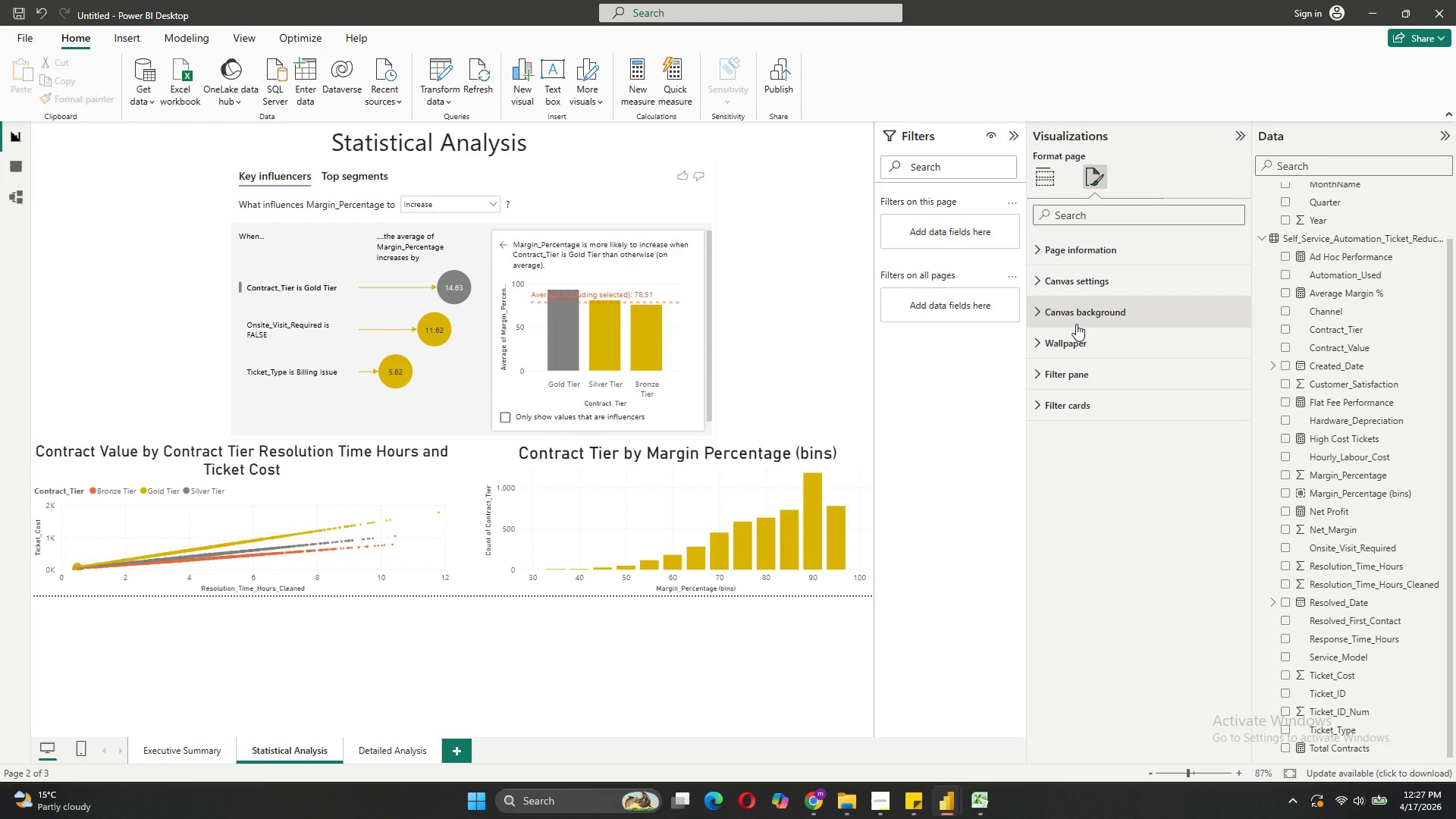 
left_click([1076, 324])
 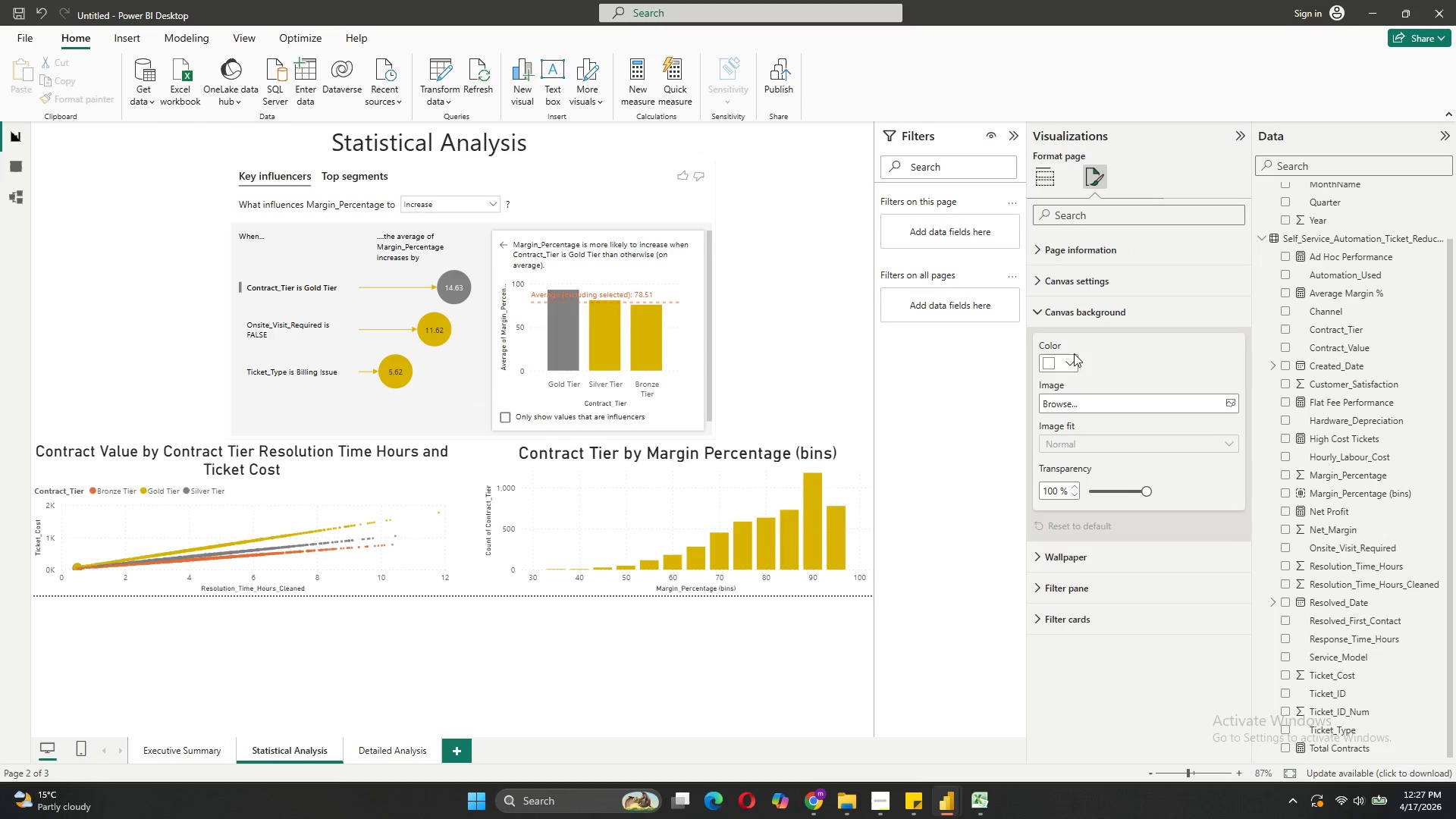 
left_click([1067, 355])
 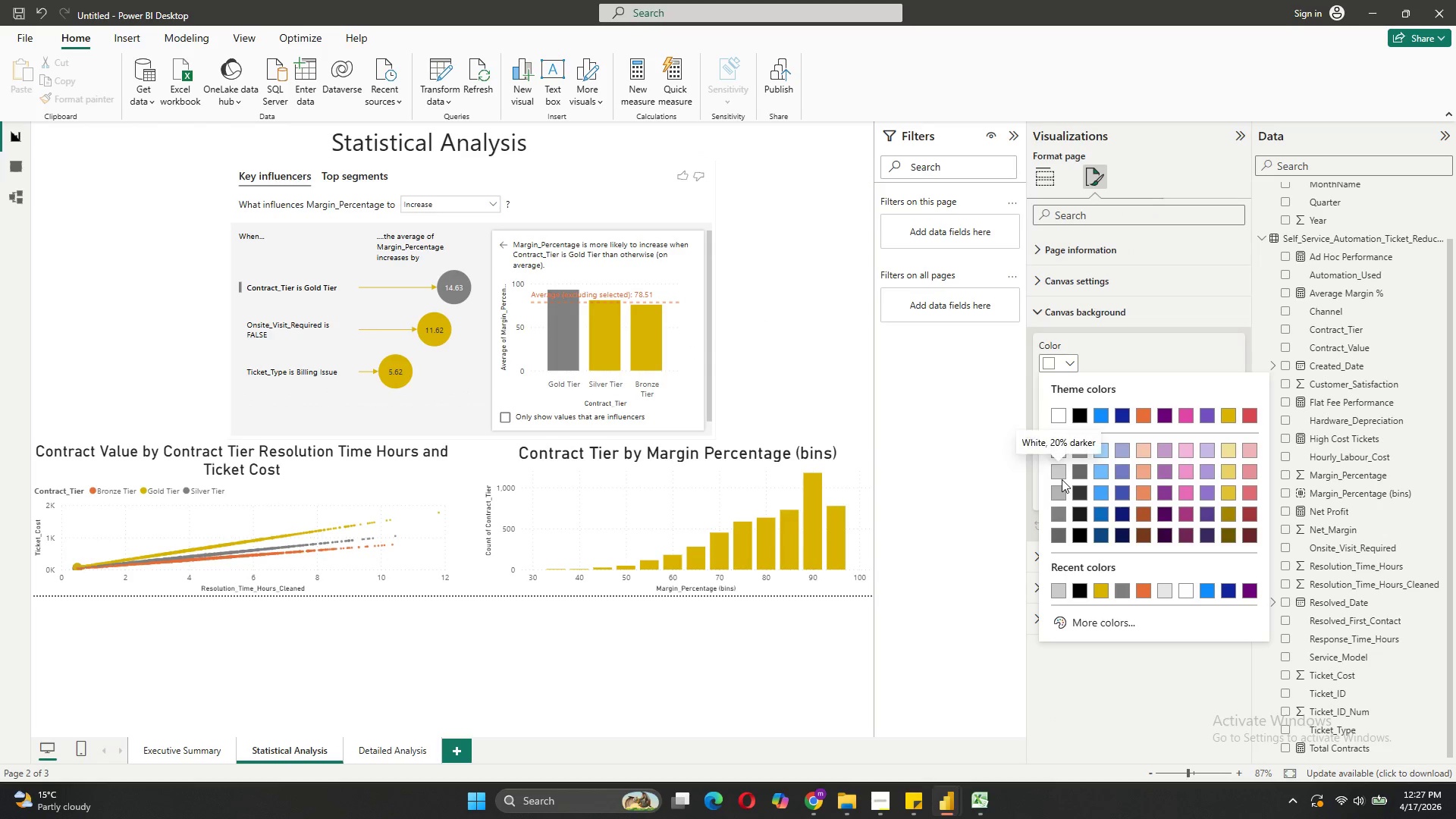 
left_click([1061, 478])
 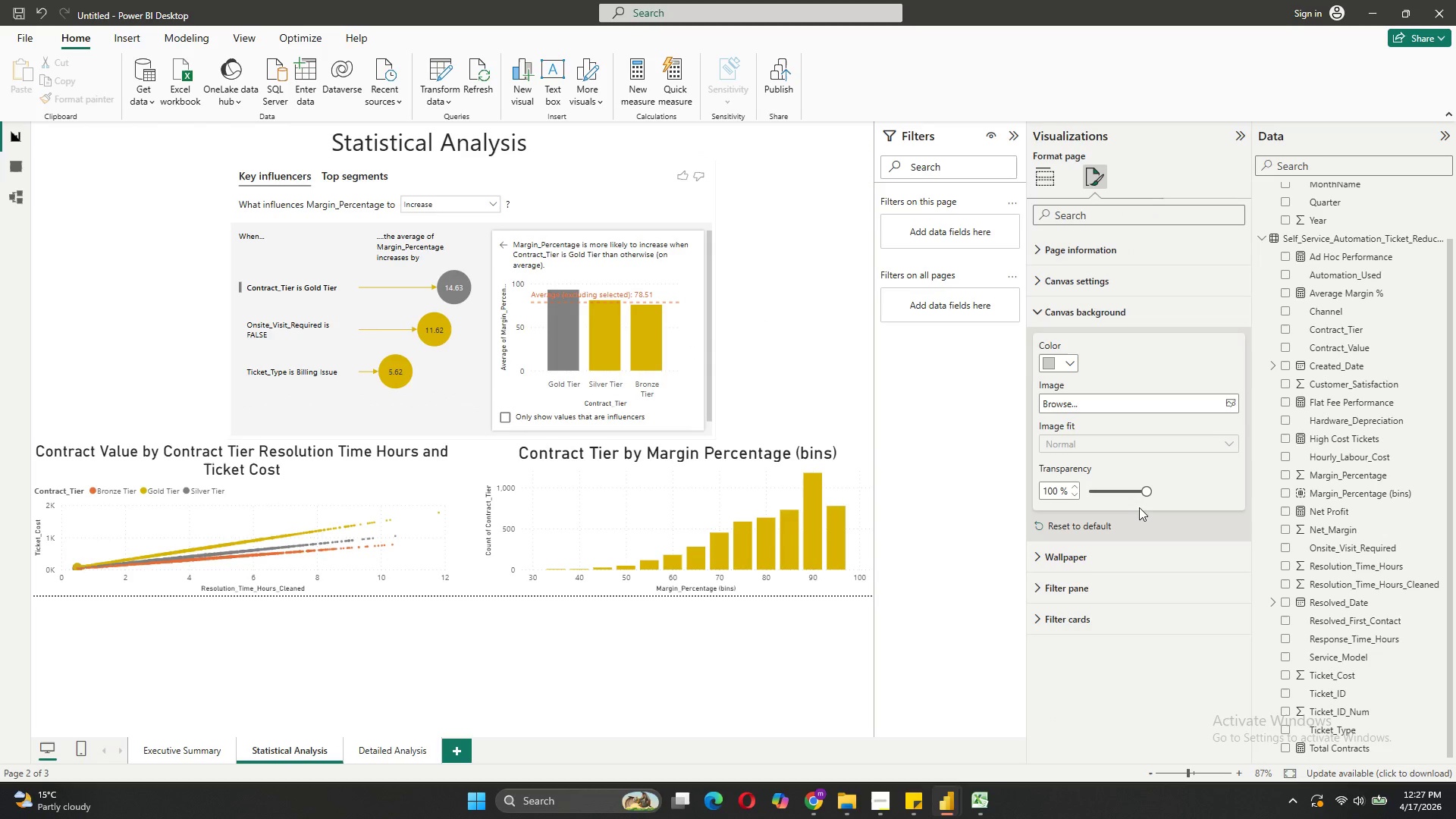 
left_click_drag(start_coordinate=[1147, 490], to_coordinate=[1054, 501])
 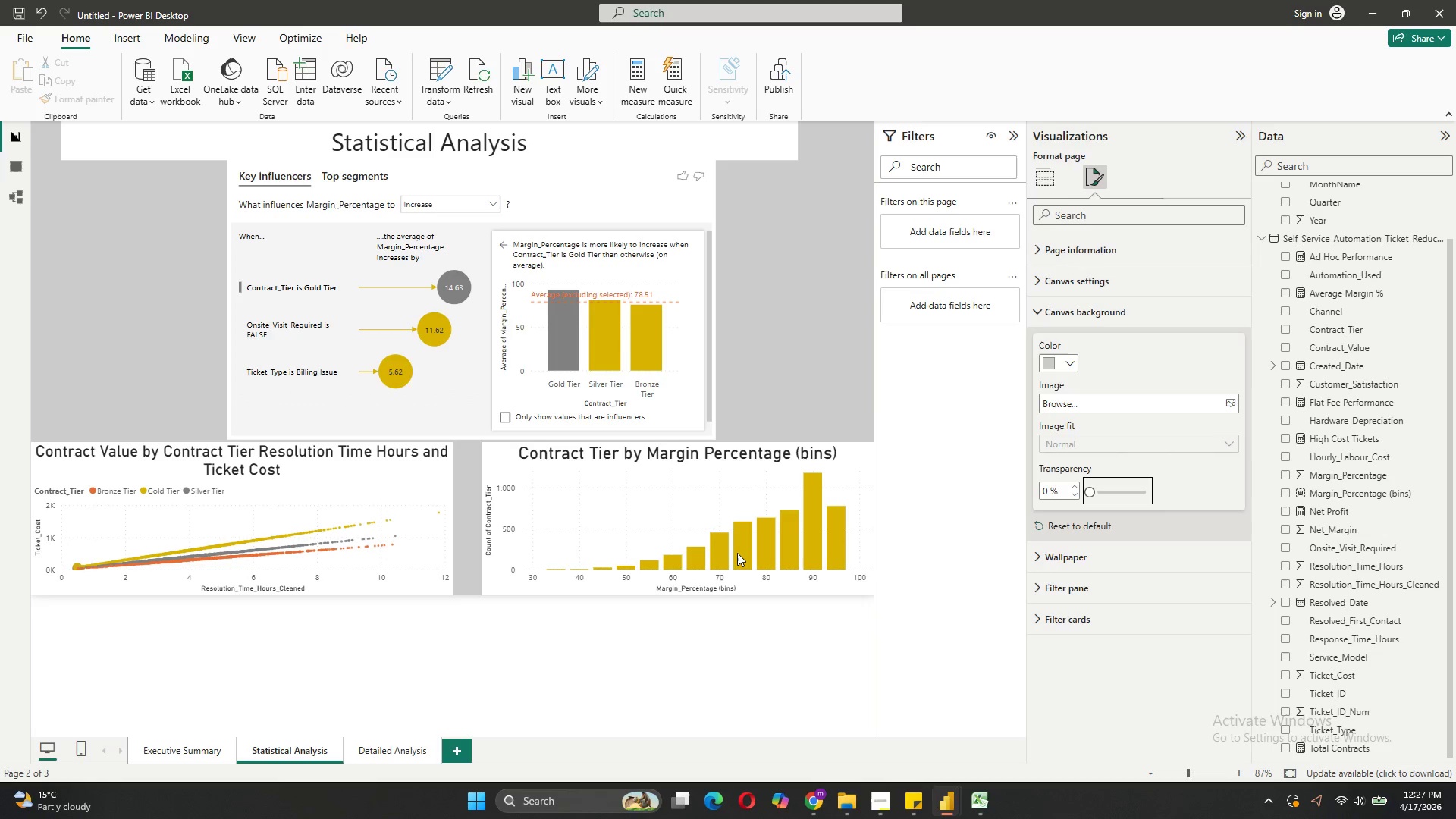 
wait(5.05)
 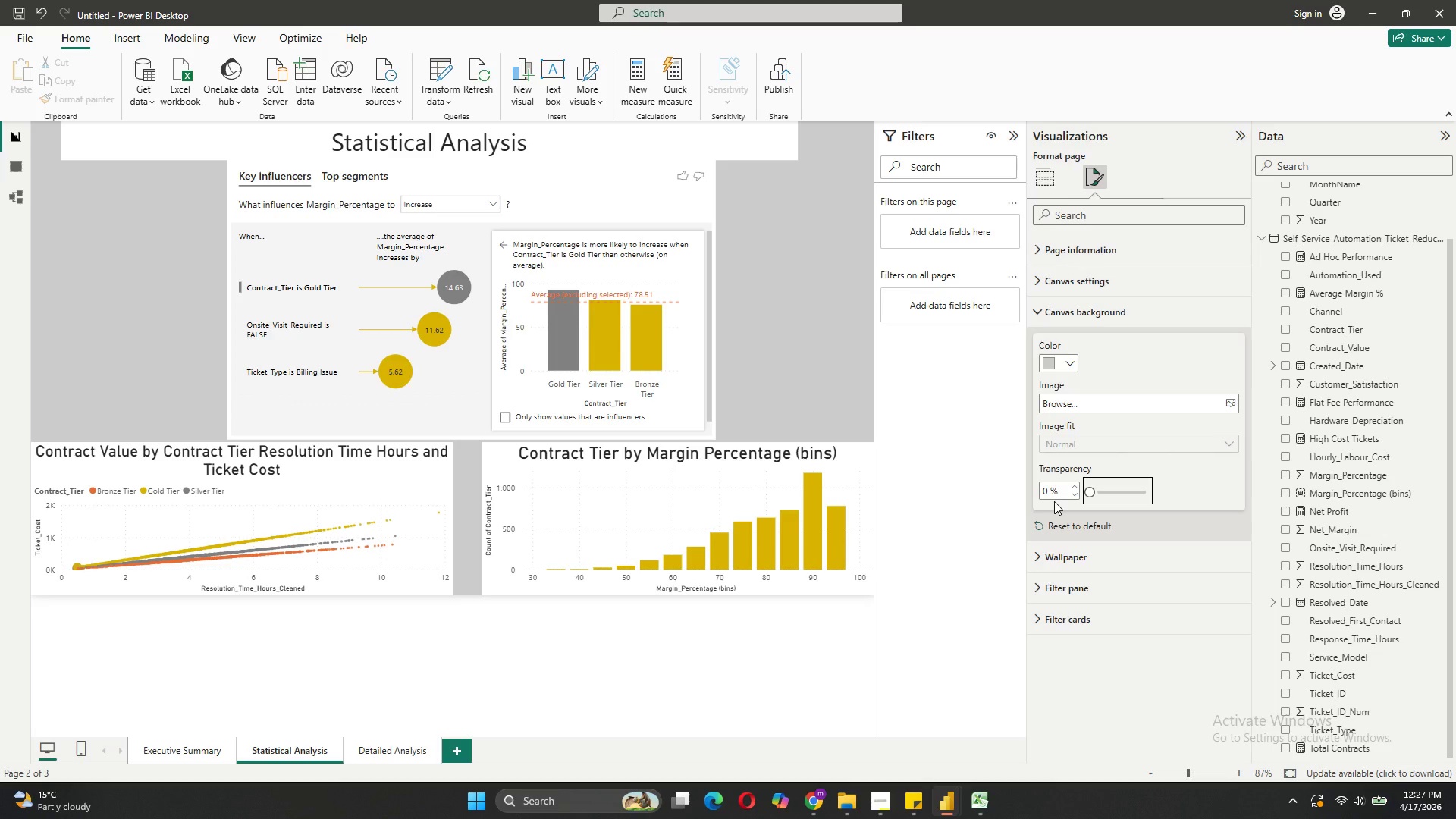 
left_click([187, 756])
 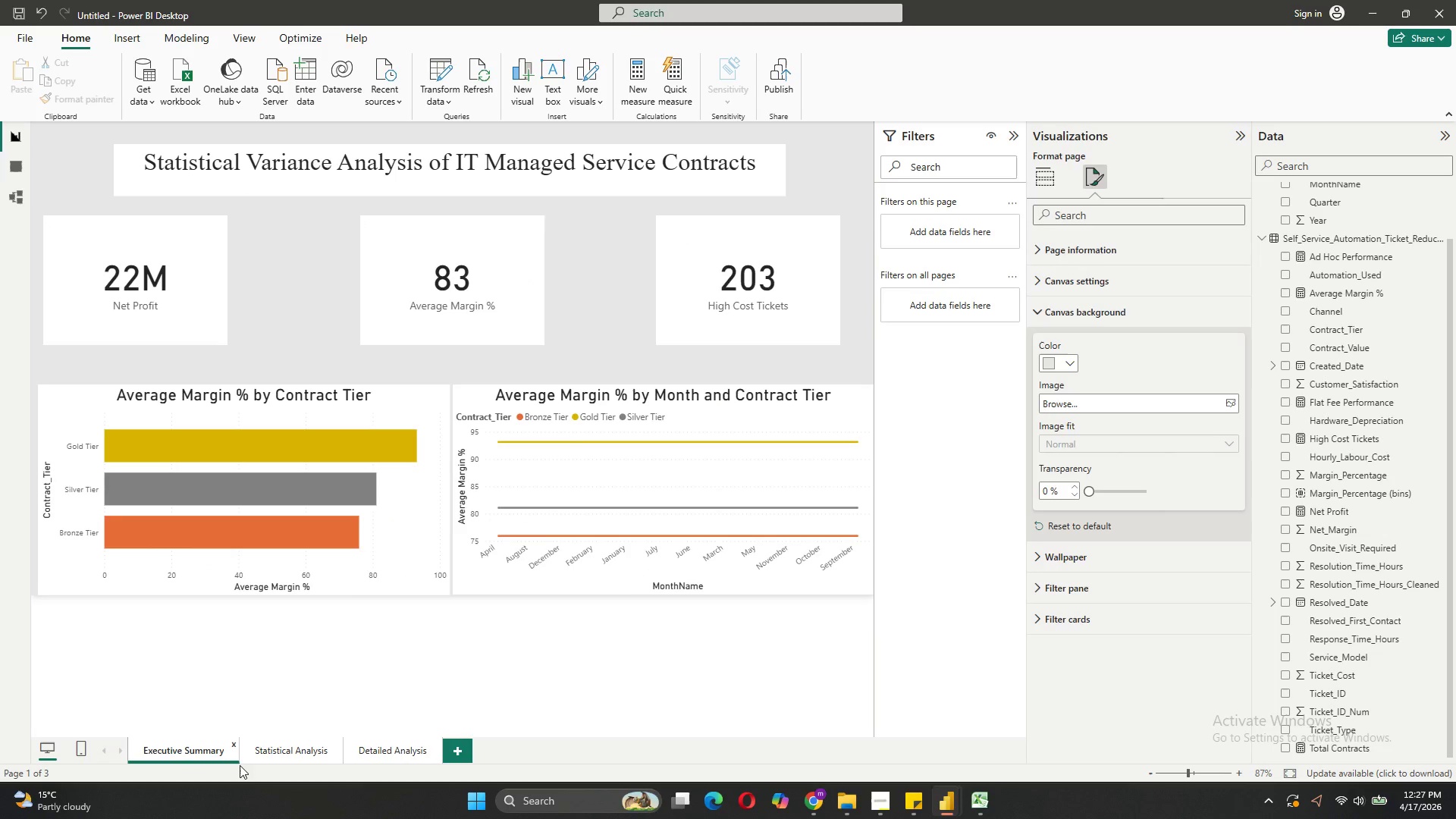 
left_click([254, 749])
 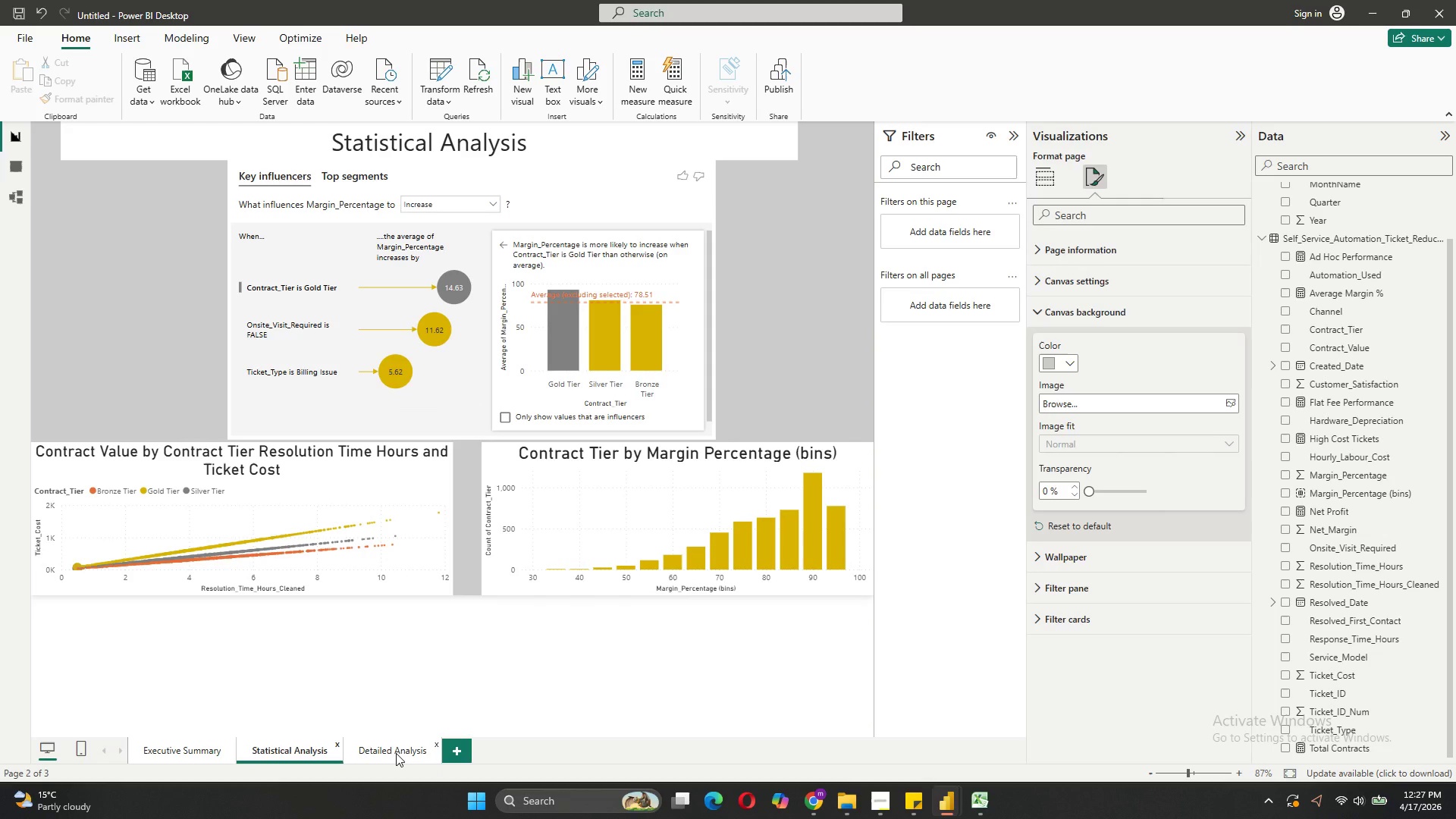 
left_click([390, 751])
 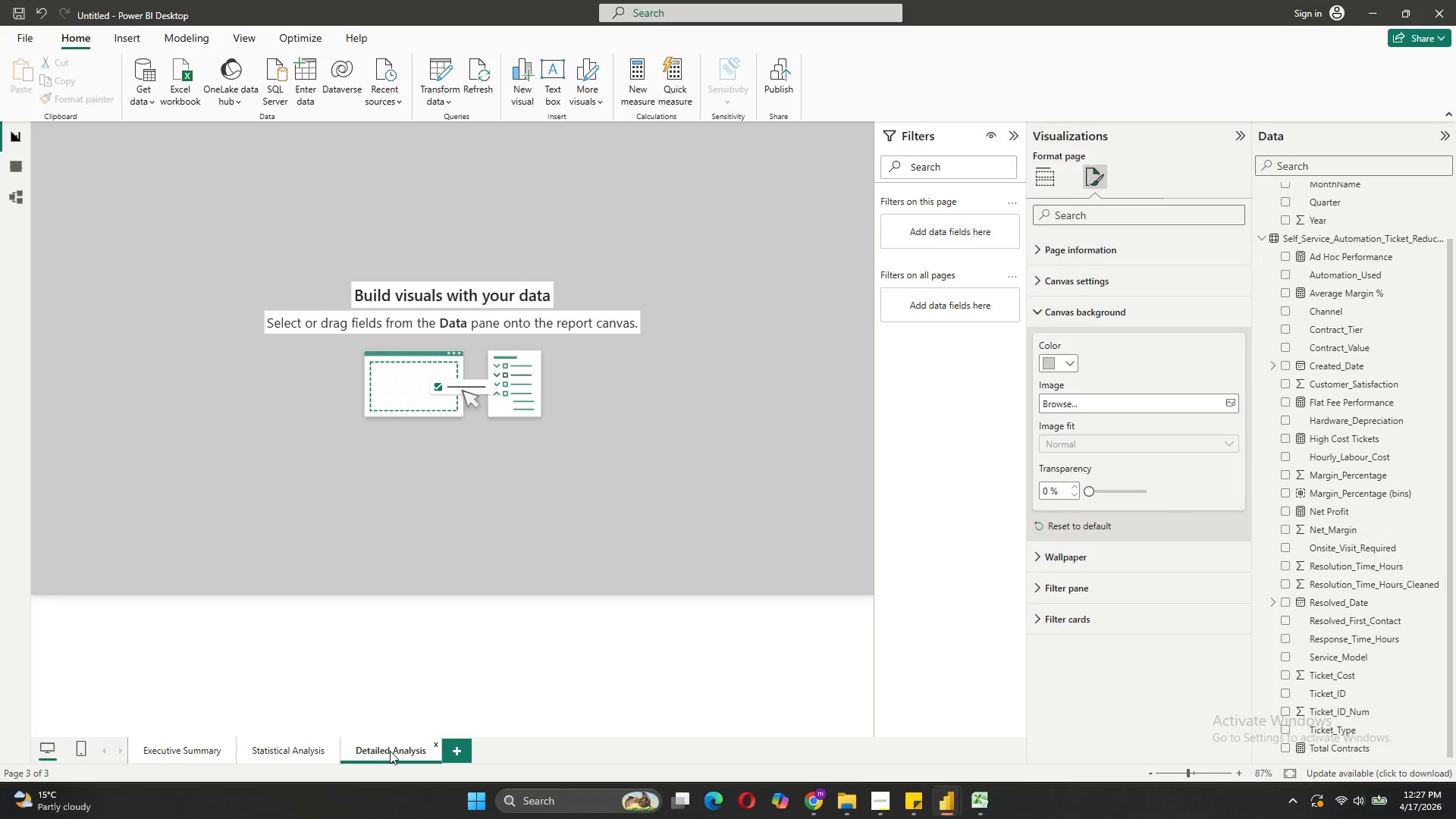 
wait(6.0)
 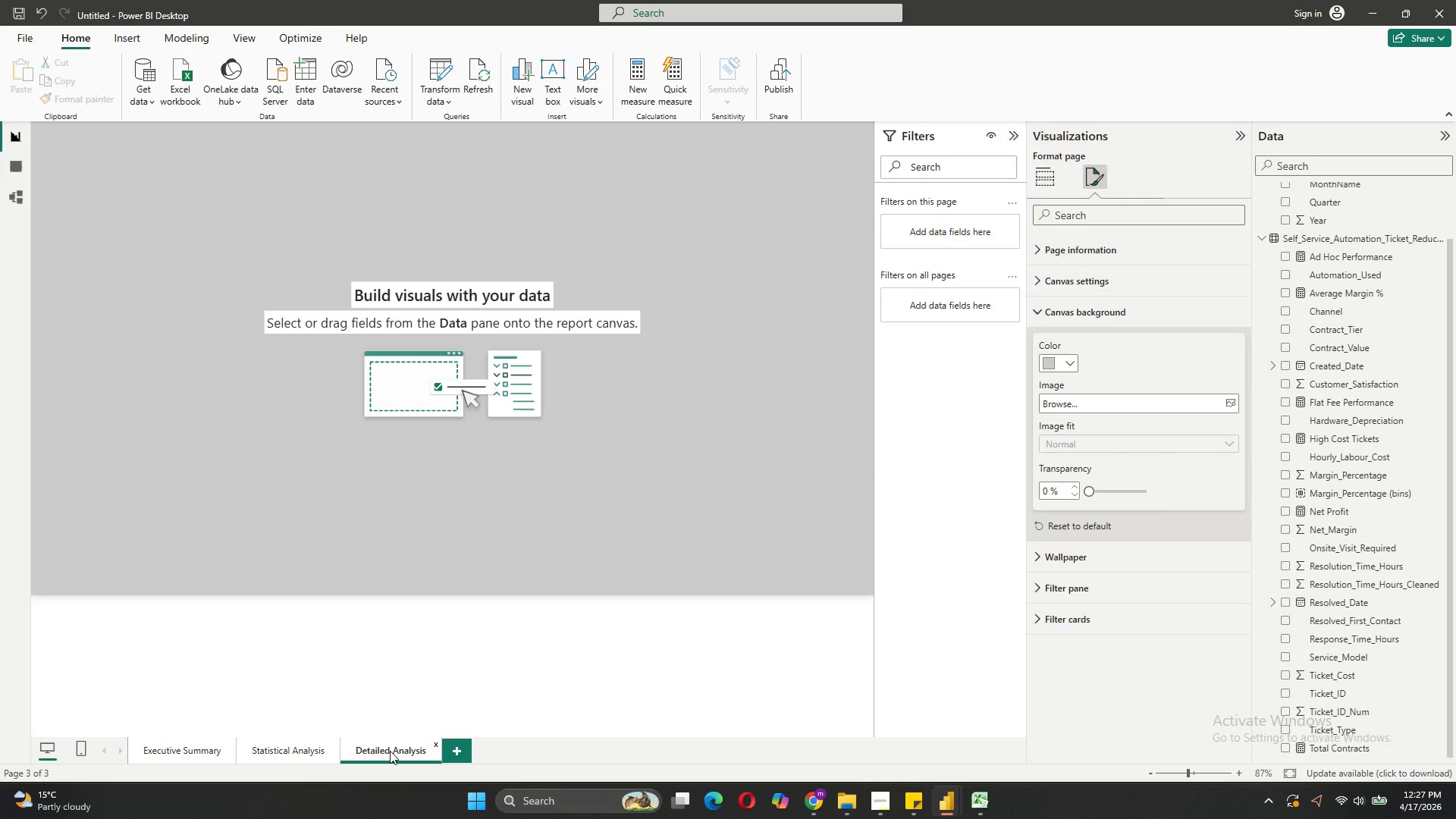 
left_click([387, 516])
 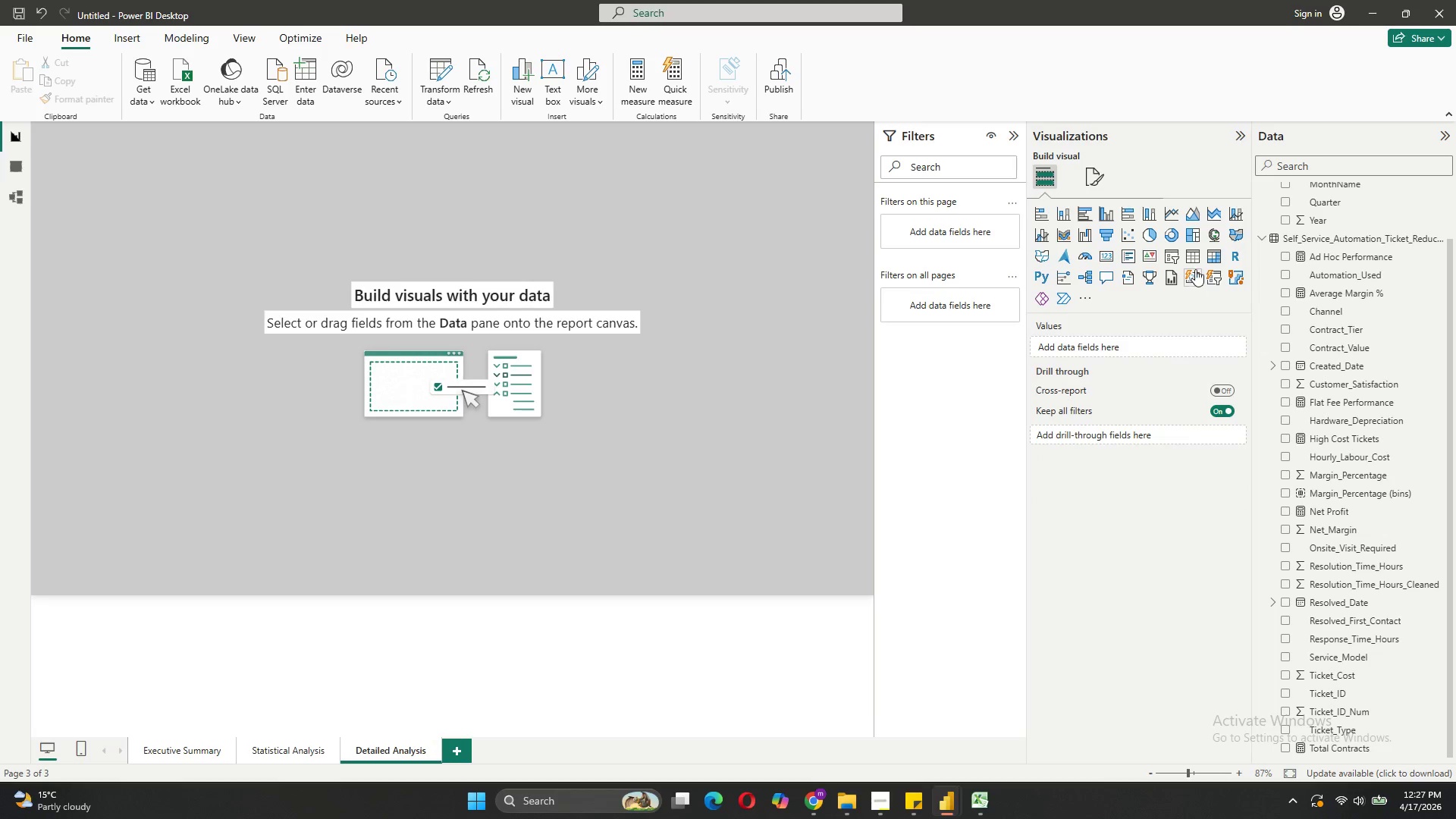 
left_click([1214, 258])
 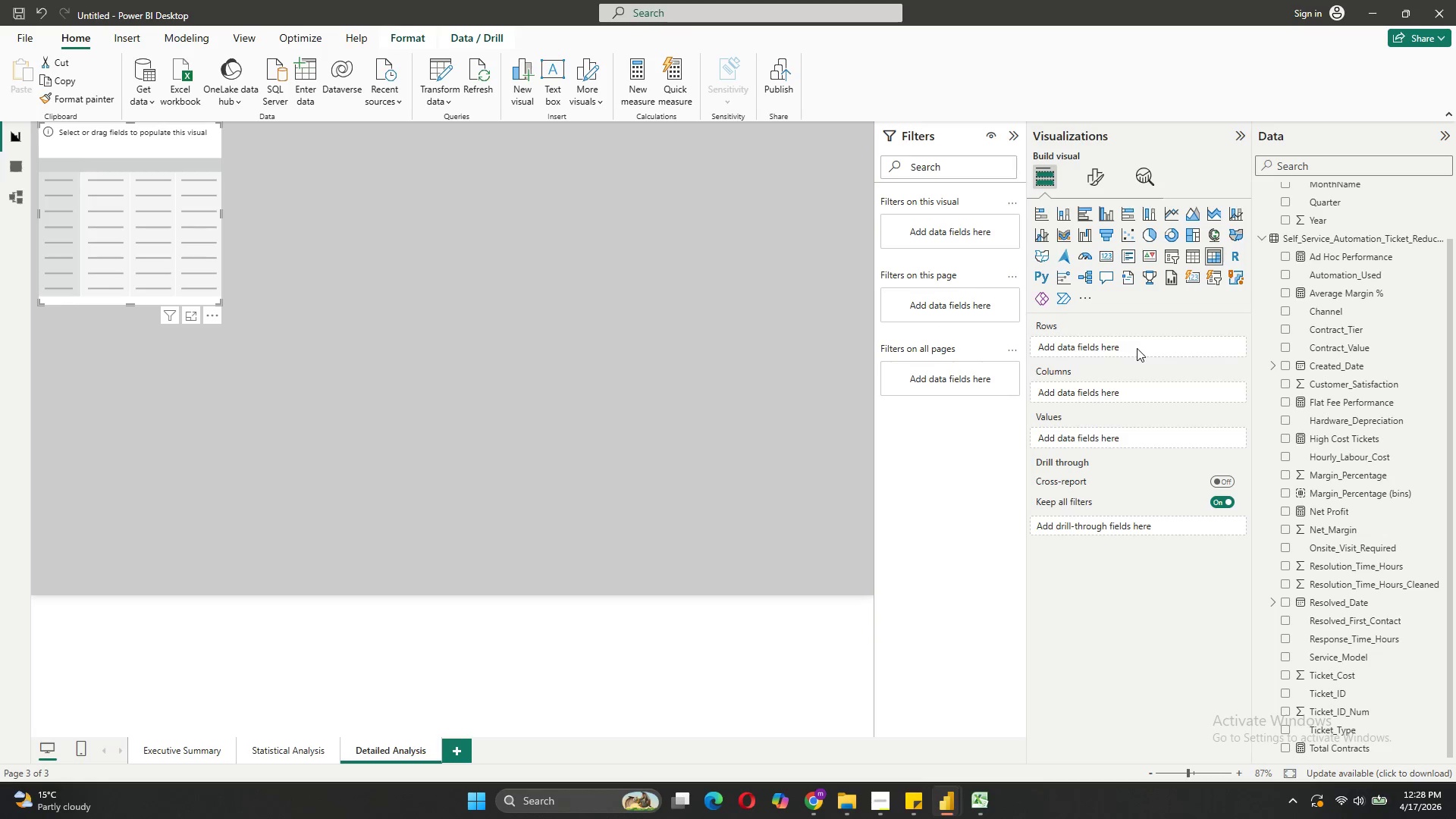 
wait(20.1)
 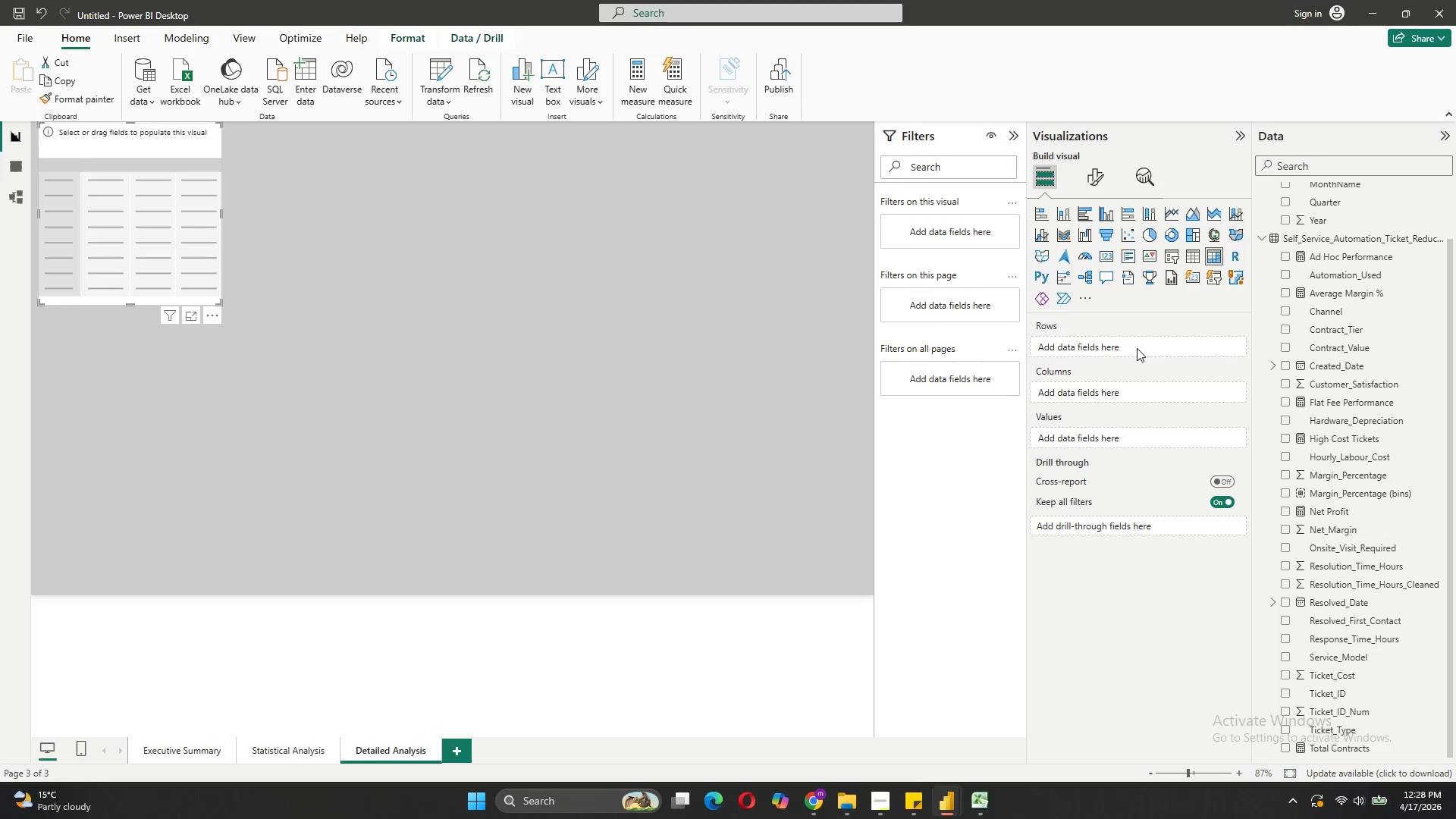 
mouse_move([1355, 323])
 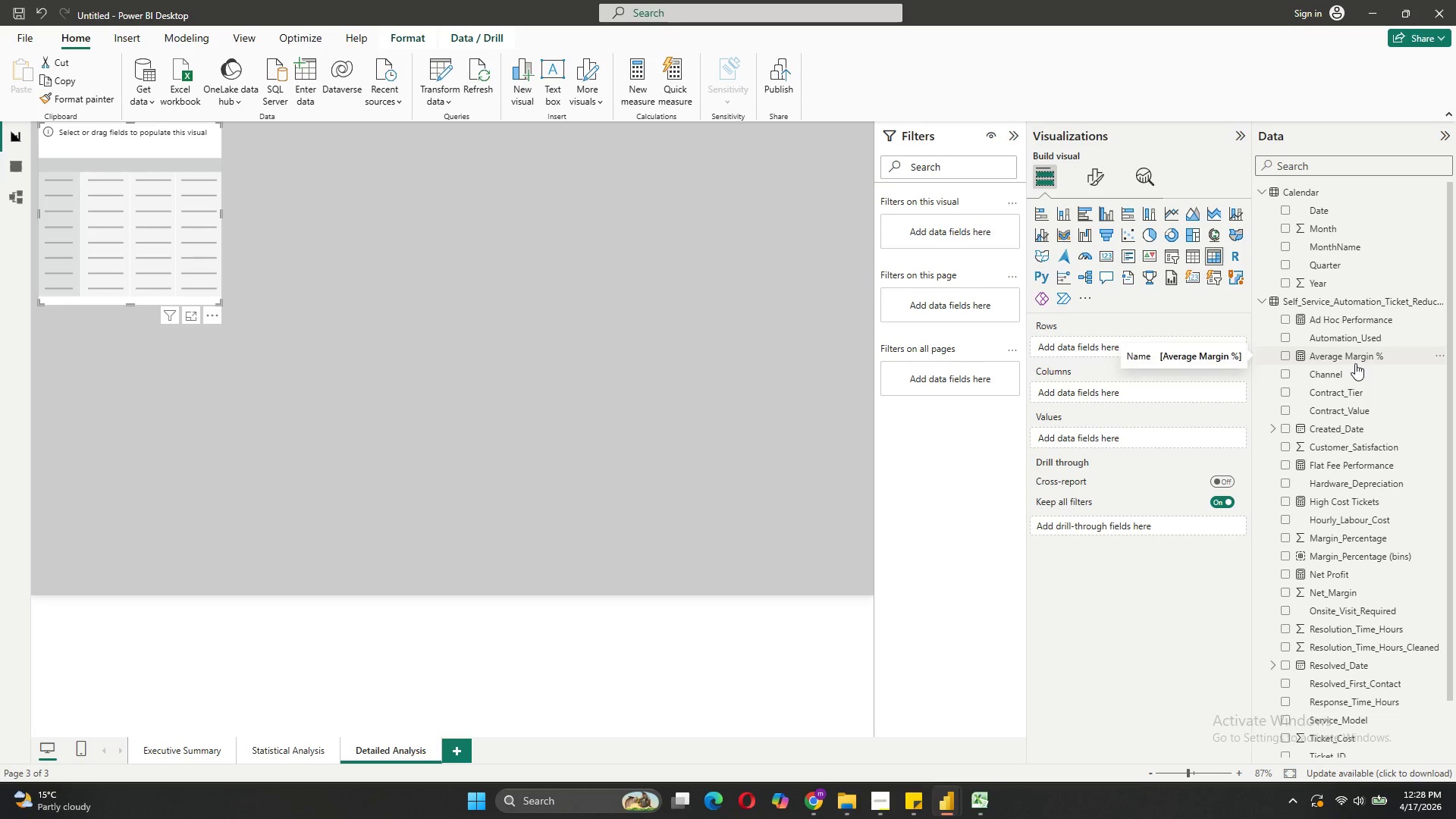 
left_click_drag(start_coordinate=[1356, 364], to_coordinate=[1156, 349])
 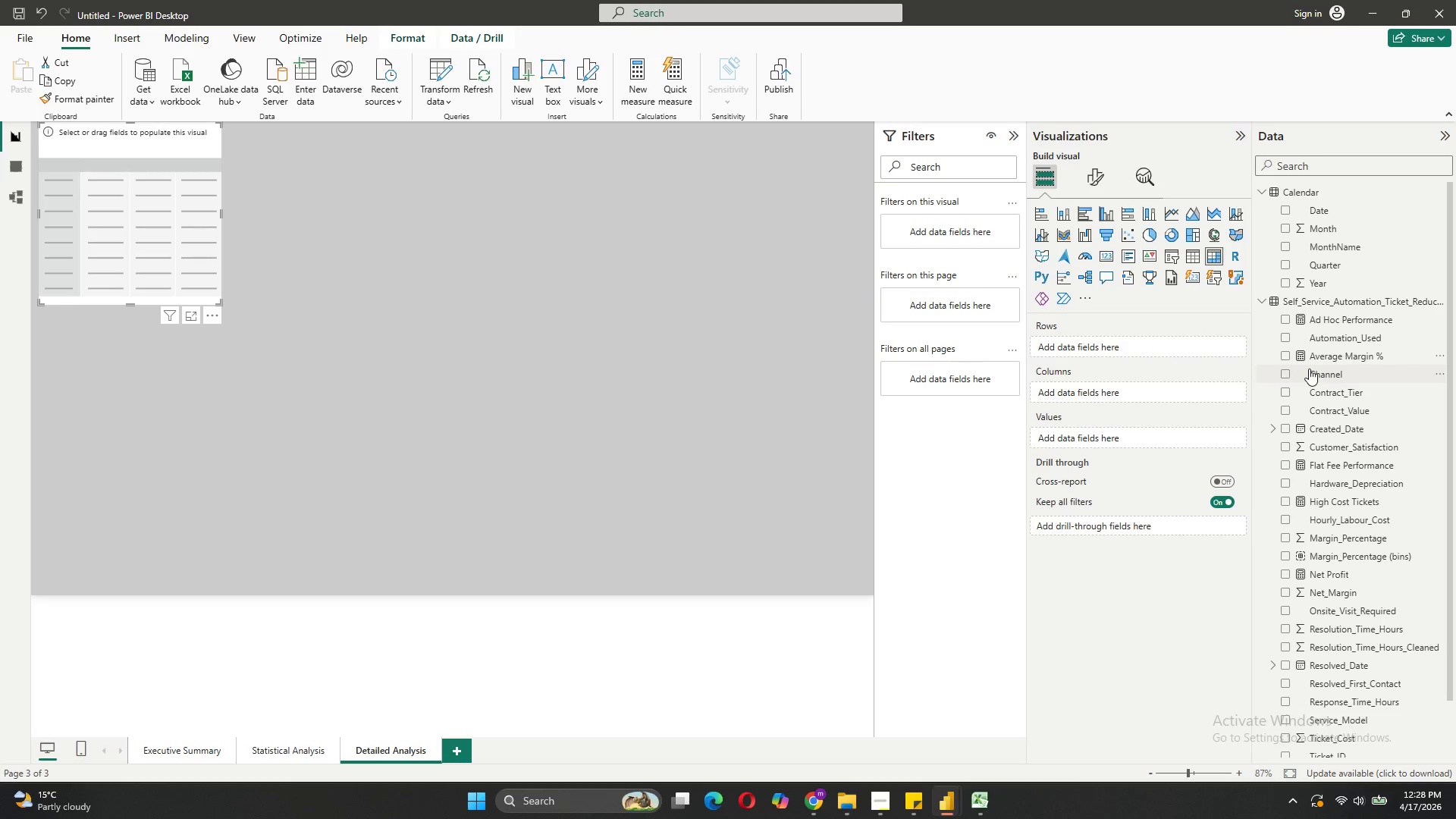 
left_click_drag(start_coordinate=[1310, 353], to_coordinate=[1074, 341])
 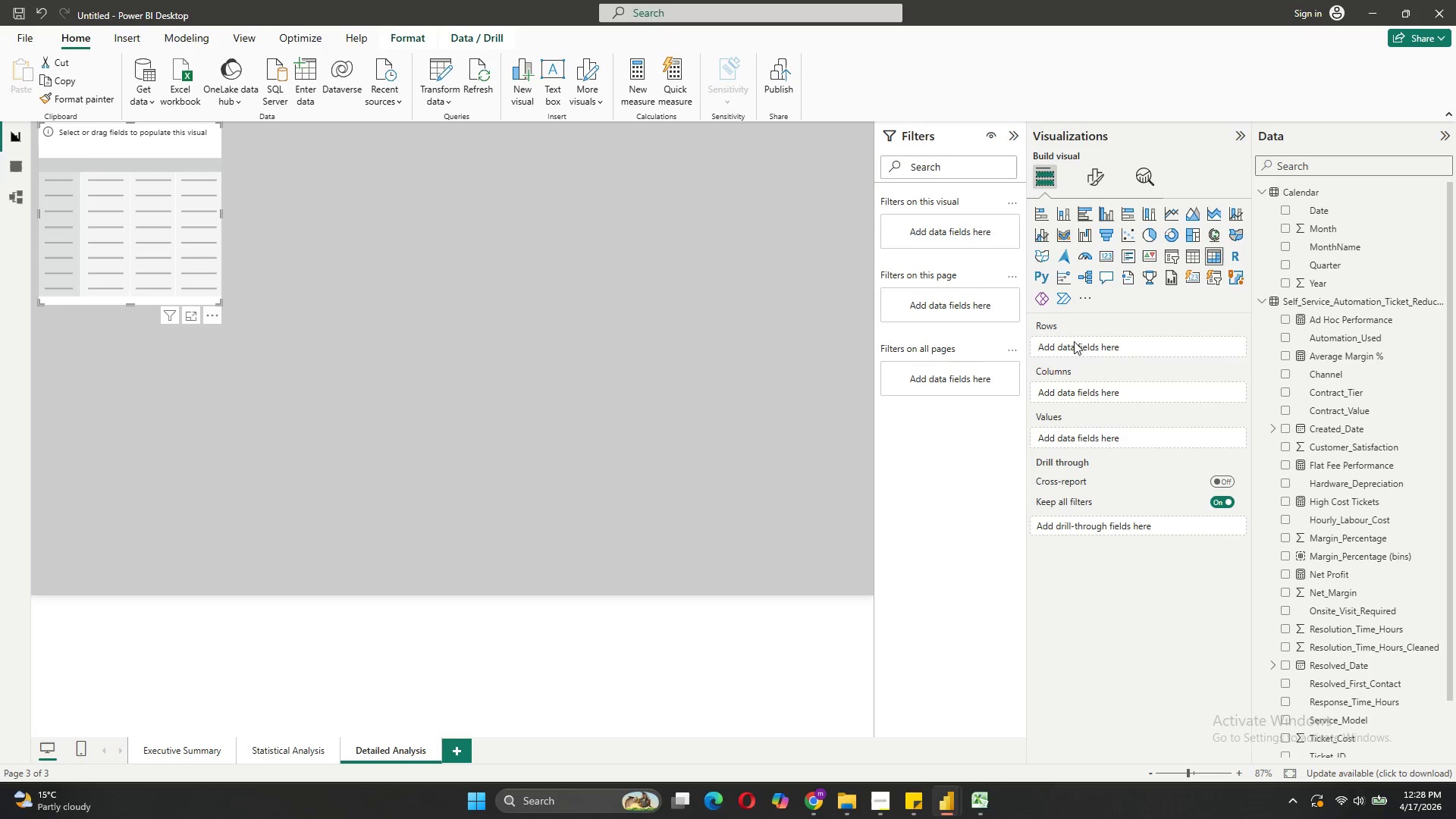 
left_click([1074, 341])
 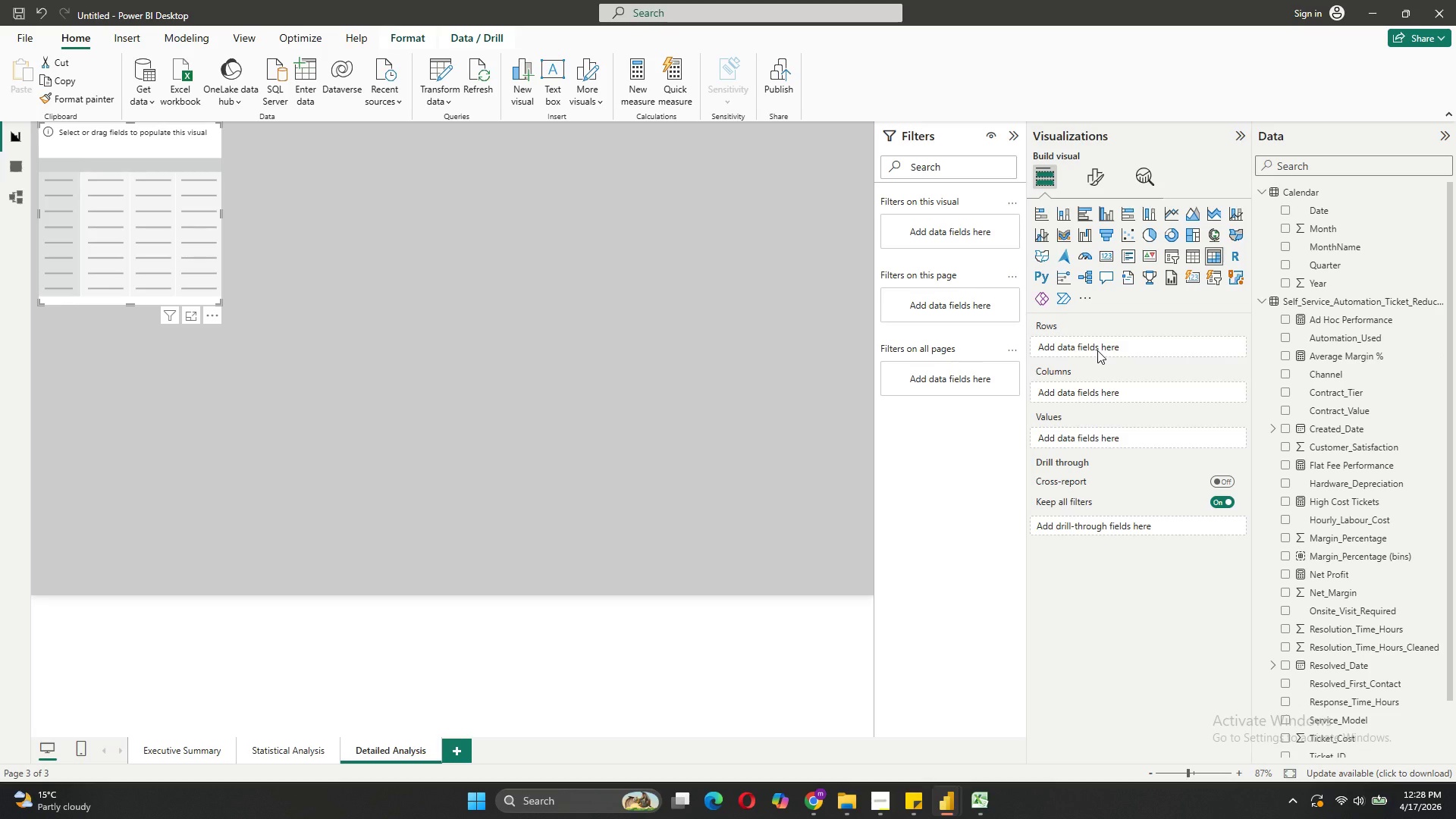 
double_click([1097, 350])
 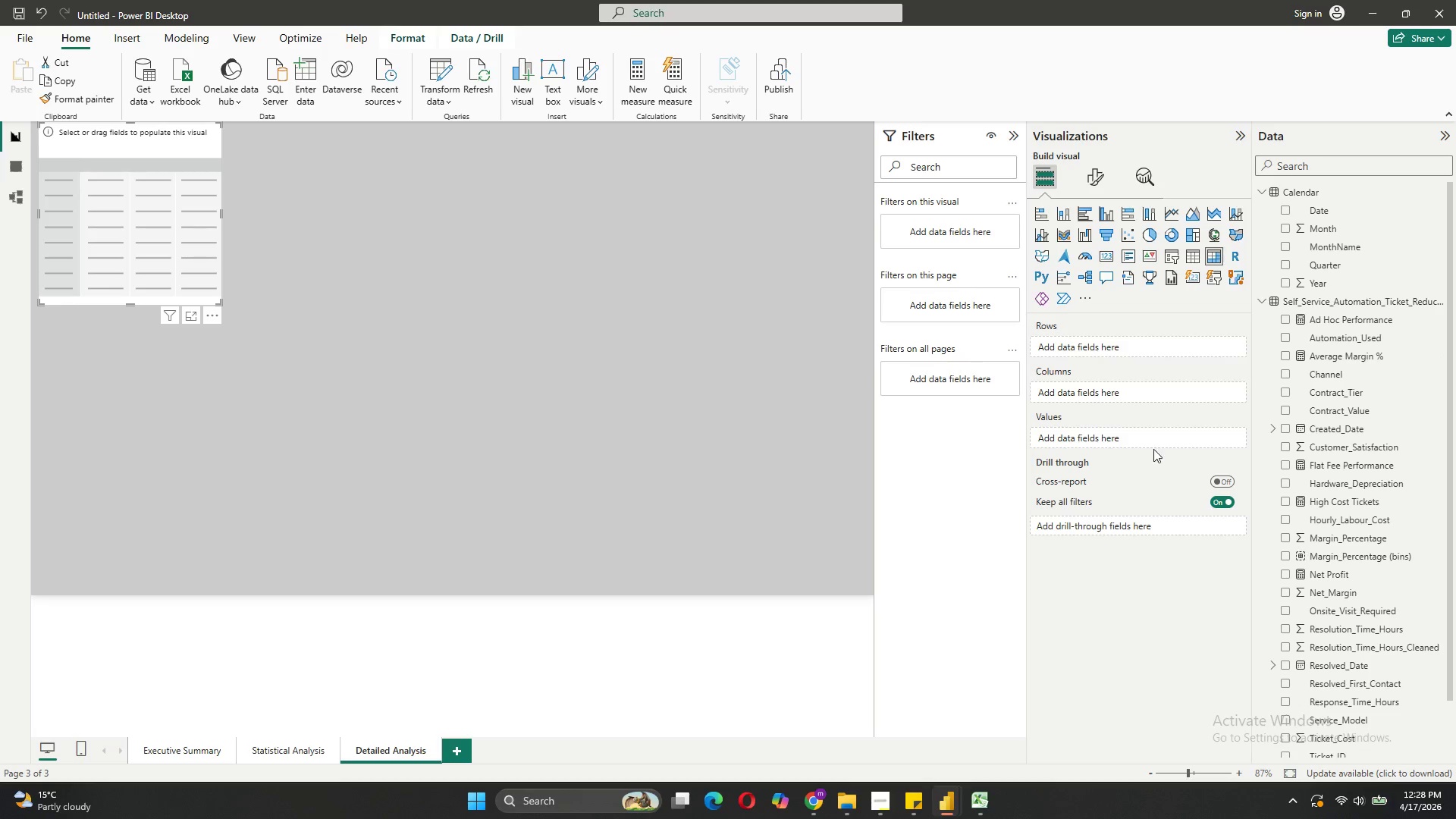 
double_click([1134, 439])
 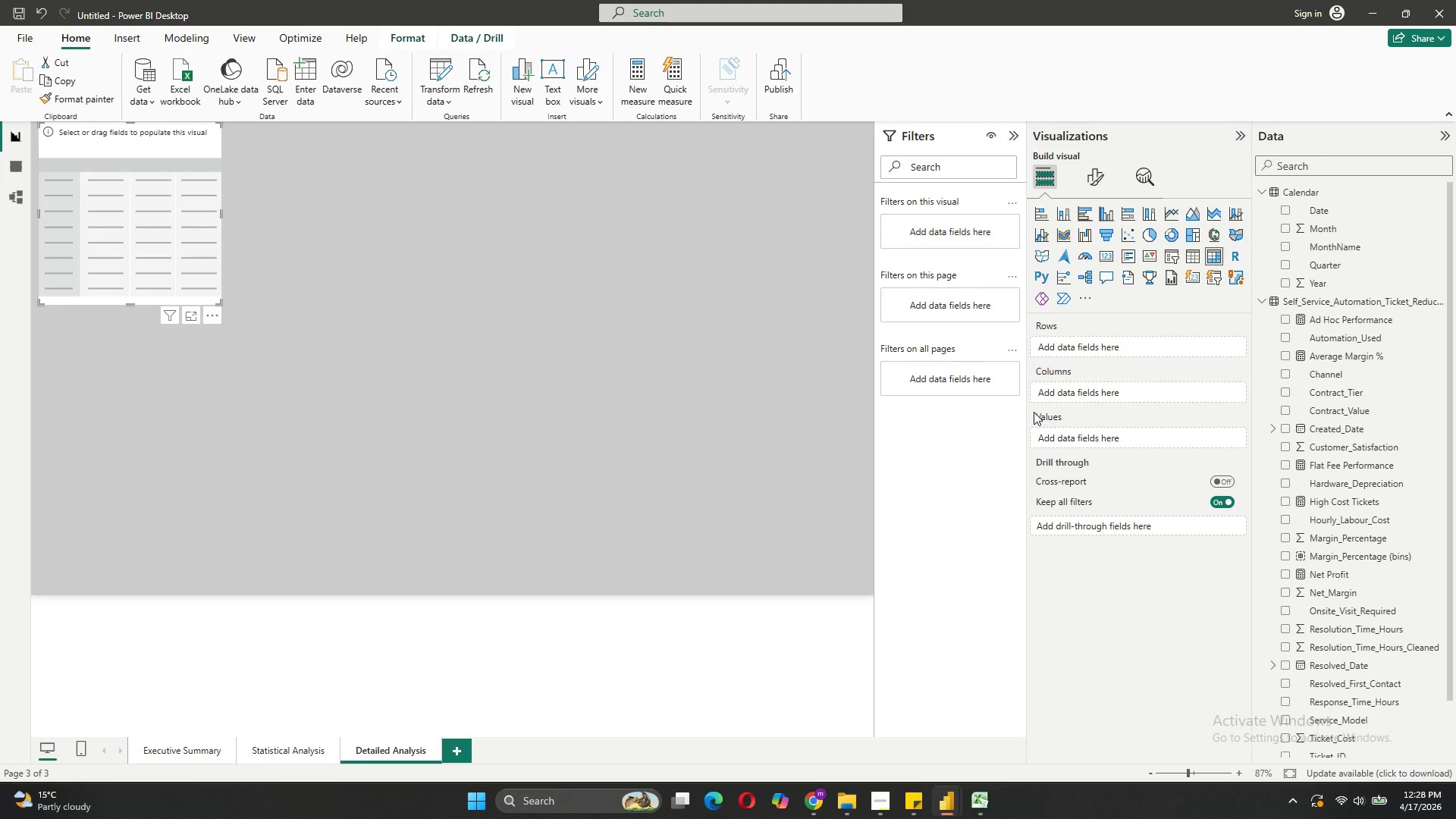 
mouse_move([1062, 460])
 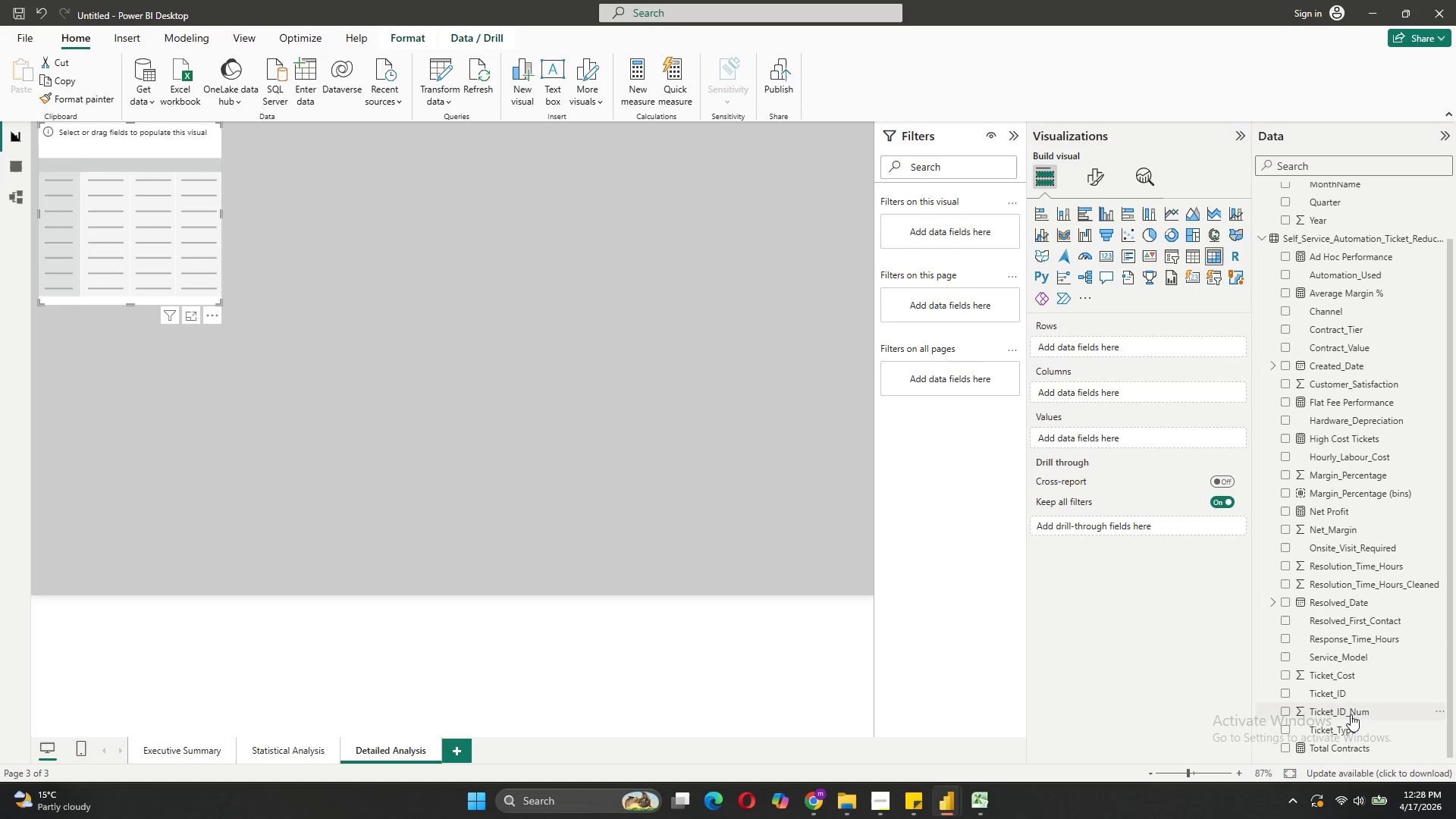 
left_click_drag(start_coordinate=[1341, 695], to_coordinate=[1102, 347])
 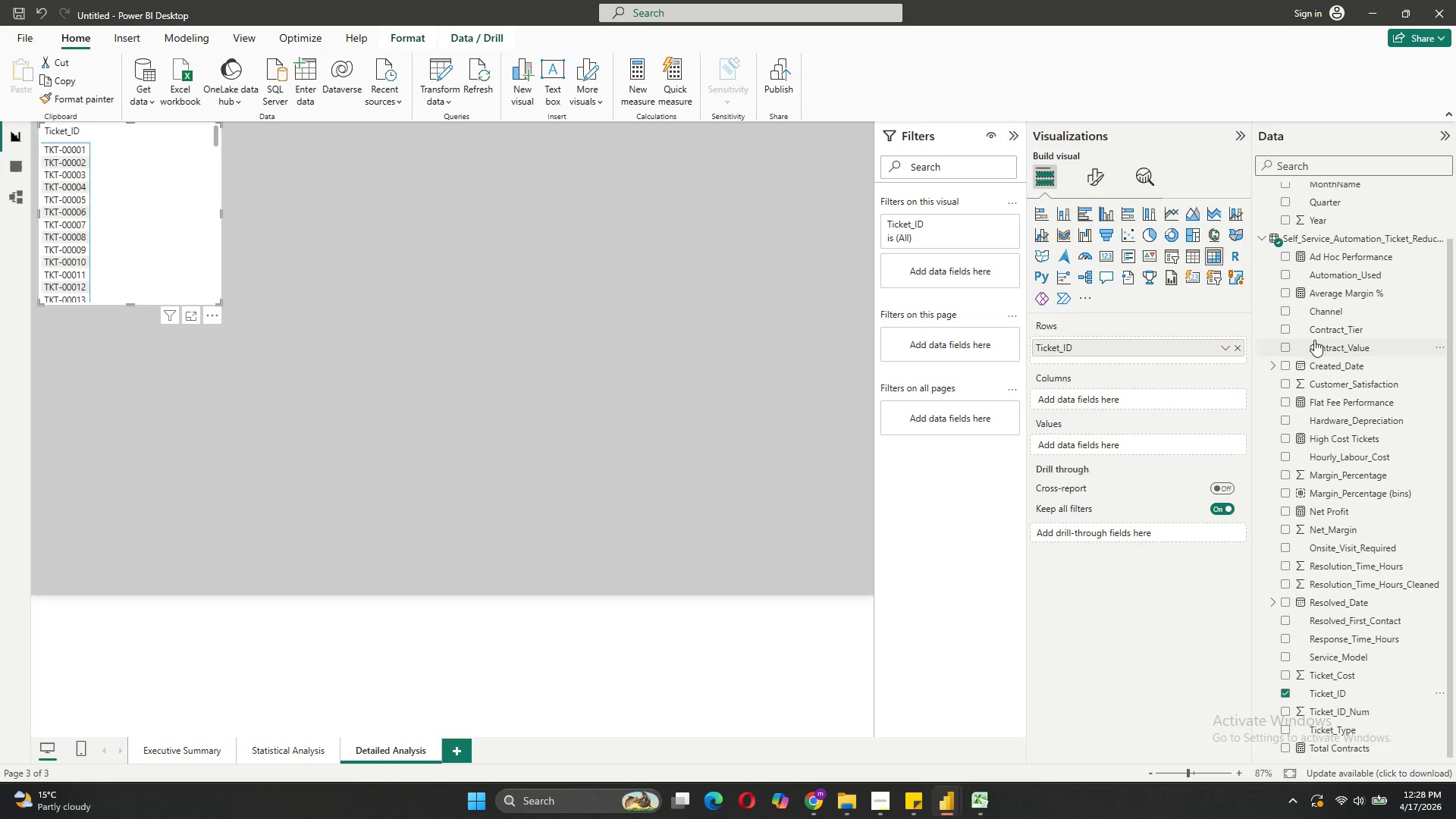 
left_click_drag(start_coordinate=[1327, 331], to_coordinate=[1175, 356])
 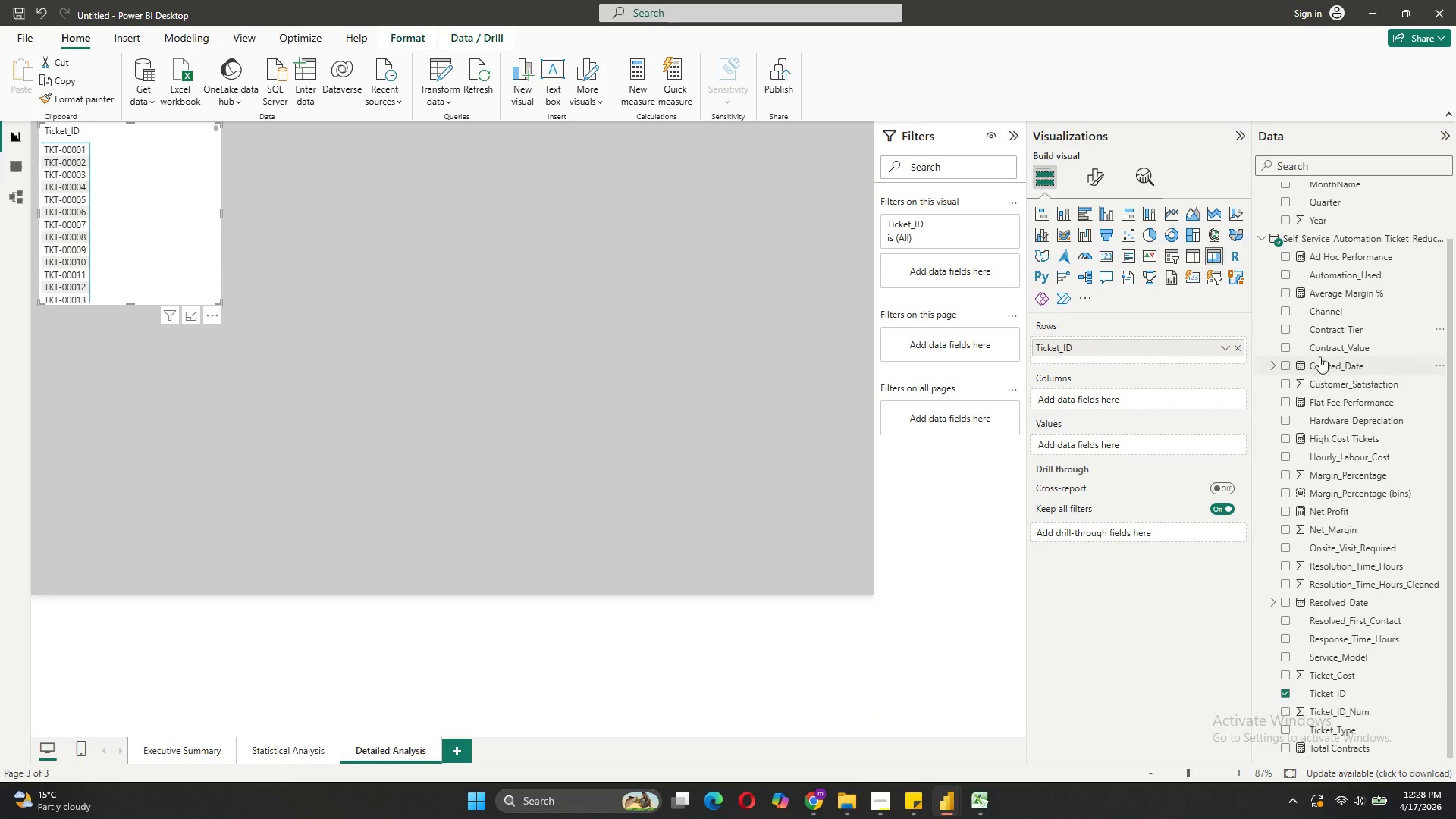 
left_click_drag(start_coordinate=[1332, 337], to_coordinate=[1121, 356])
 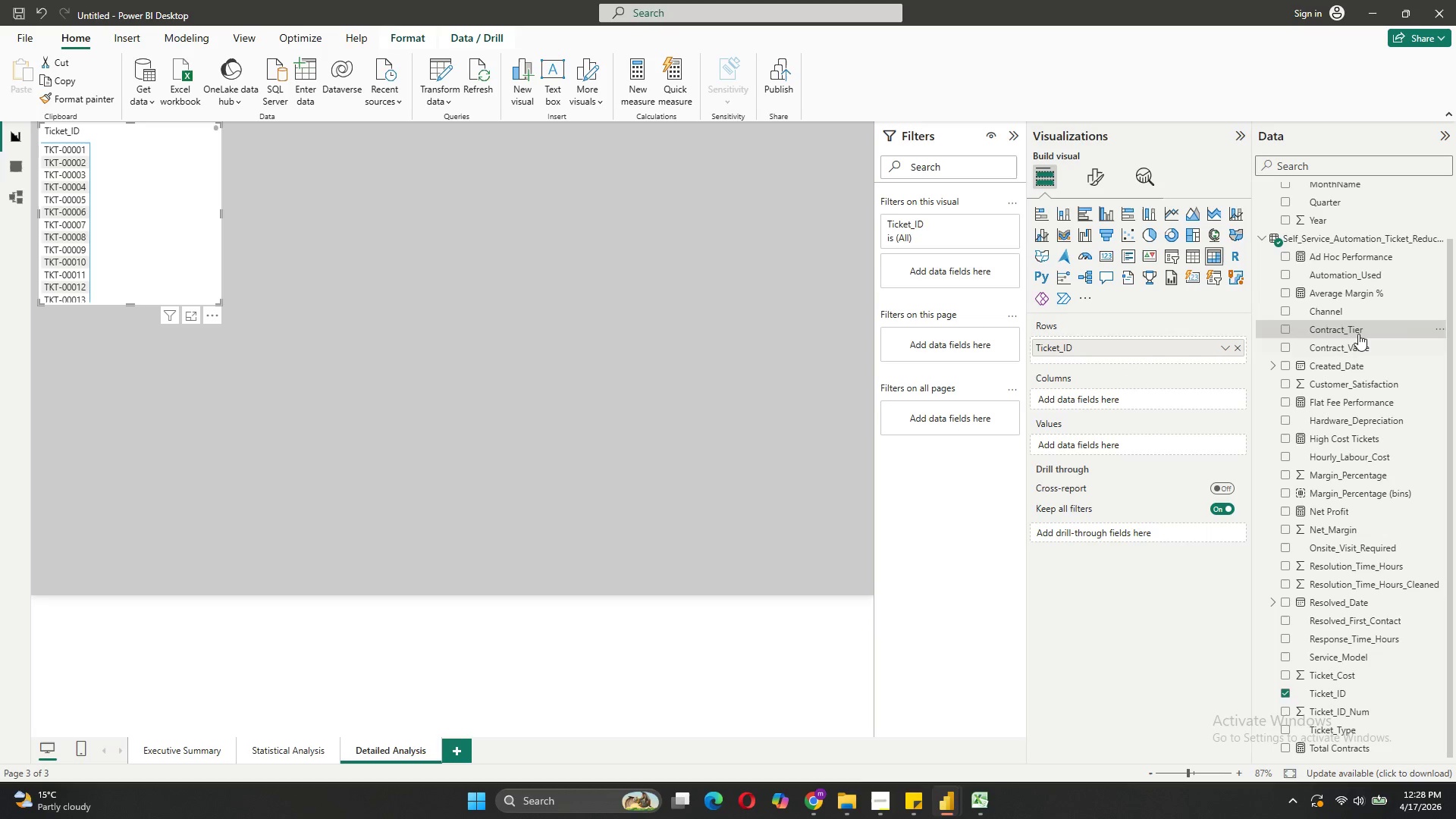 
left_click_drag(start_coordinate=[1357, 332], to_coordinate=[1144, 348])
 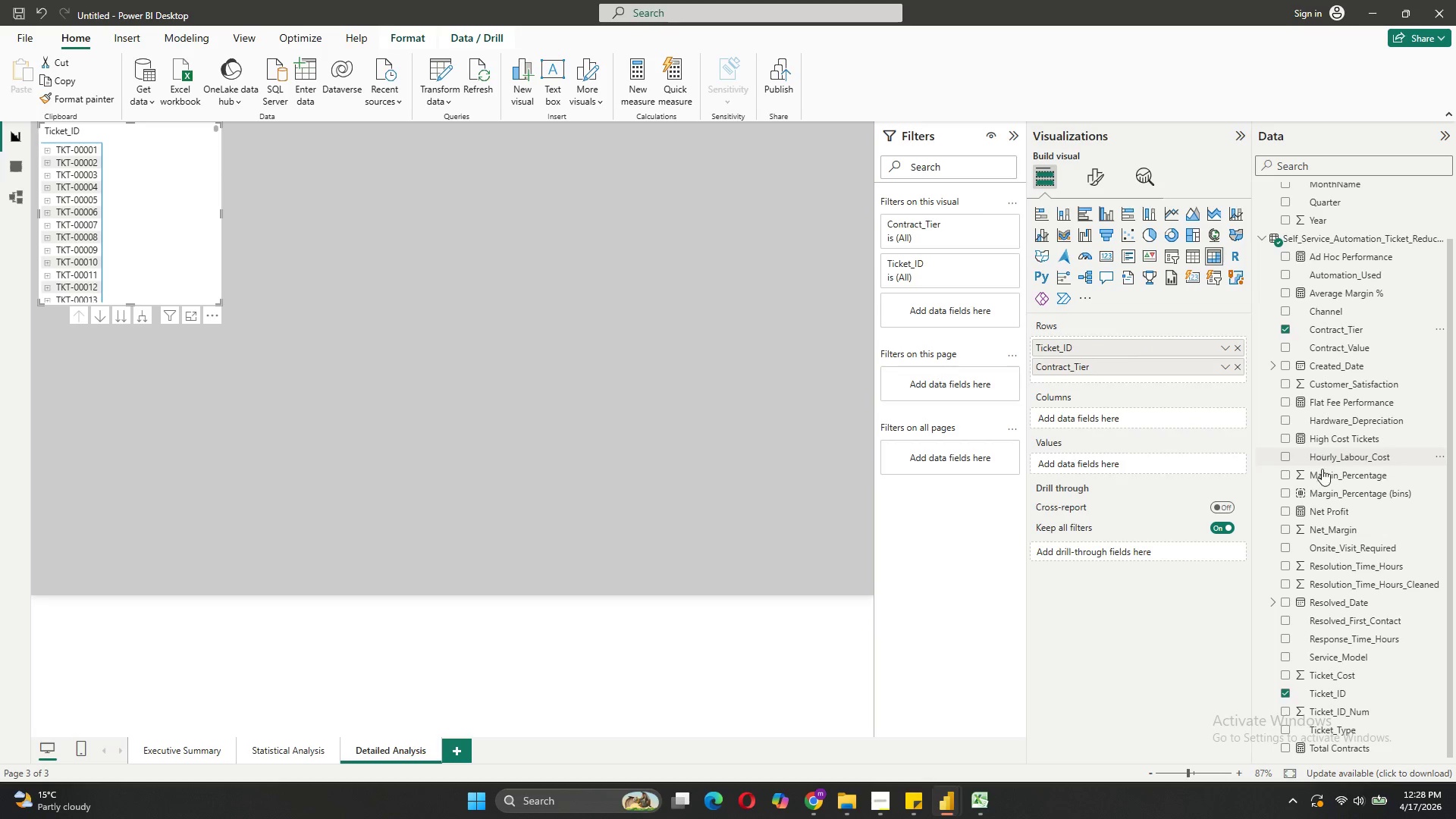 
left_click_drag(start_coordinate=[1316, 727], to_coordinate=[1088, 372])
 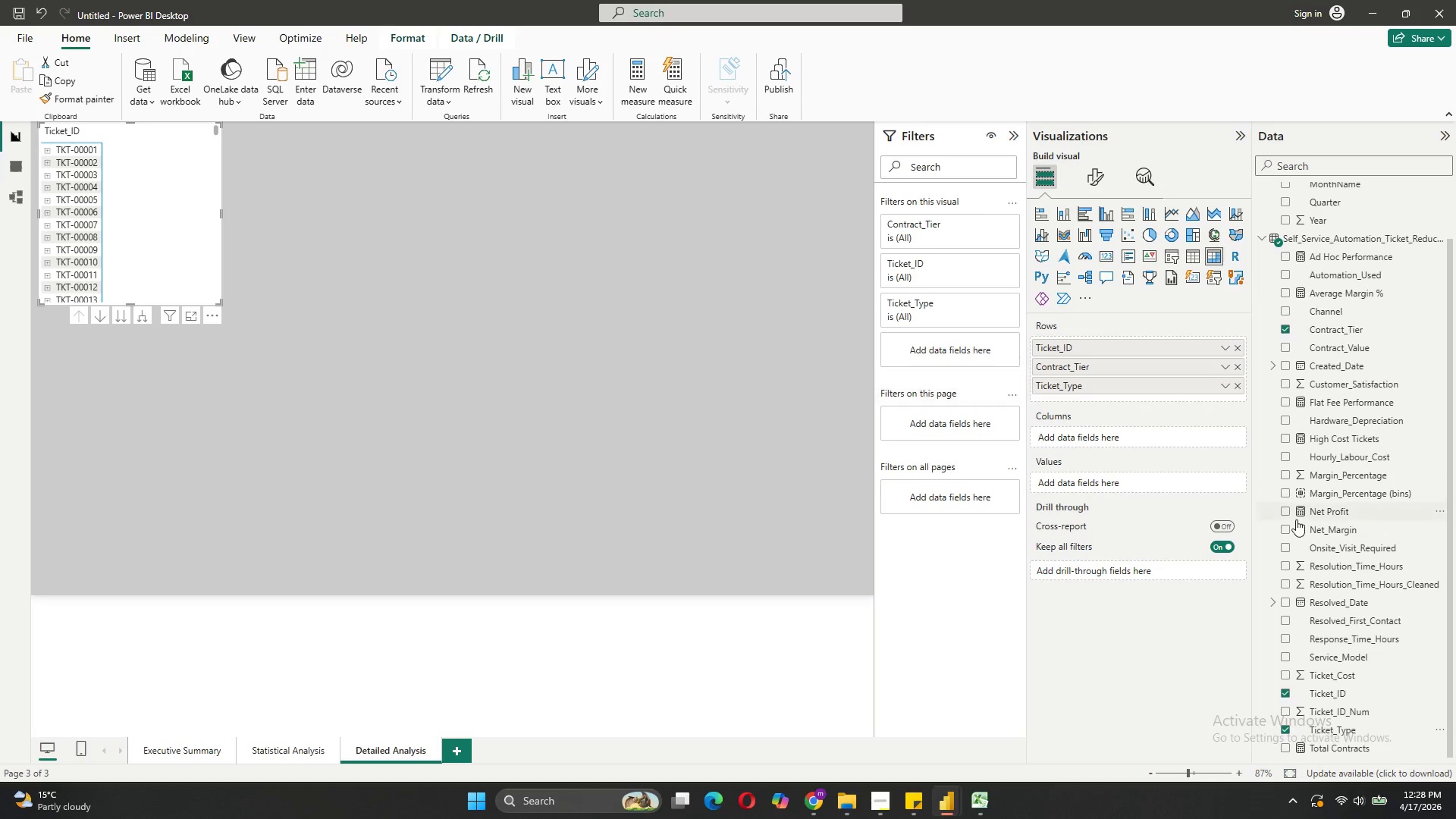 
left_click_drag(start_coordinate=[1367, 582], to_coordinate=[1144, 394])
 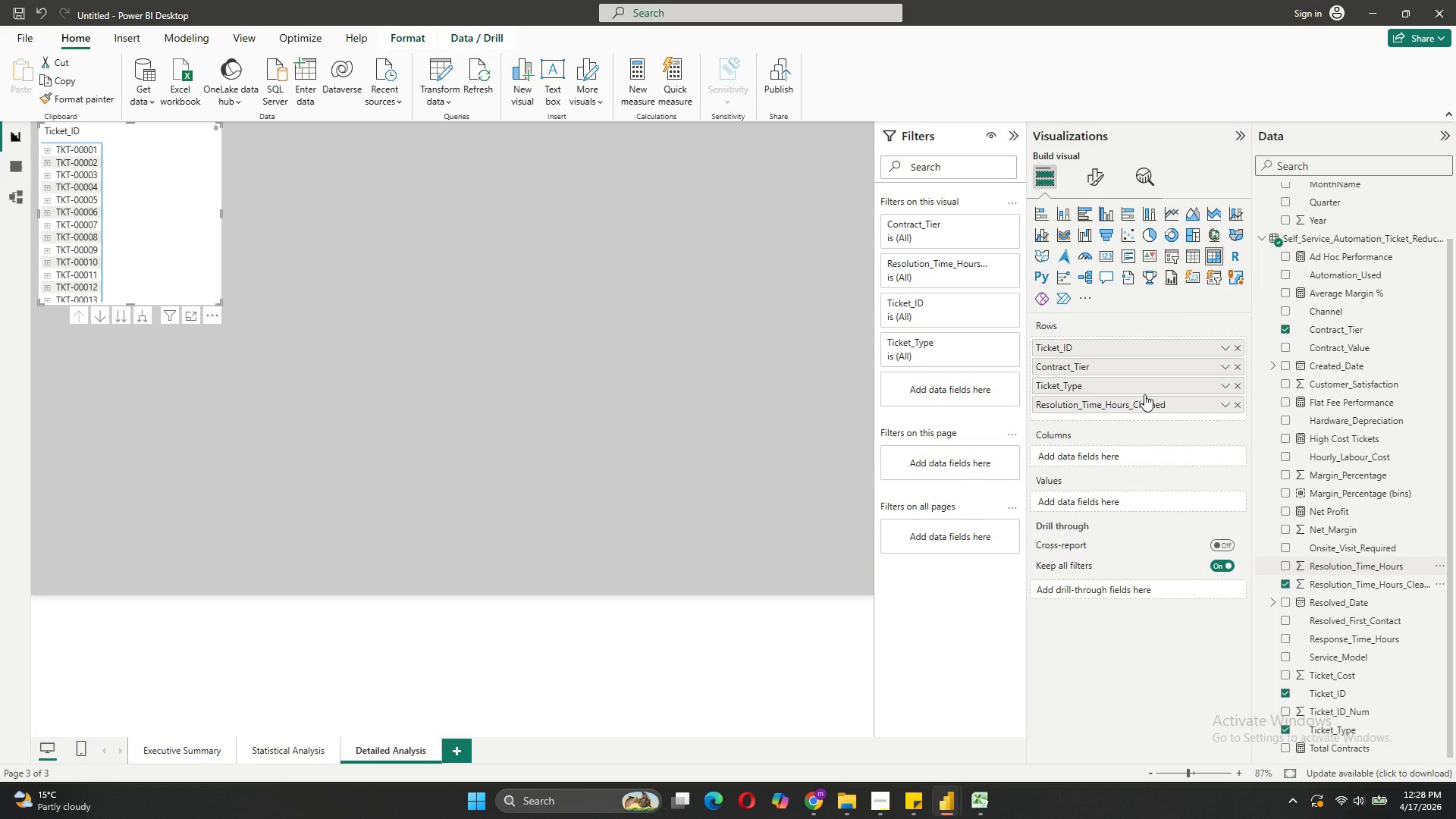 
wait(6.02)
 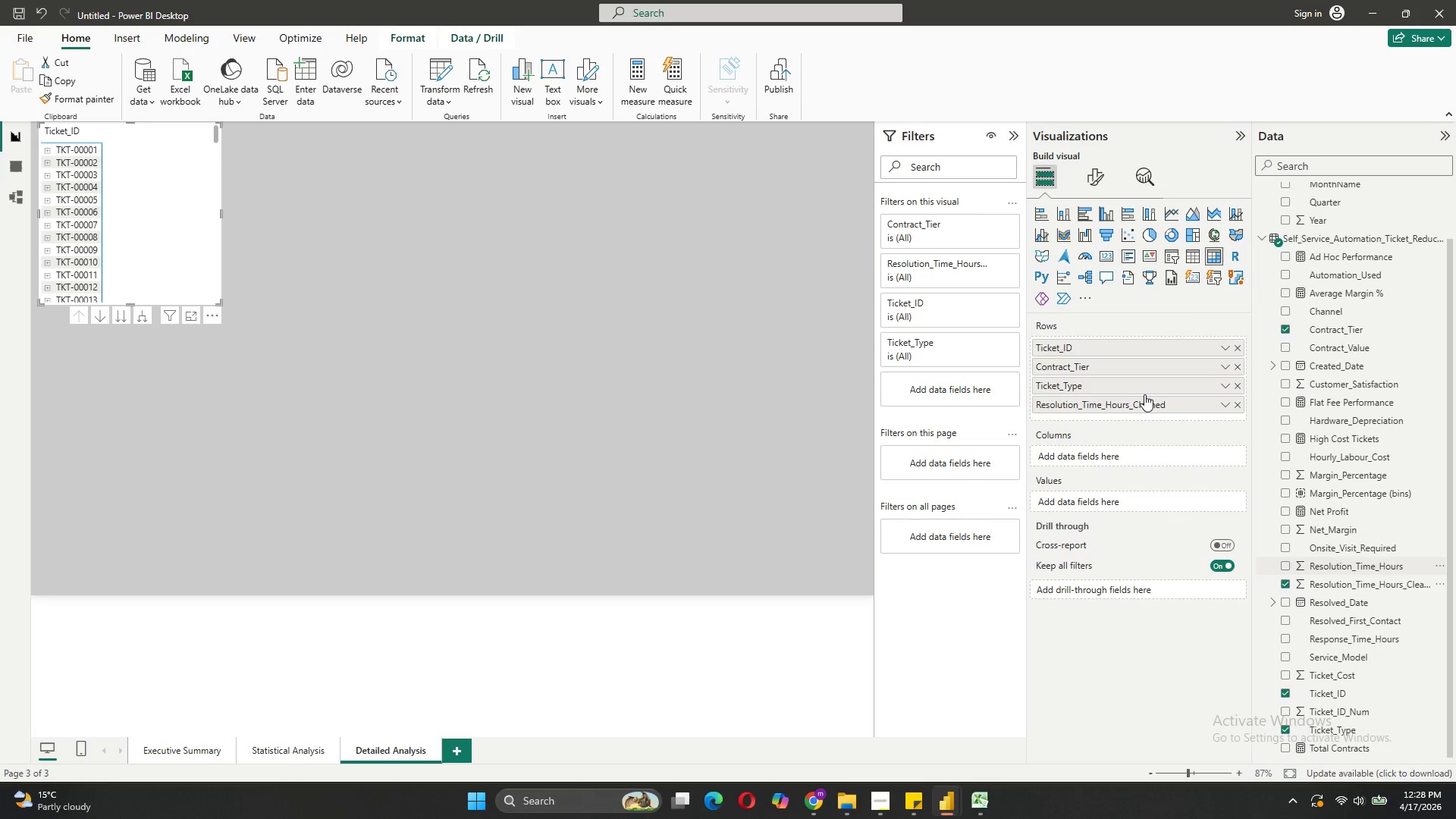 
left_click_drag(start_coordinate=[1137, 402], to_coordinate=[1115, 449])
 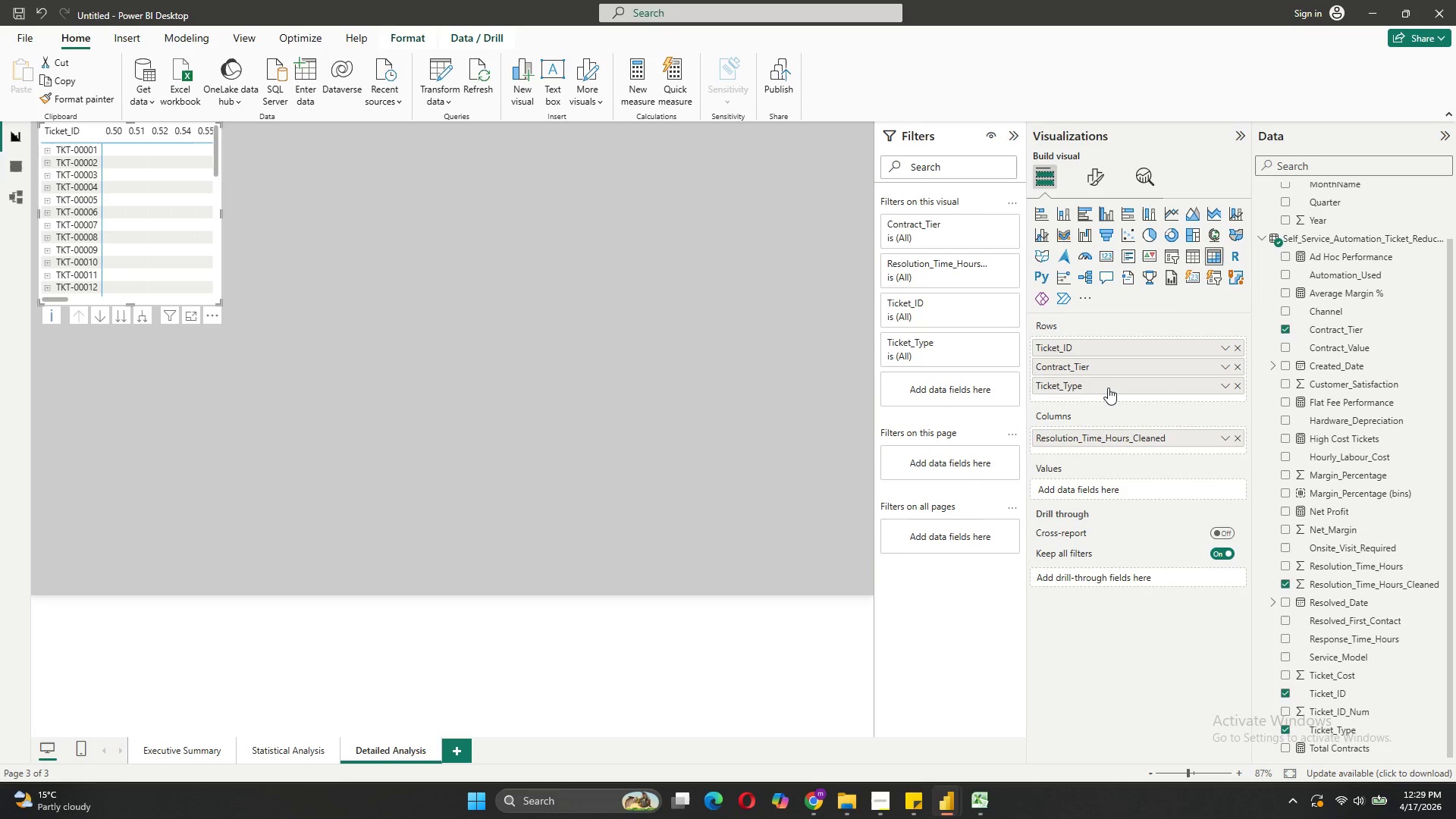 
left_click_drag(start_coordinate=[1107, 386], to_coordinate=[1129, 446])
 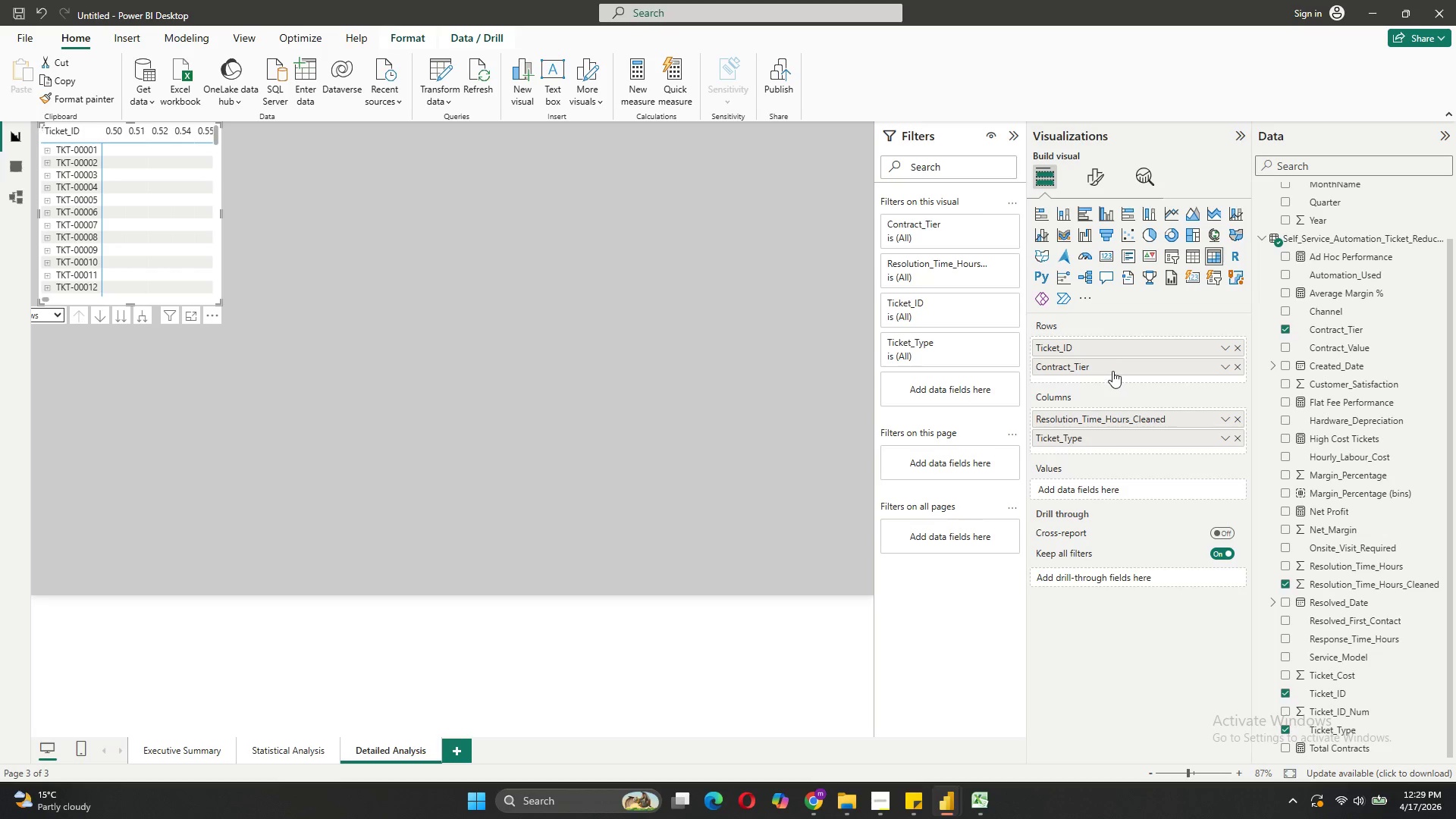 
left_click_drag(start_coordinate=[1112, 371], to_coordinate=[1112, 437])
 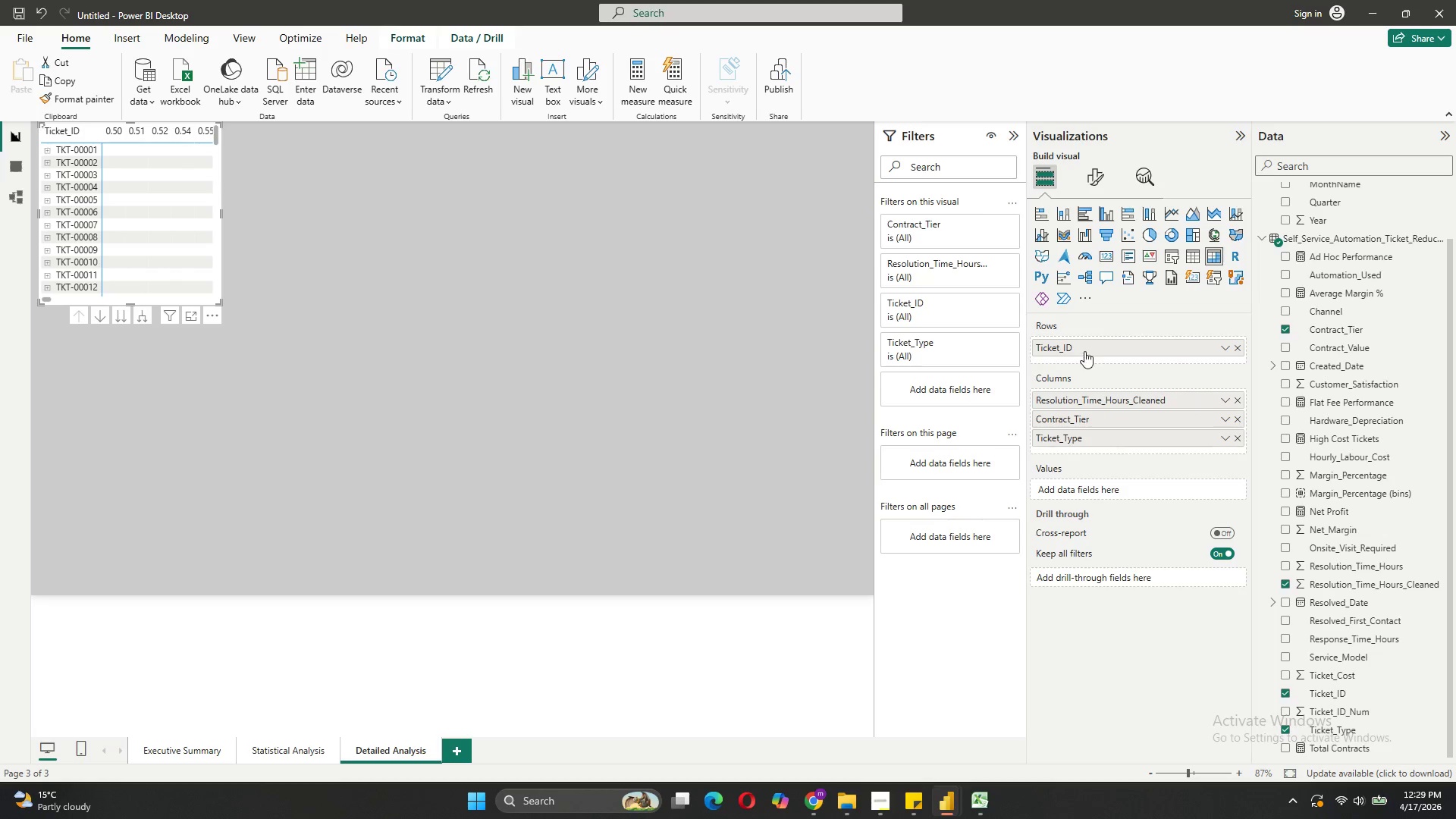 
left_click_drag(start_coordinate=[1084, 350], to_coordinate=[1107, 418])
 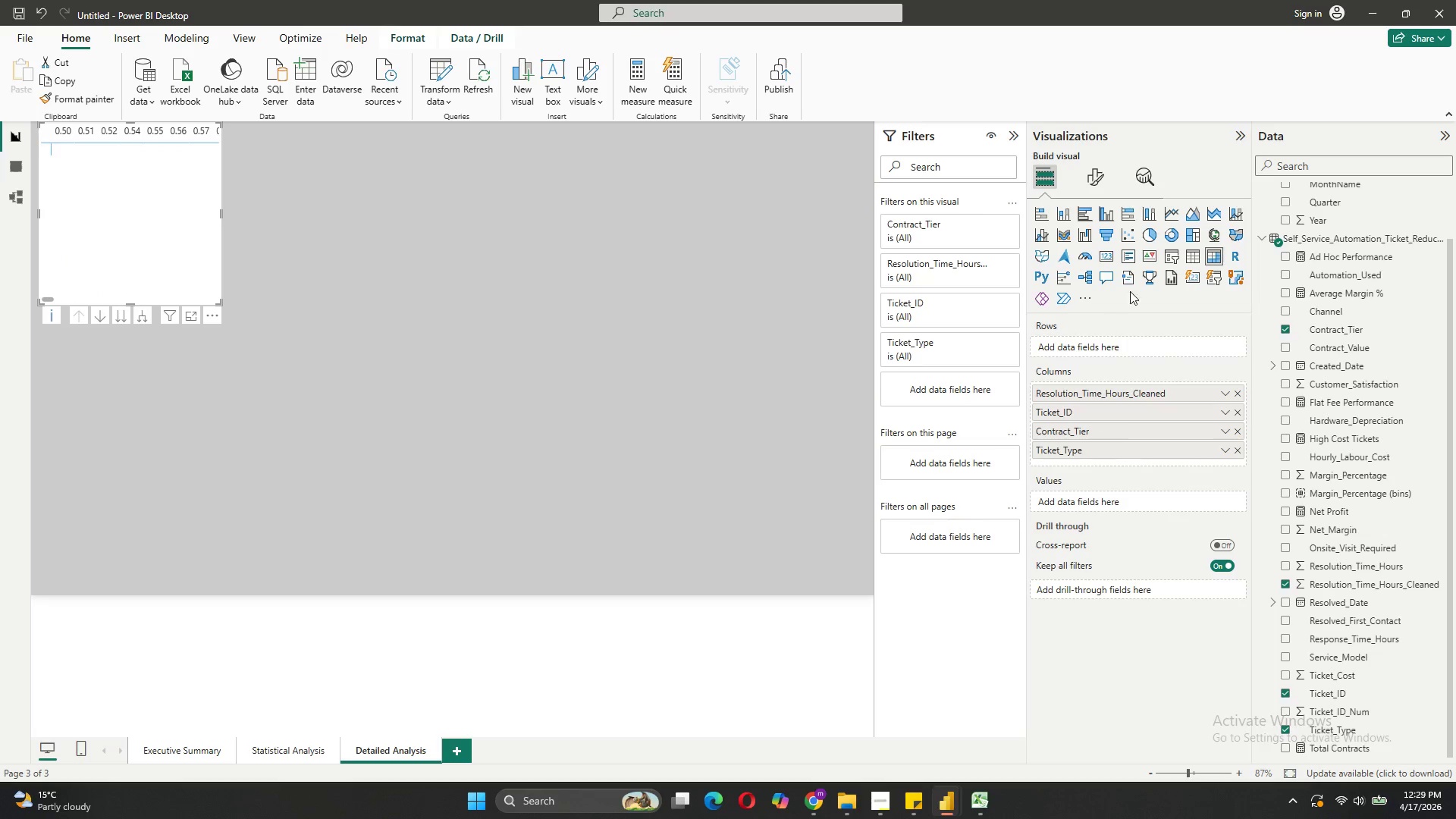 
left_click([1185, 257])
 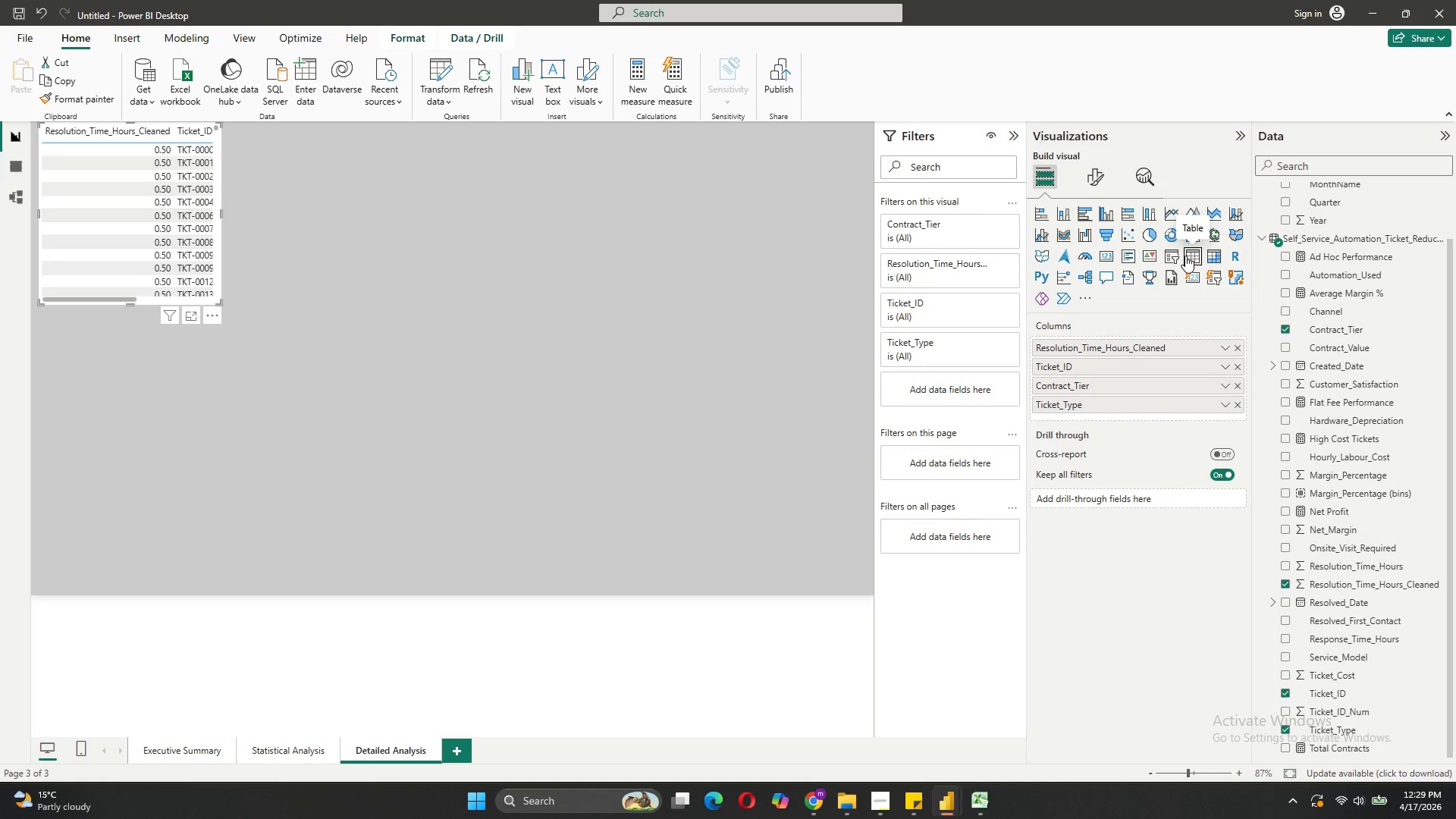 
wait(5.38)
 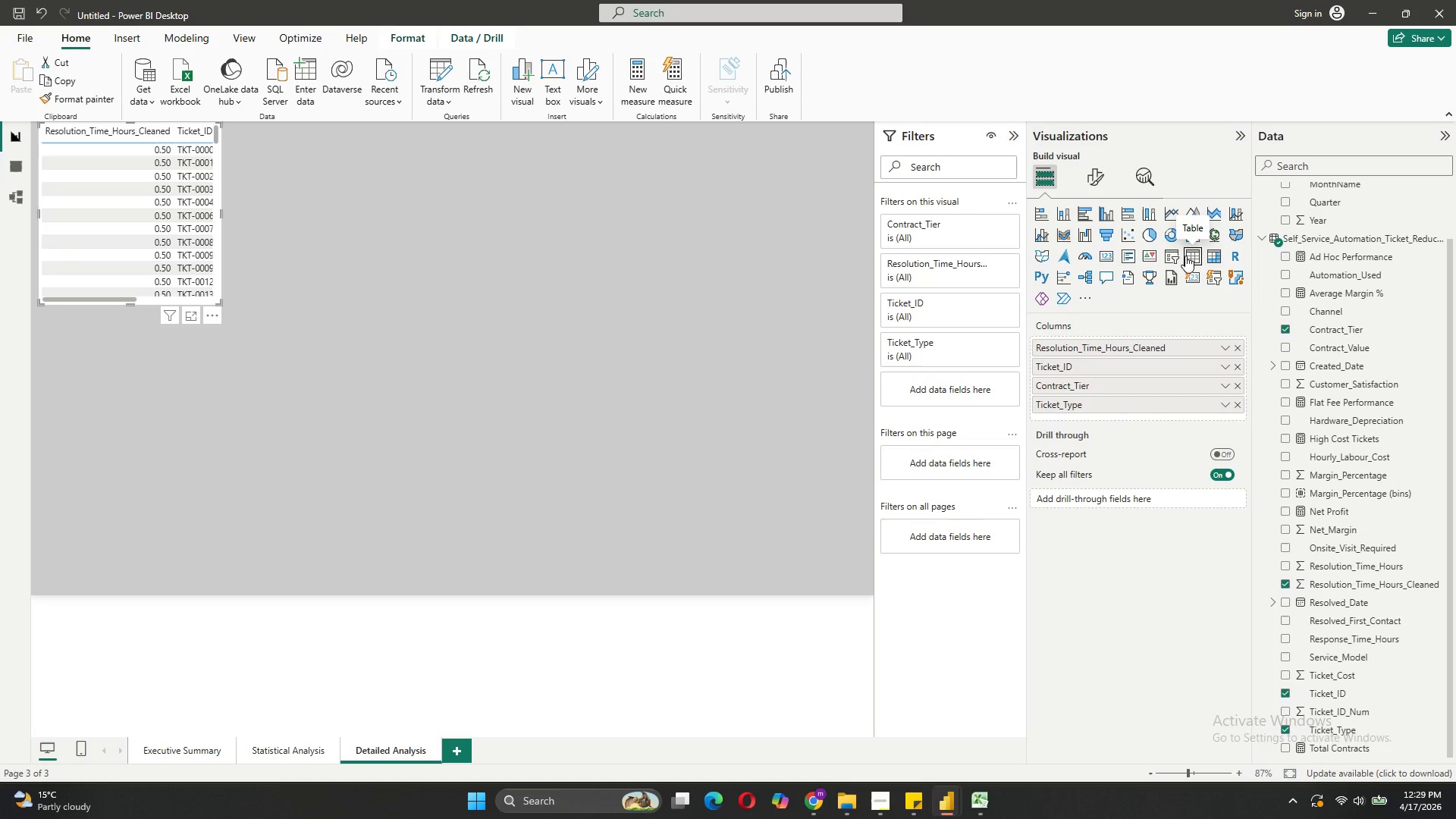 
mouse_move([1323, 431])
 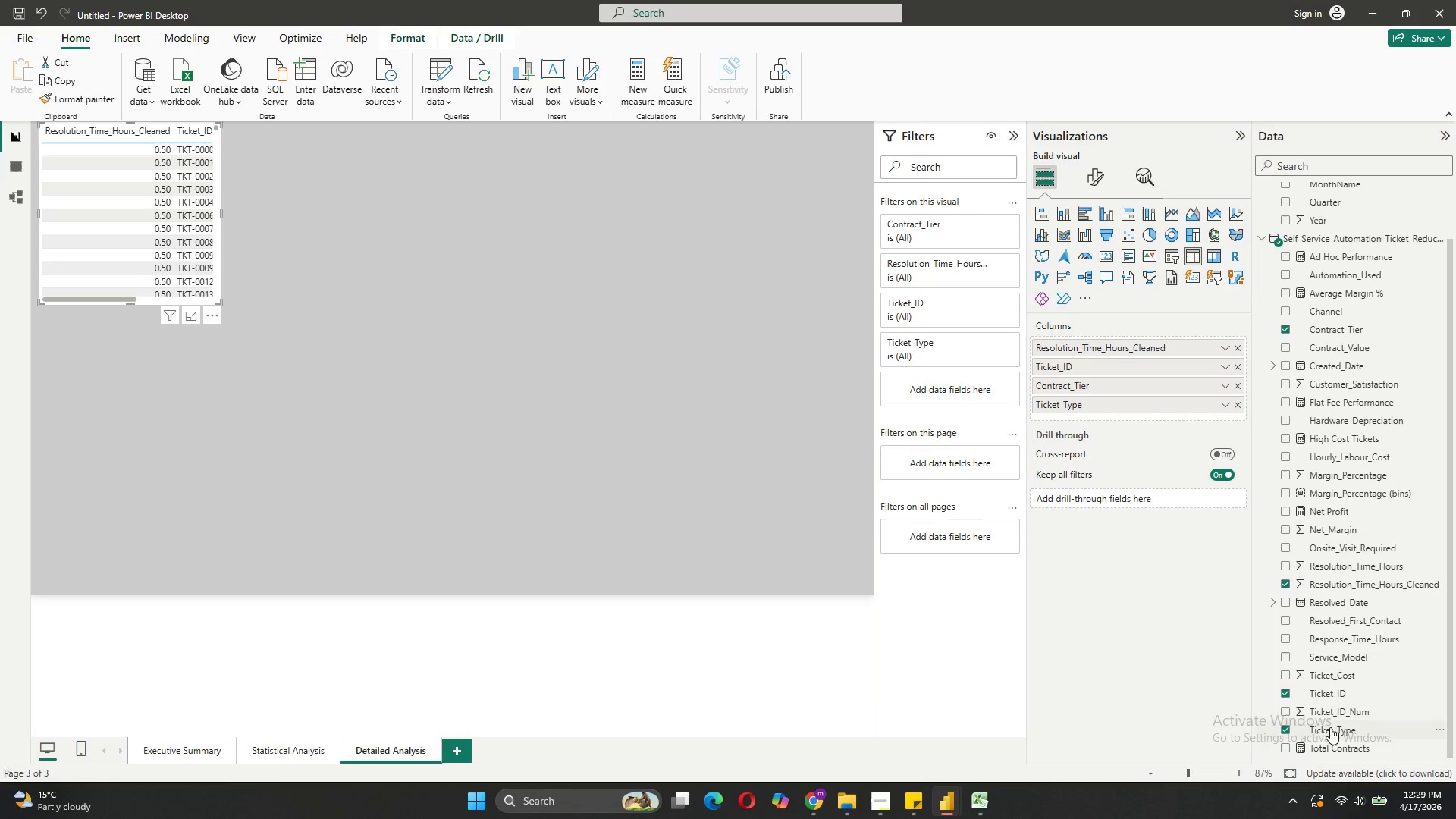 
left_click_drag(start_coordinate=[1327, 676], to_coordinate=[1110, 416])
 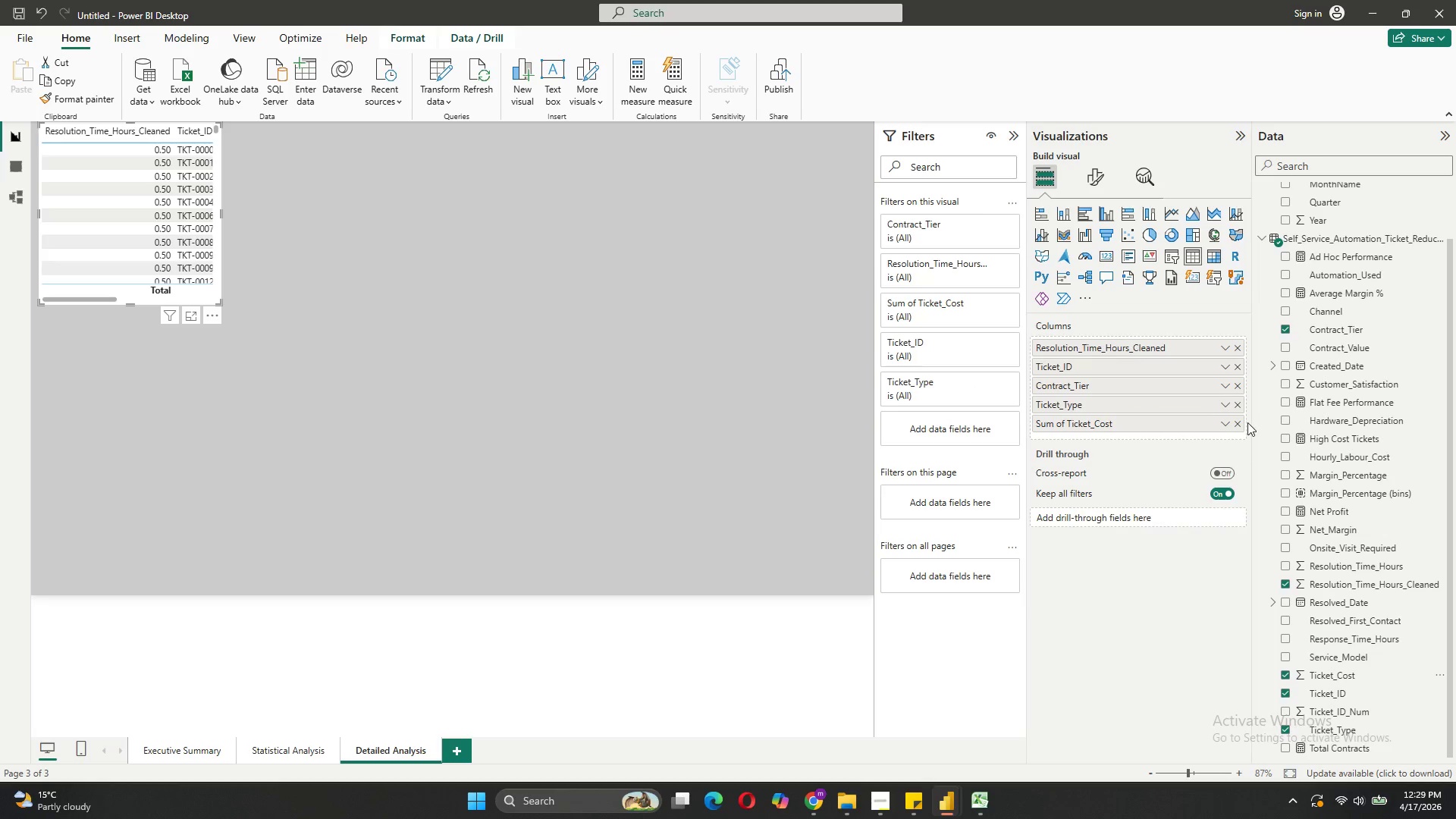 
left_click([1225, 425])
 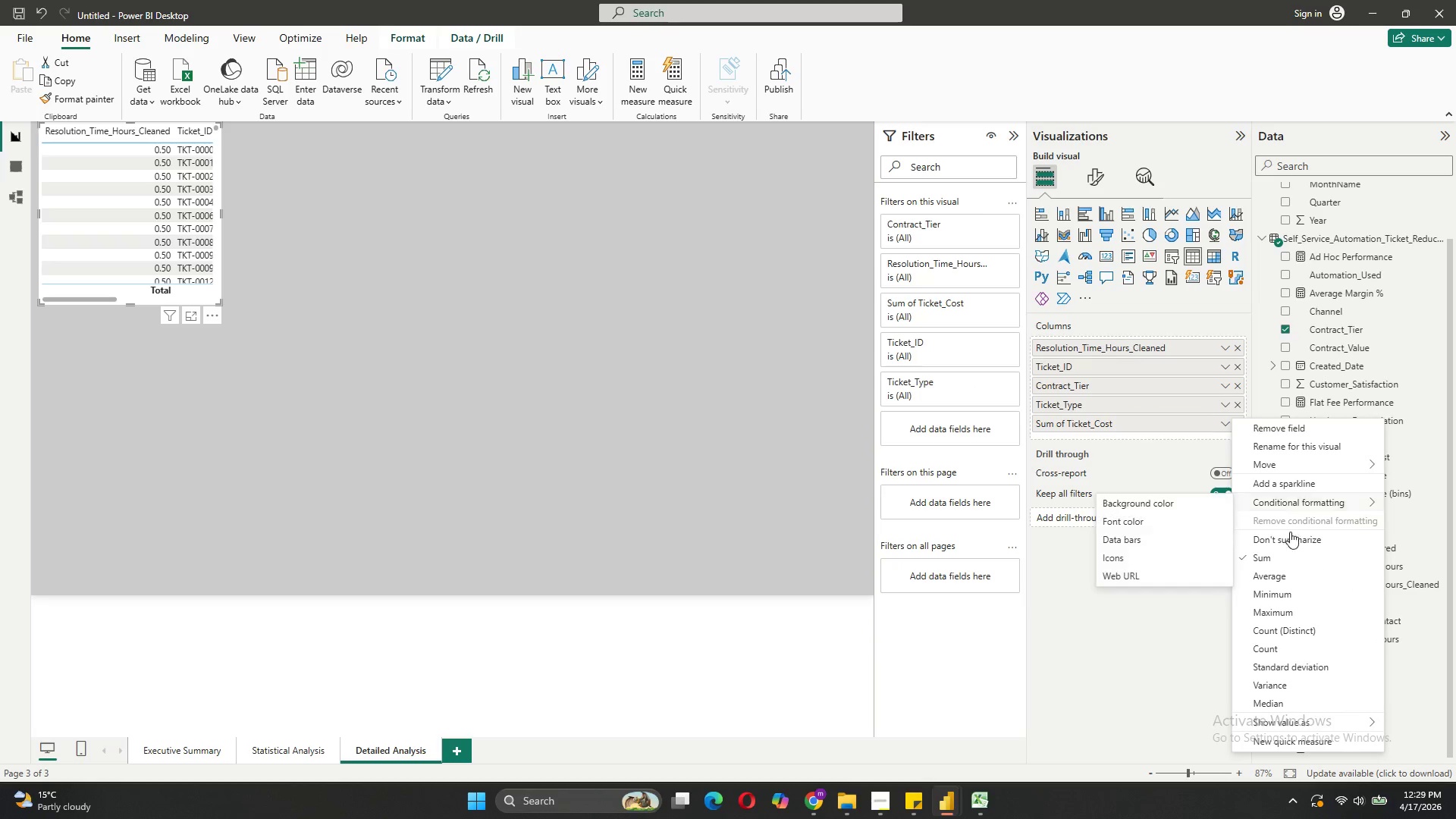 
left_click([1282, 536])
 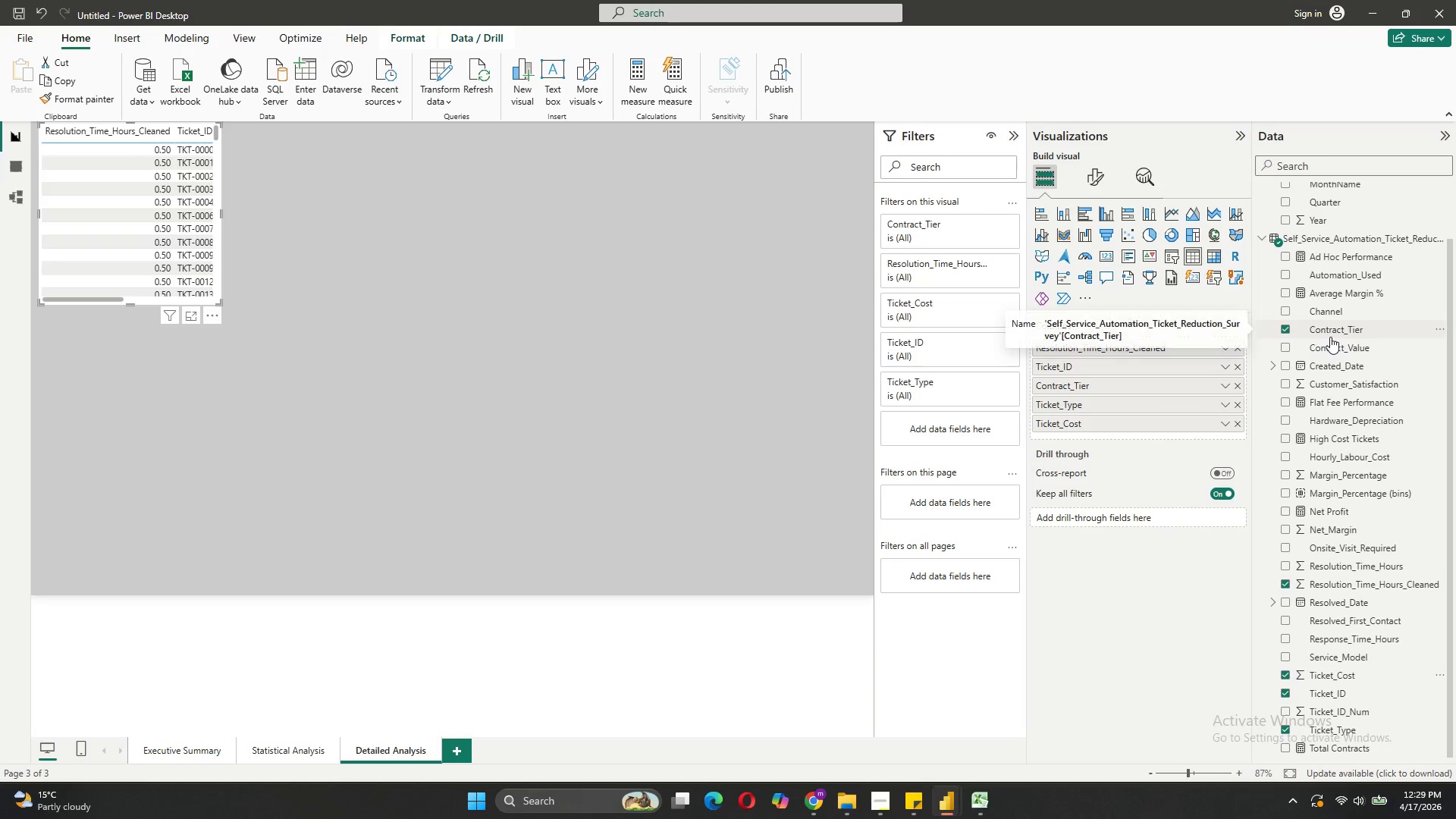 
left_click_drag(start_coordinate=[1330, 337], to_coordinate=[1341, 348])
 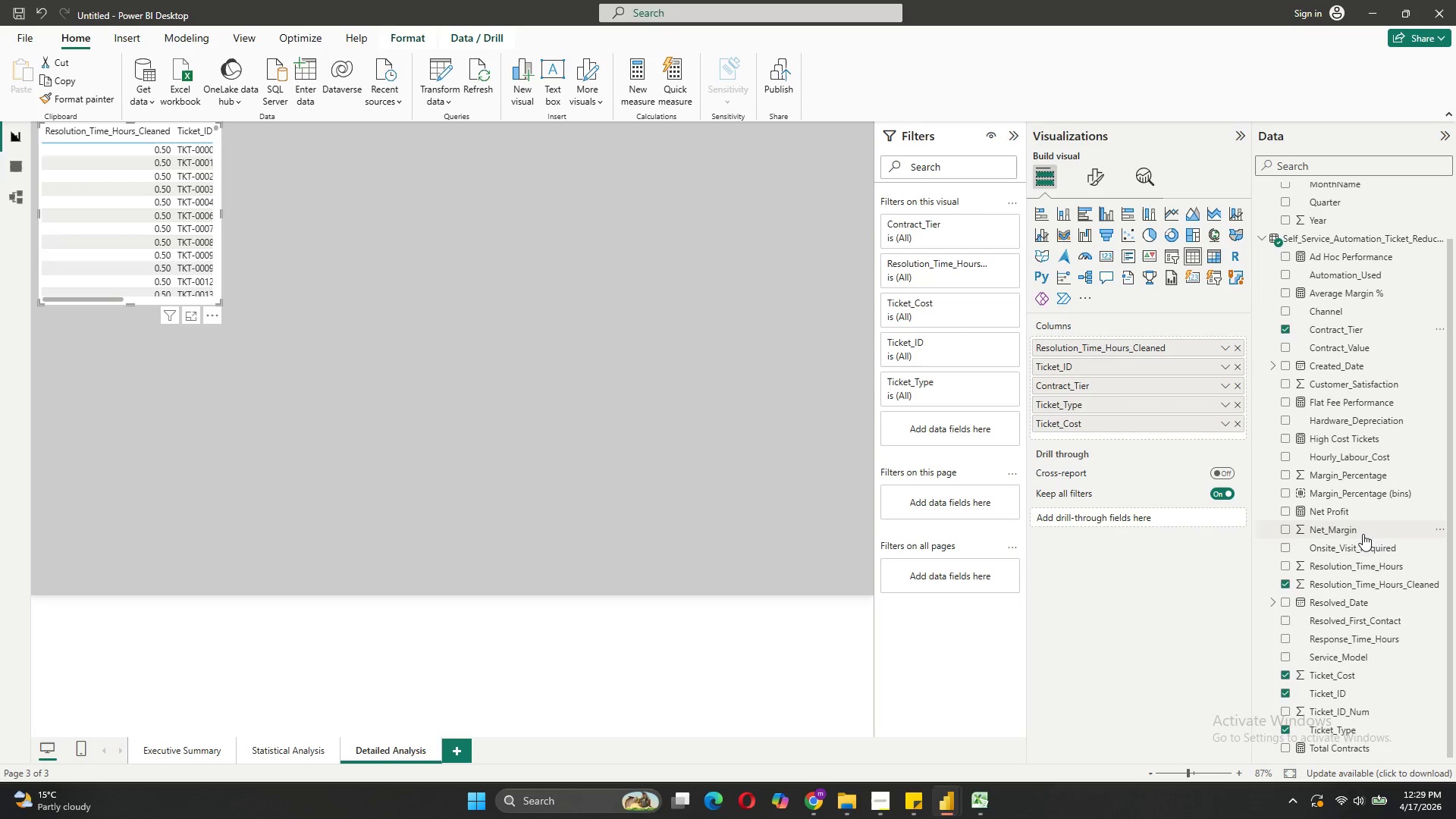 
left_click_drag(start_coordinate=[1353, 483], to_coordinate=[1145, 425])
 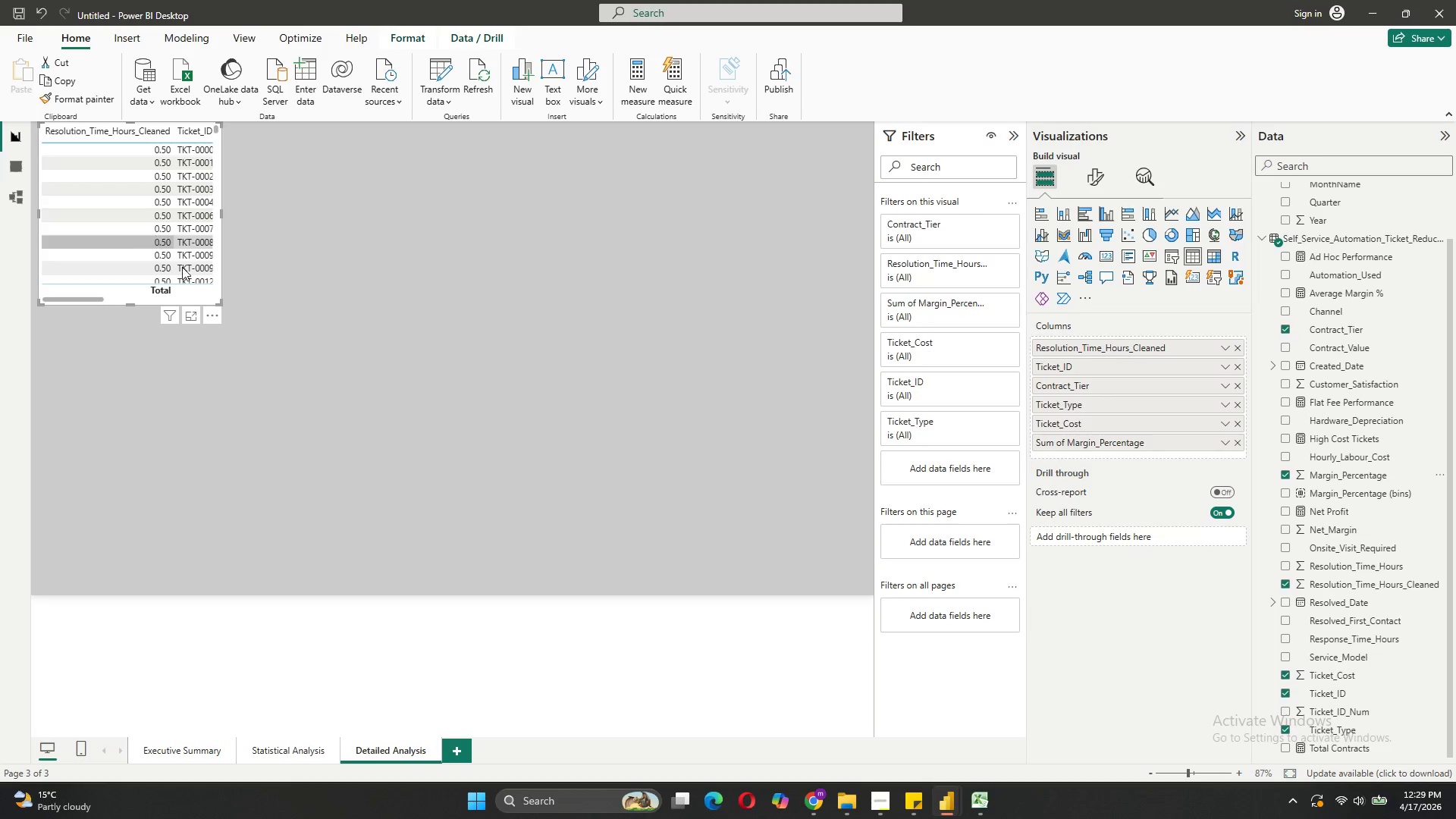 
left_click_drag(start_coordinate=[188, 292], to_coordinate=[239, 339])
 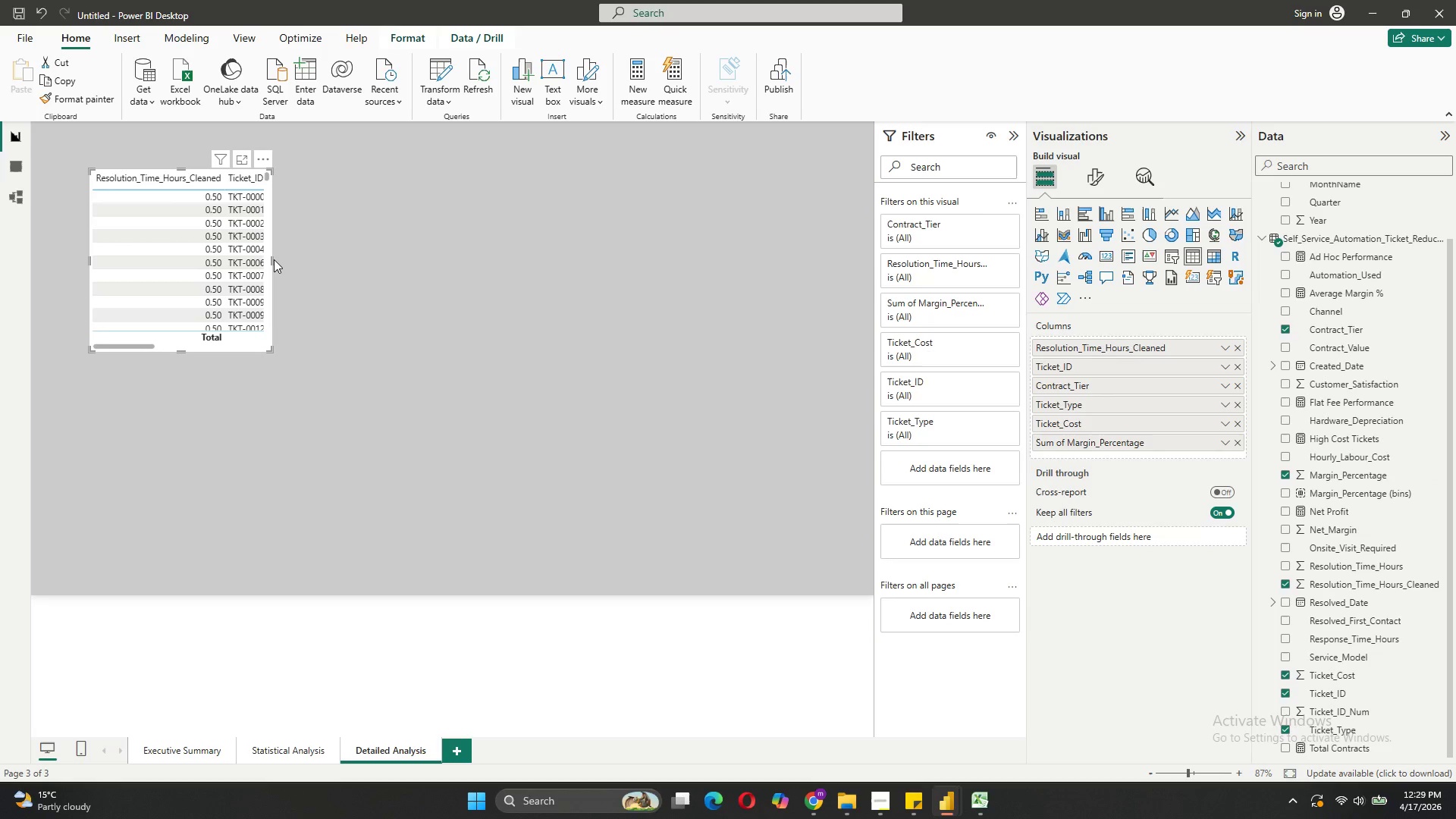 
left_click_drag(start_coordinate=[270, 260], to_coordinate=[507, 309])
 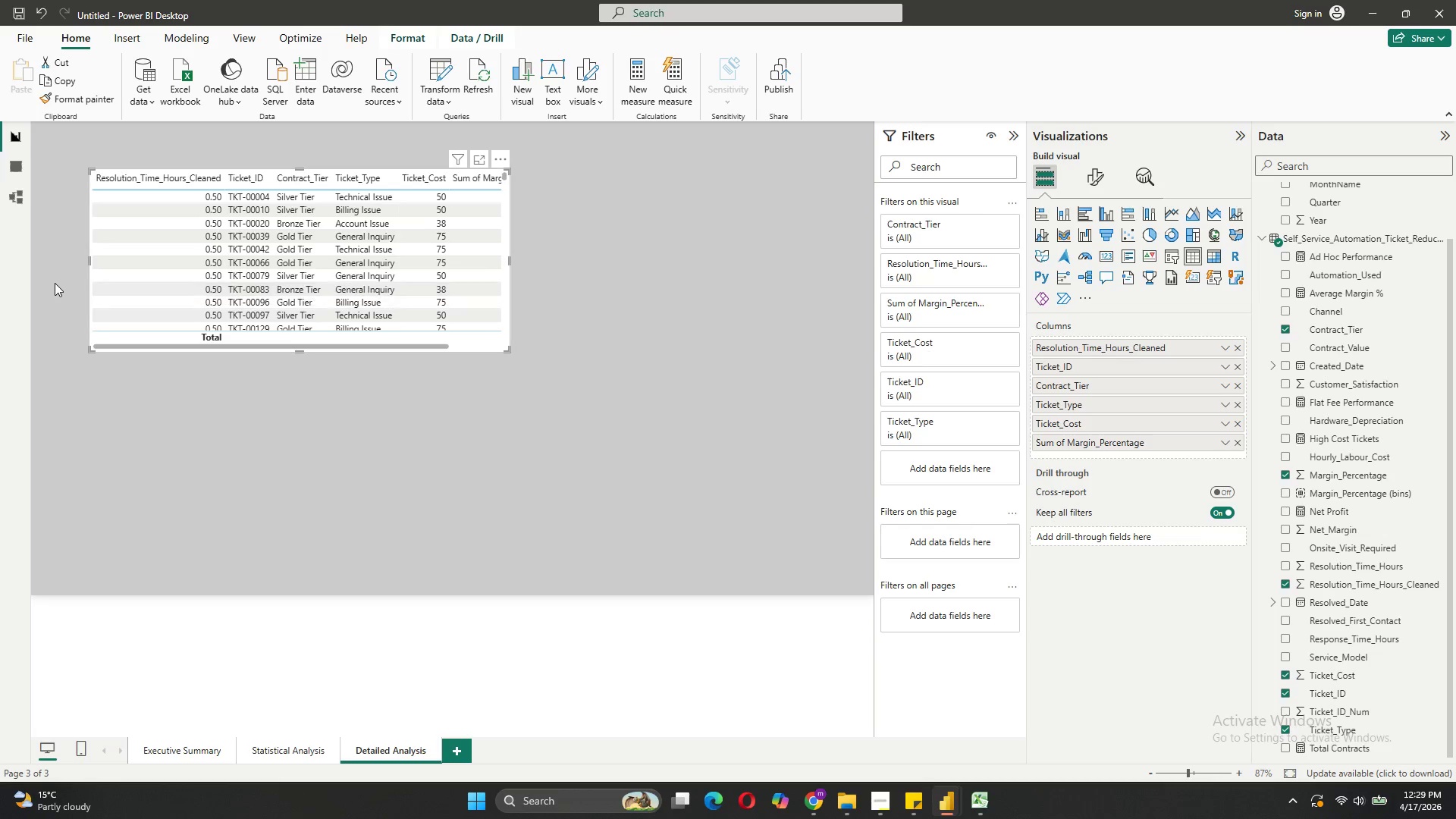 
left_click_drag(start_coordinate=[154, 271], to_coordinate=[104, 317])
 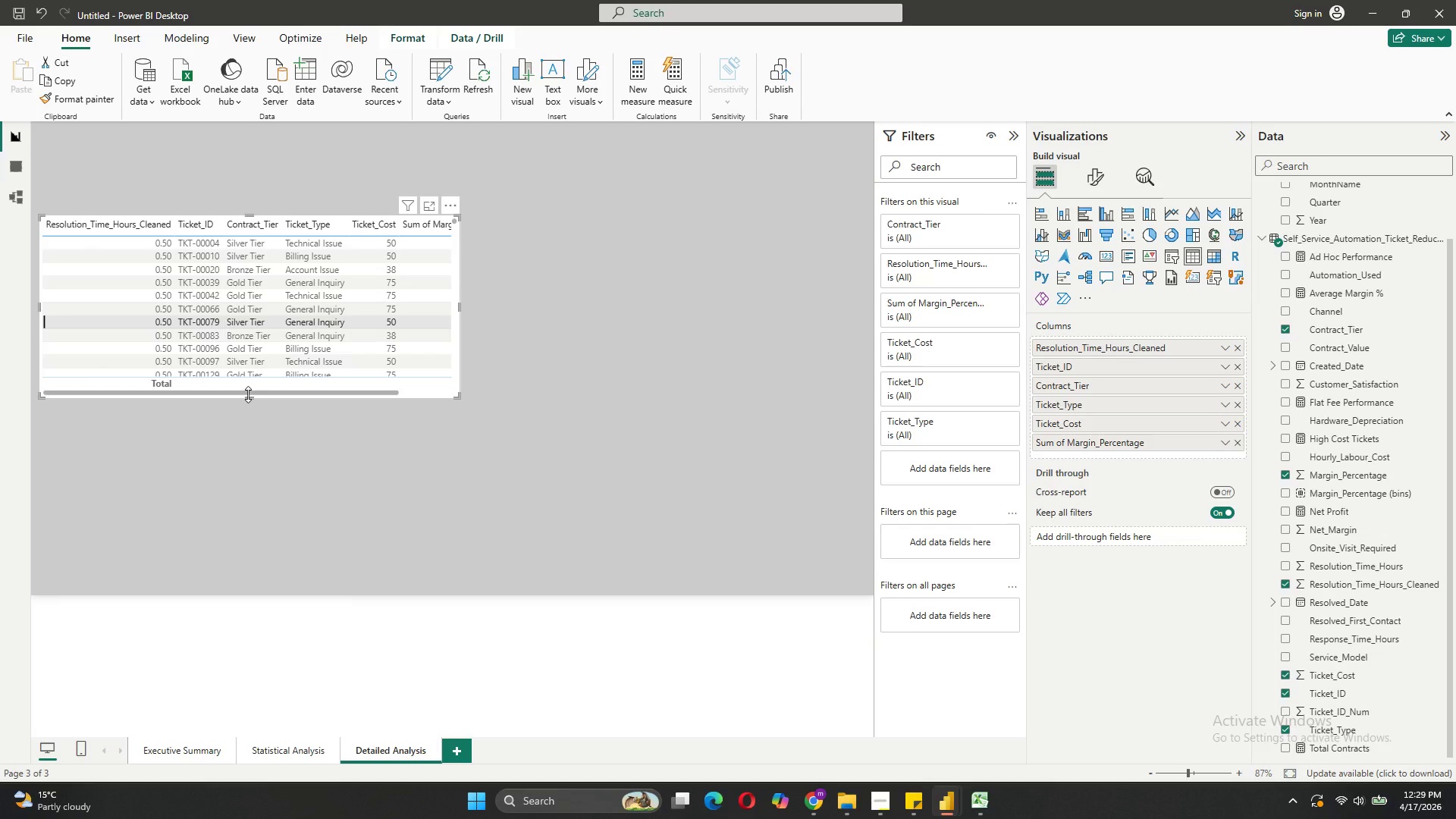 
left_click_drag(start_coordinate=[248, 397], to_coordinate=[271, 598])
 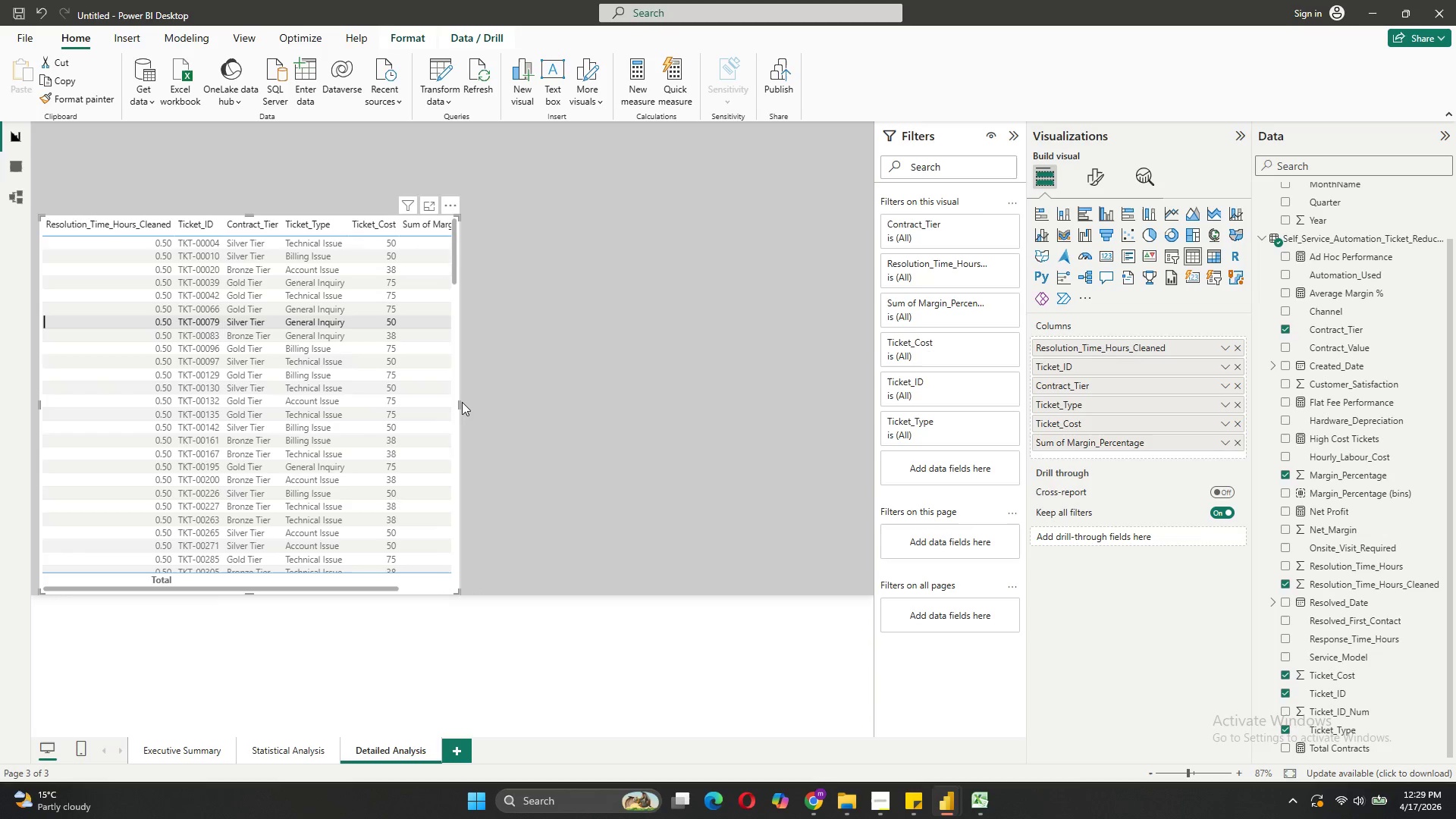 
left_click_drag(start_coordinate=[460, 403], to_coordinate=[522, 452])
 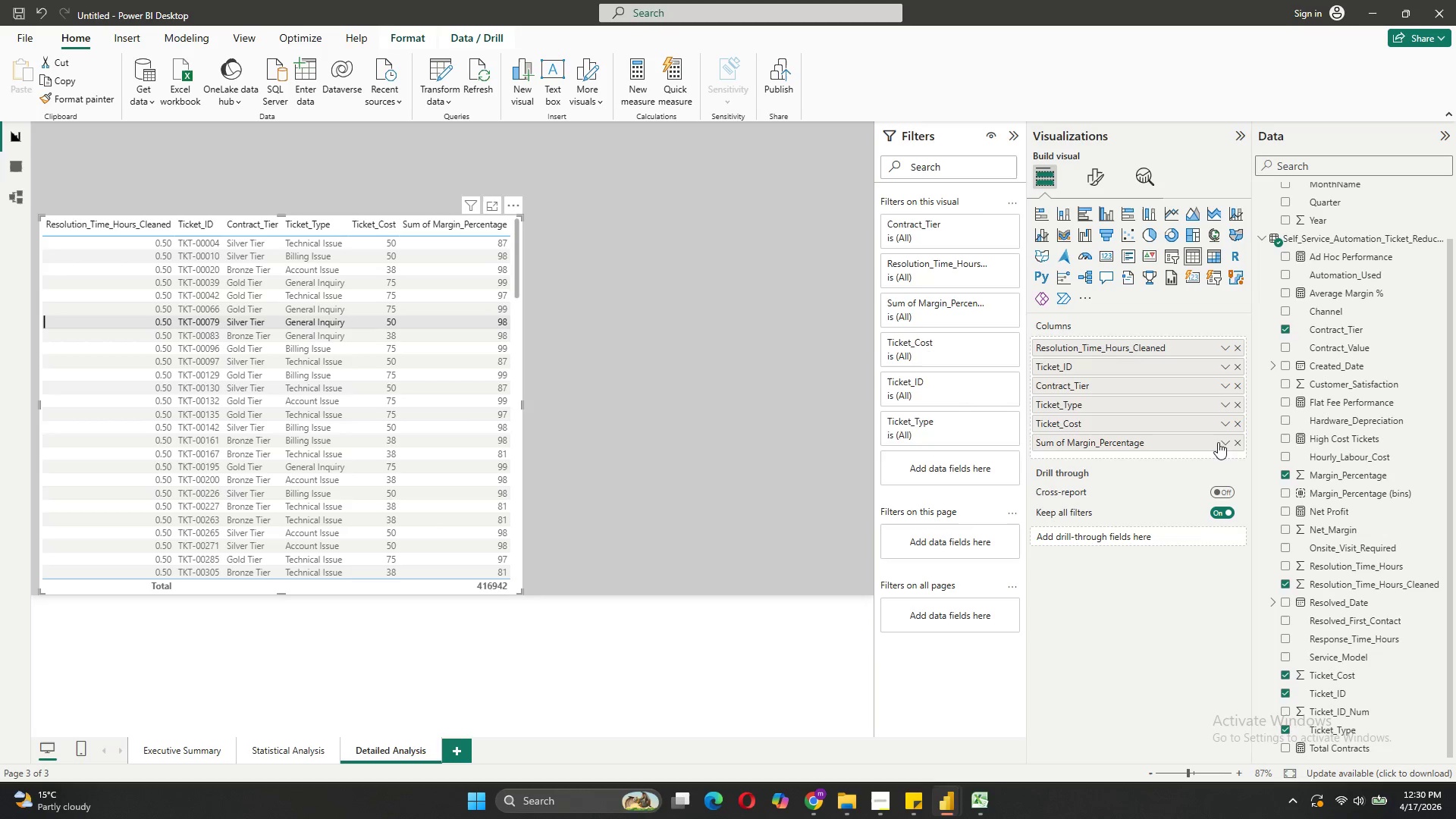 
left_click([1220, 442])
 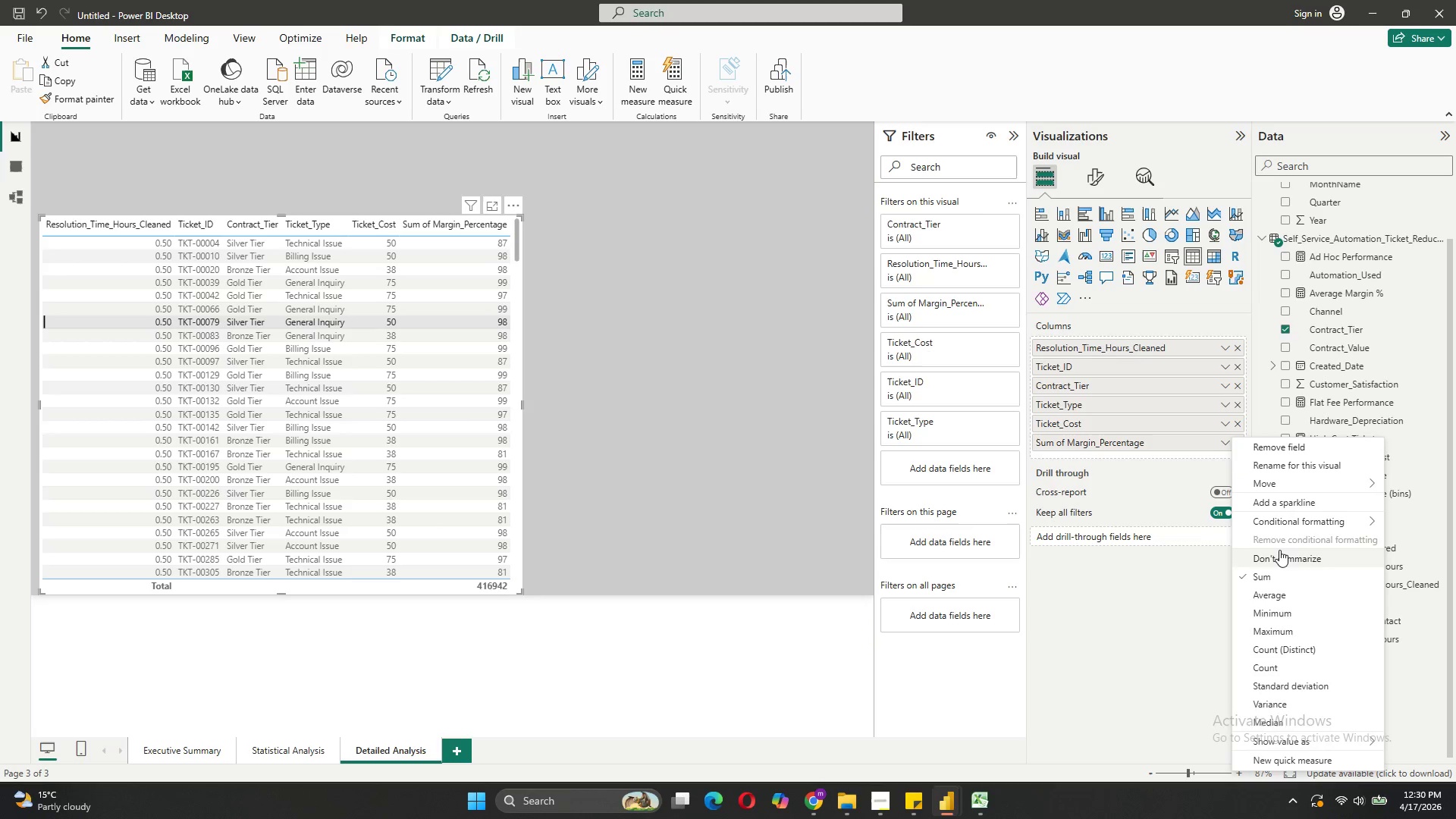 
left_click([1279, 551])
 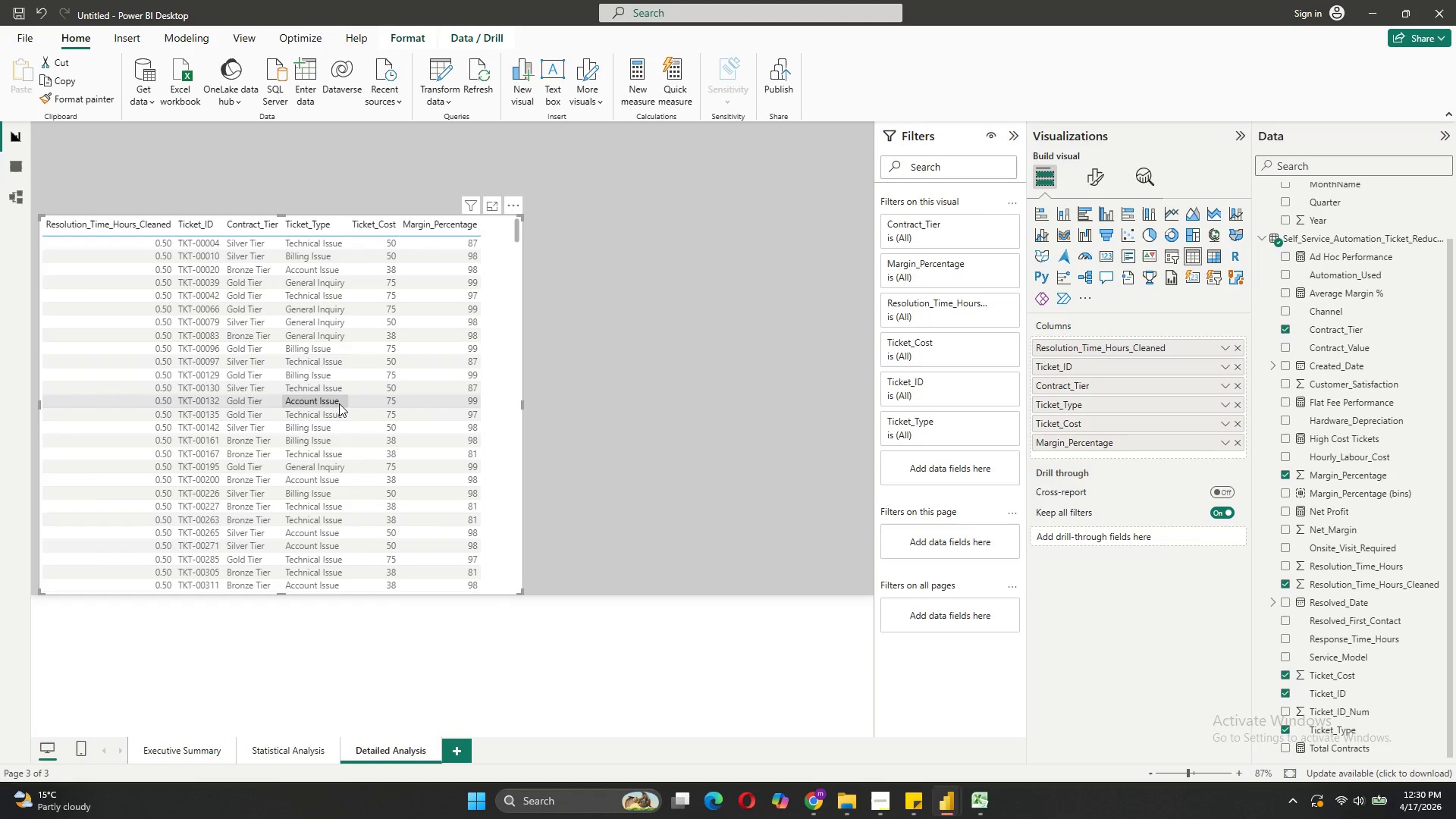 
wait(6.64)
 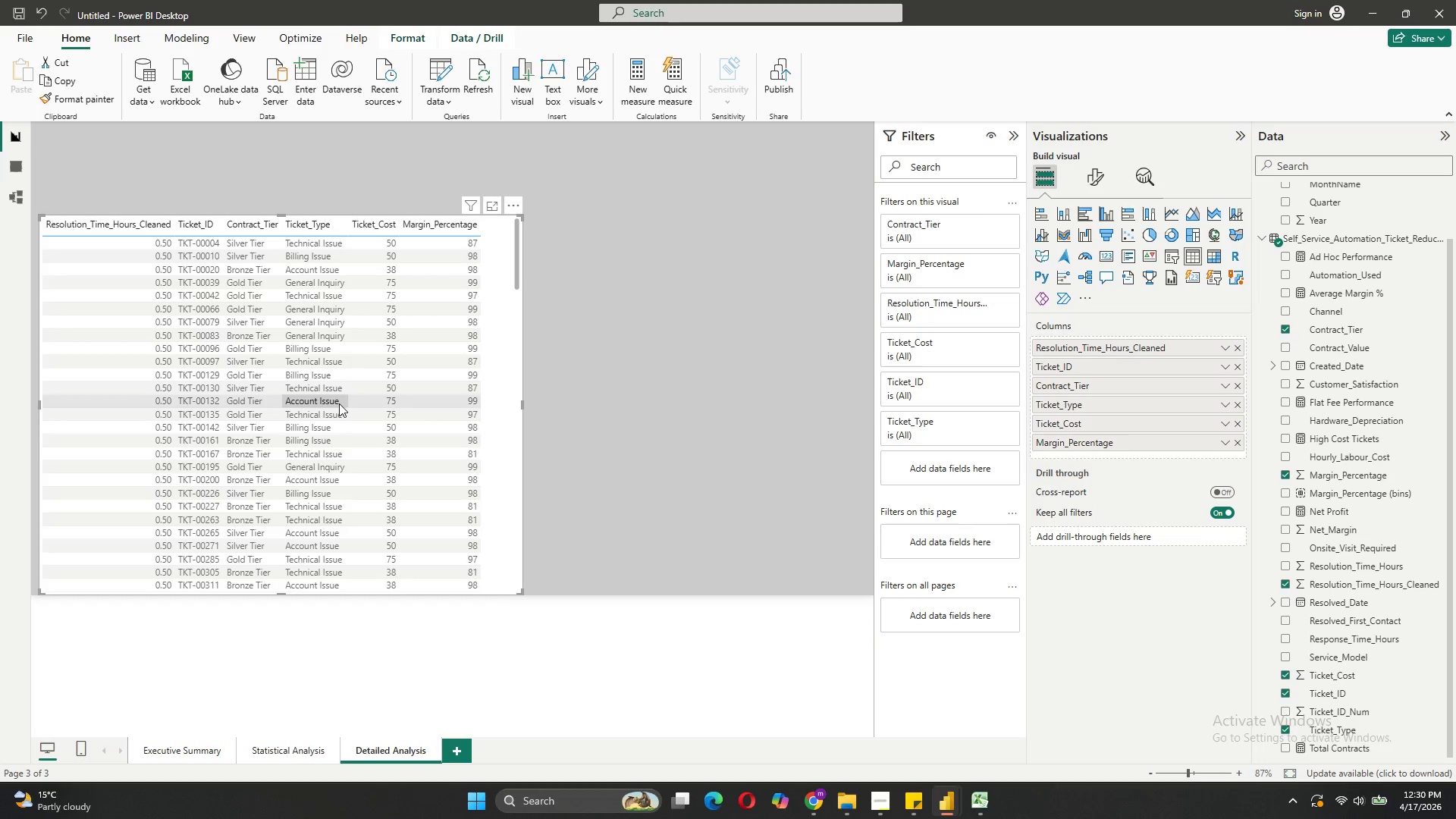 
left_click_drag(start_coordinate=[1079, 364], to_coordinate=[1078, 346])
 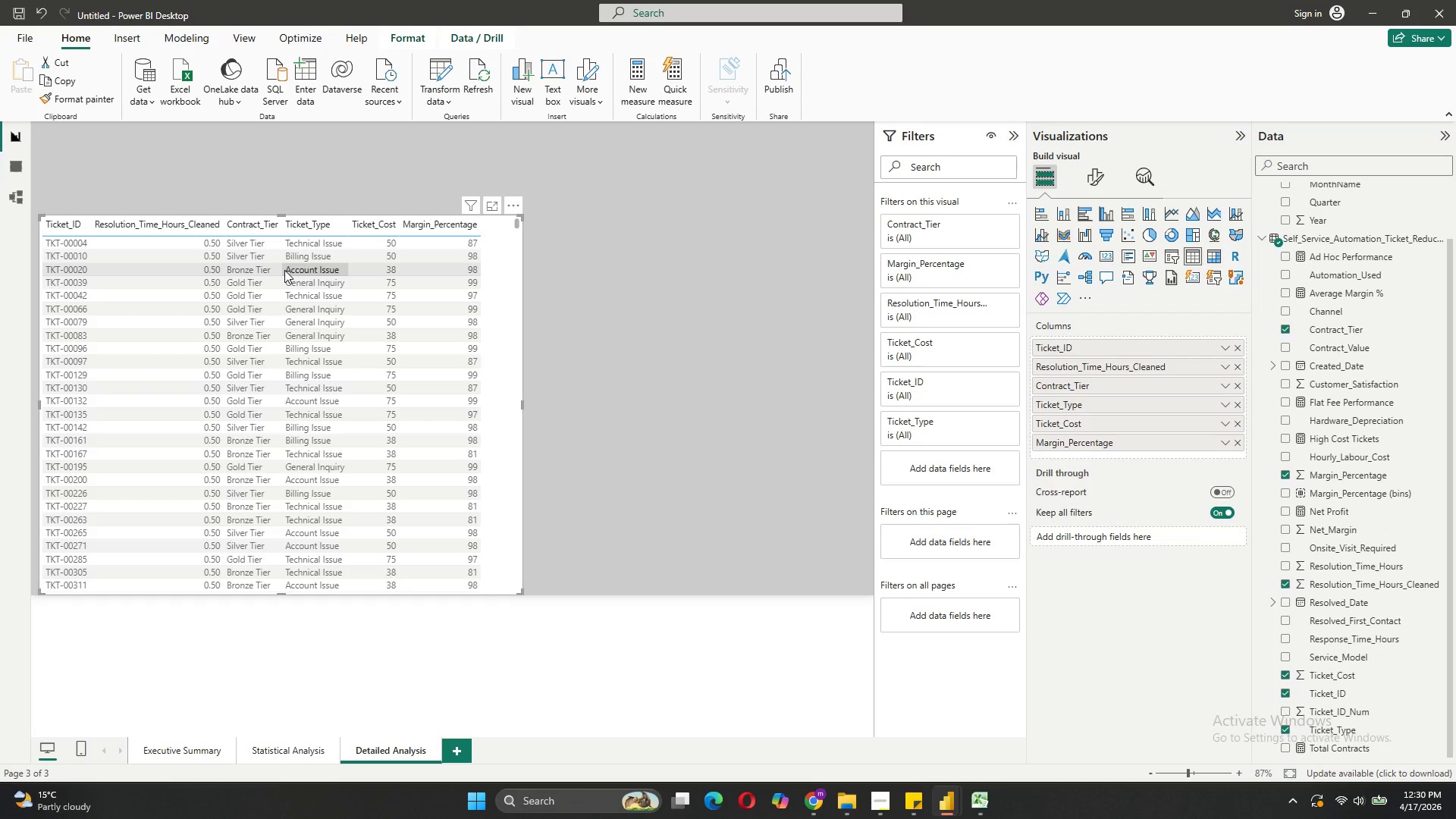 
wait(17.06)
 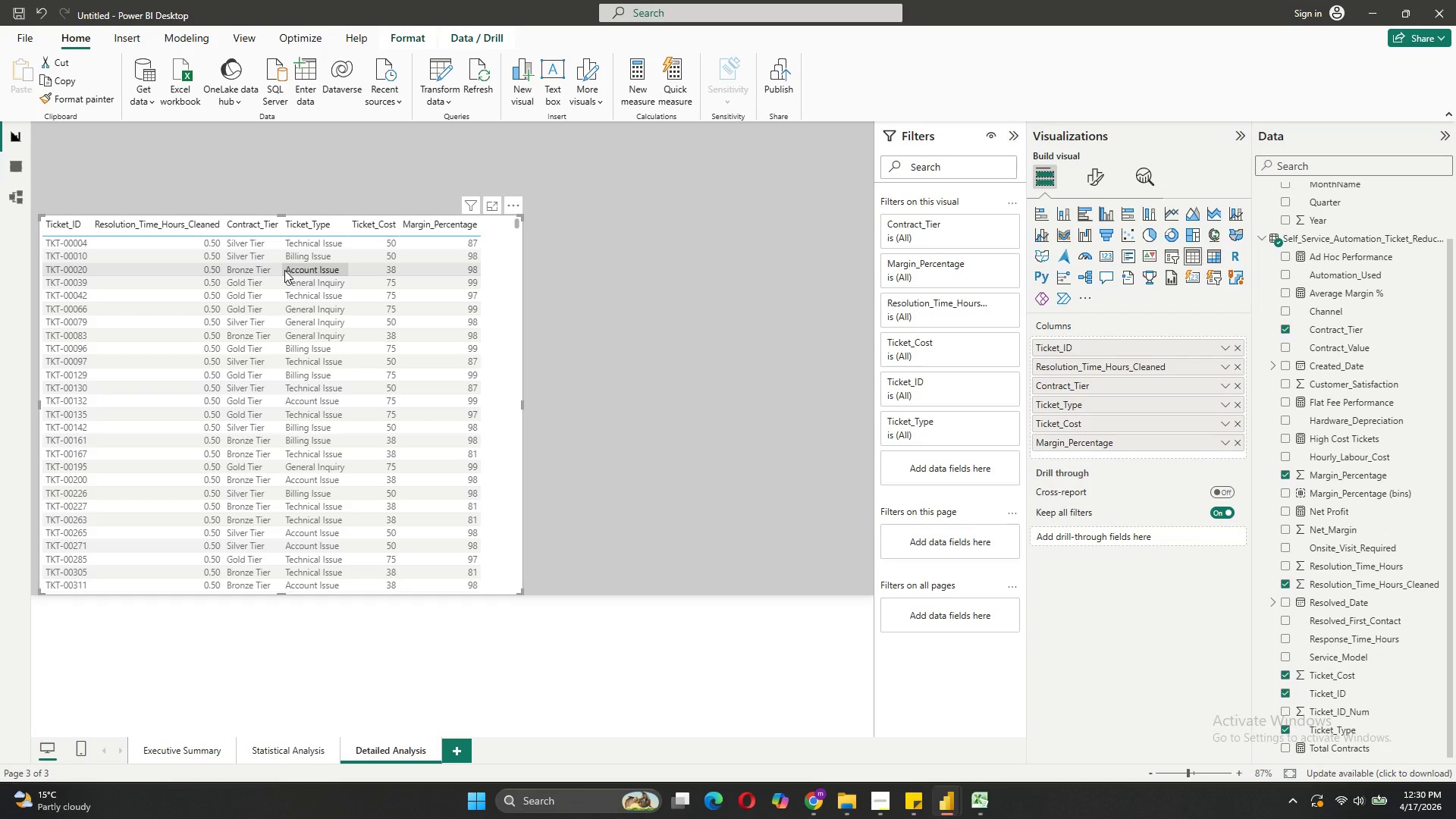 
left_click([595, 206])
 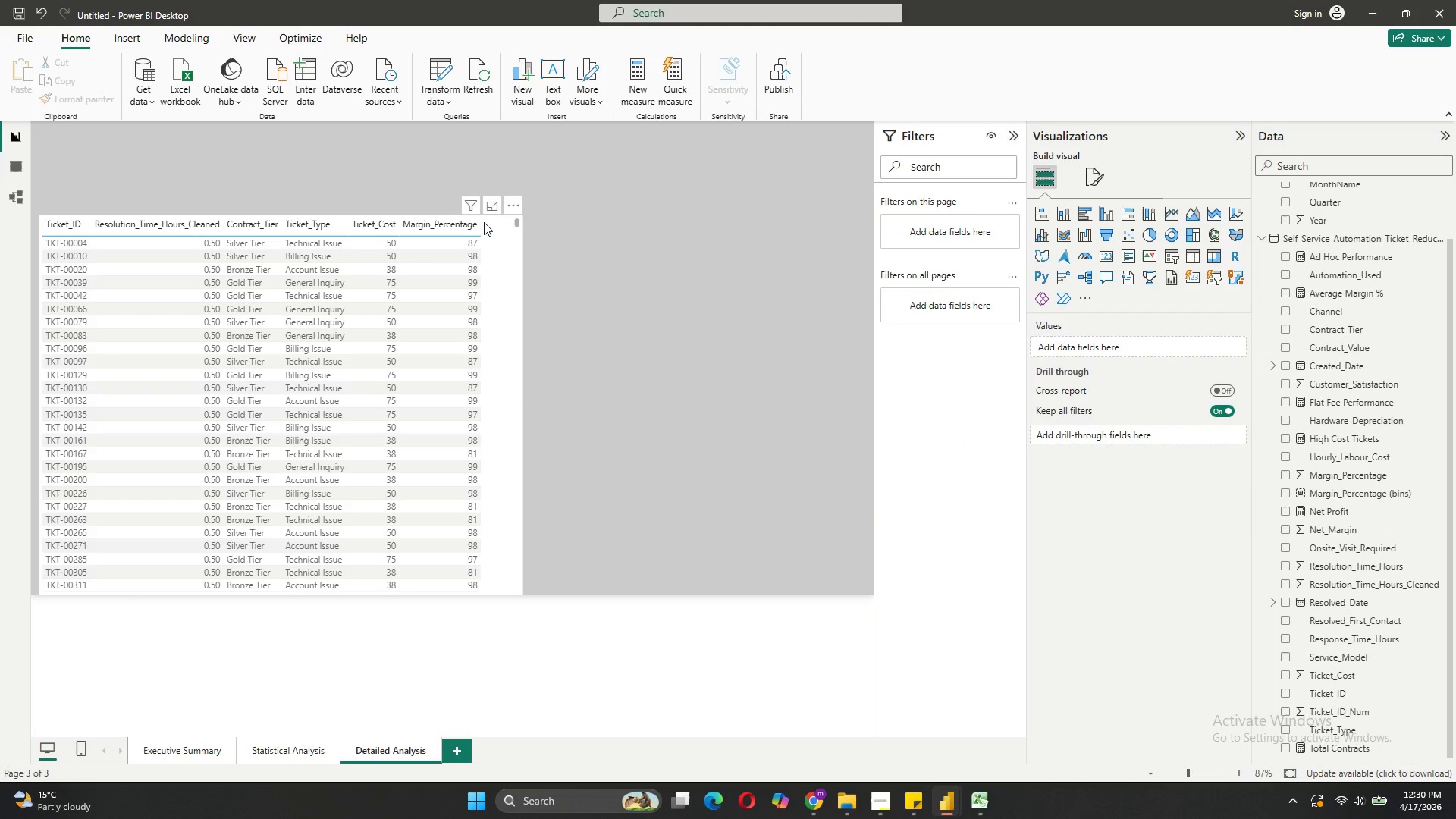 
left_click([511, 259])
 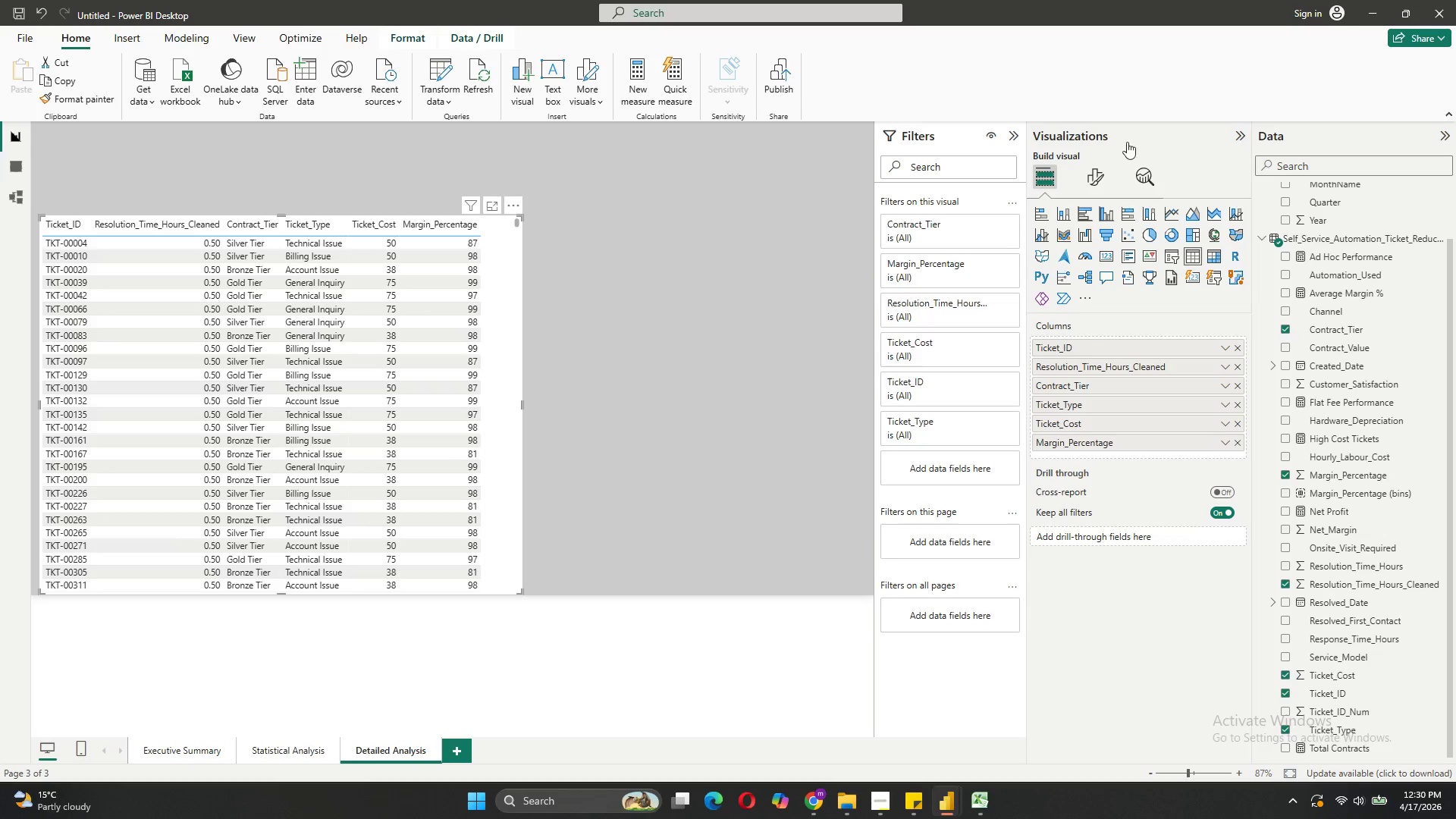 
left_click([1094, 177])
 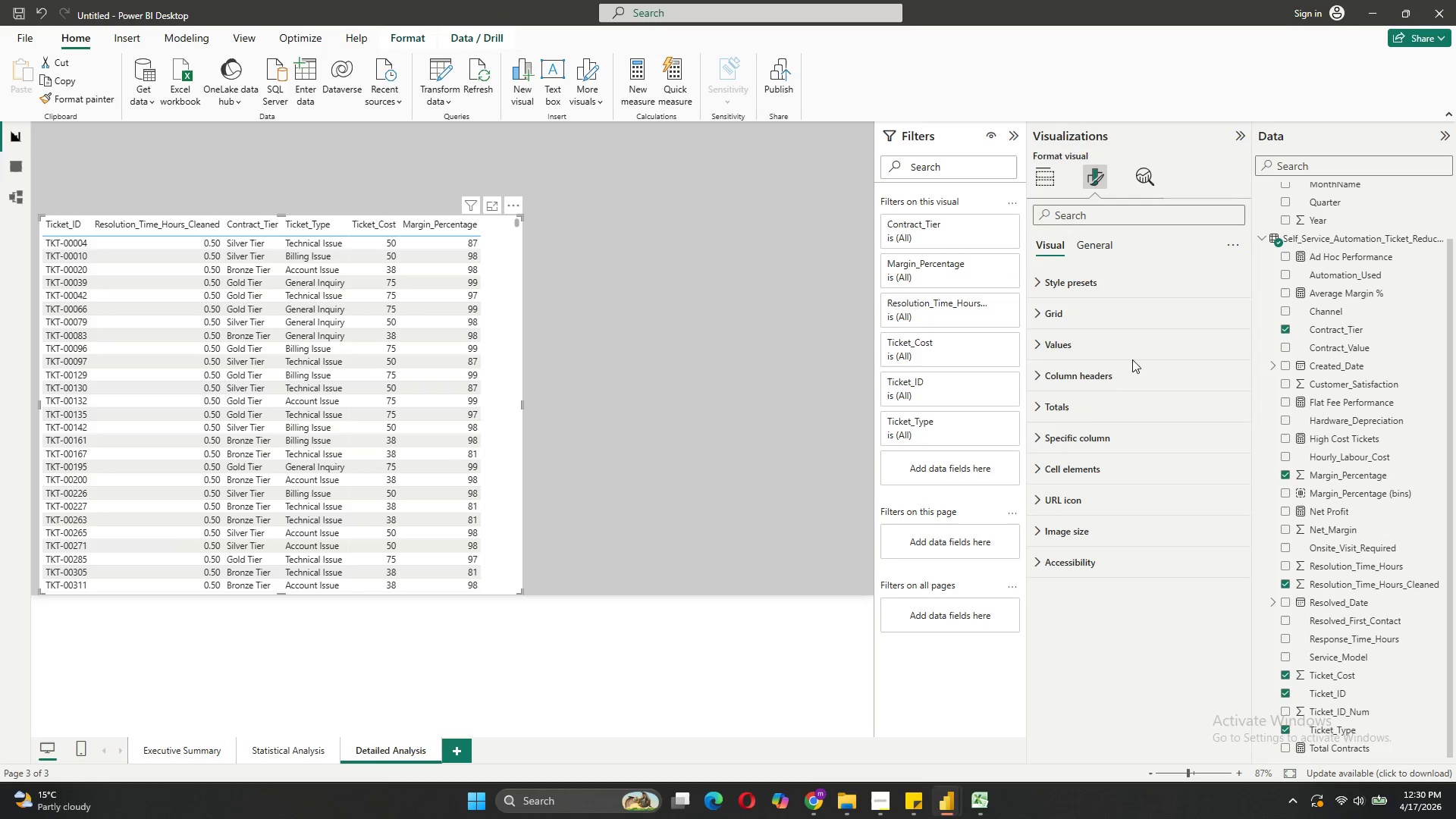 
left_click([1126, 307])
 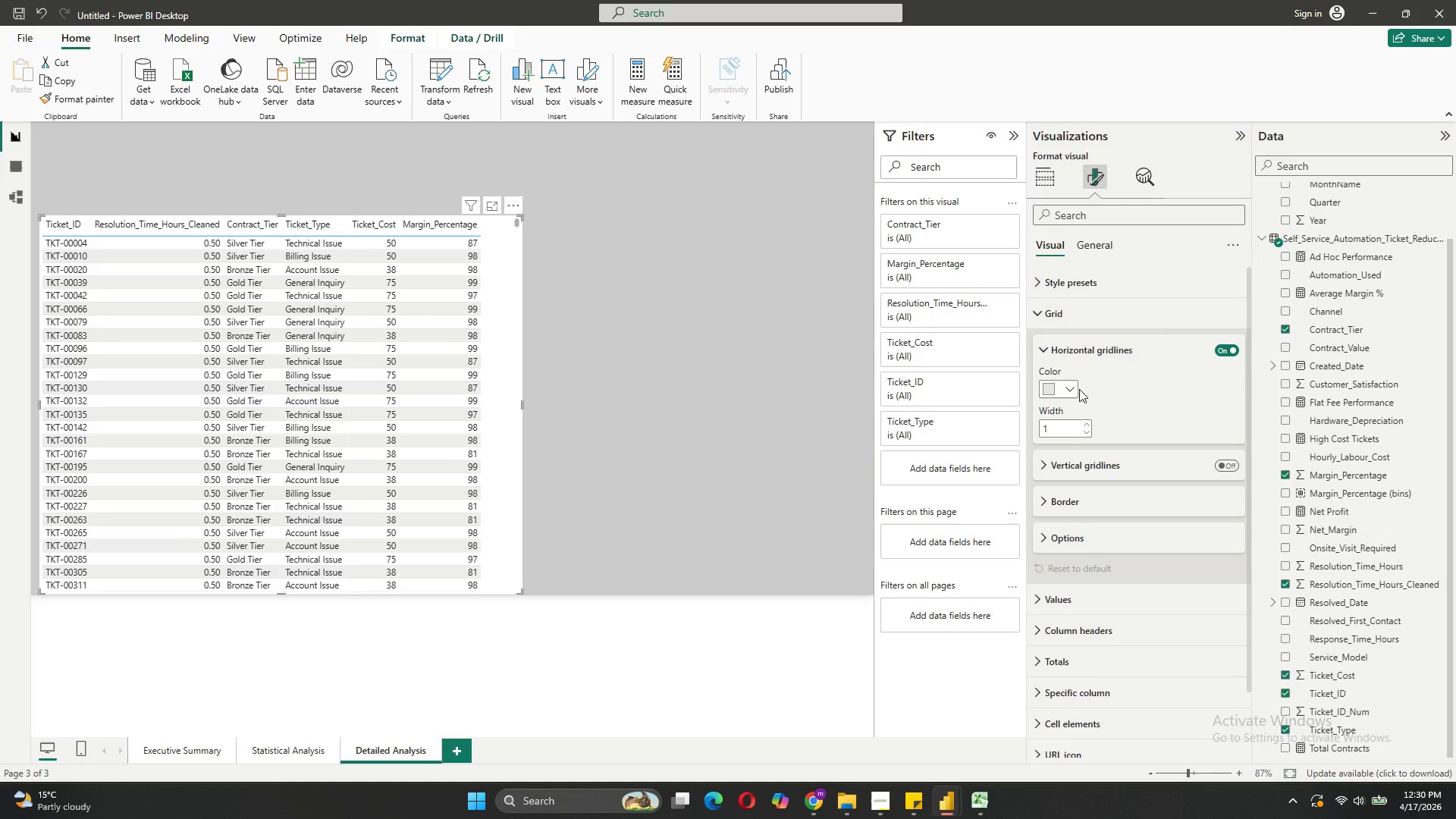 
left_click([1075, 389])
 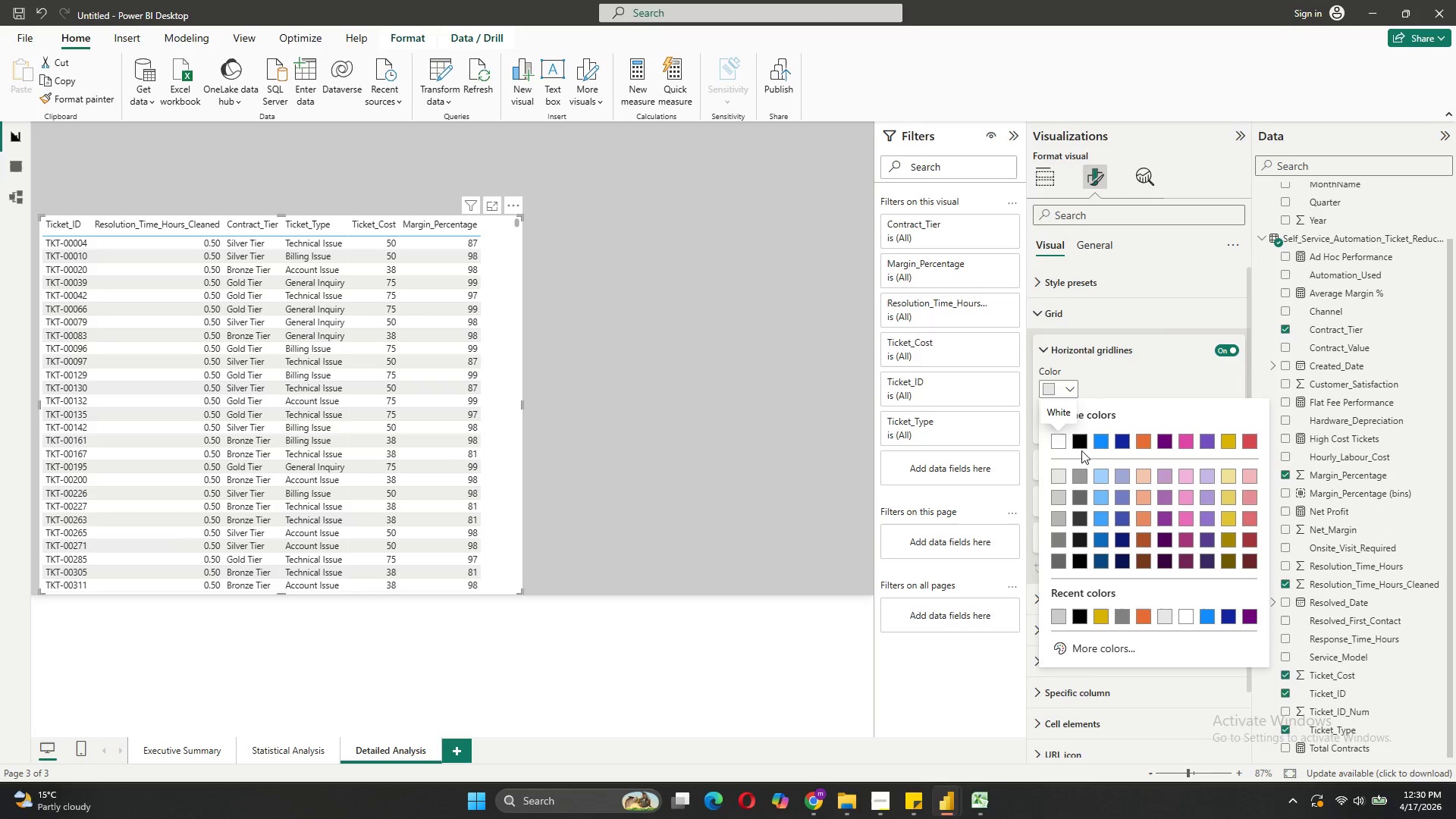 
left_click([1073, 446])
 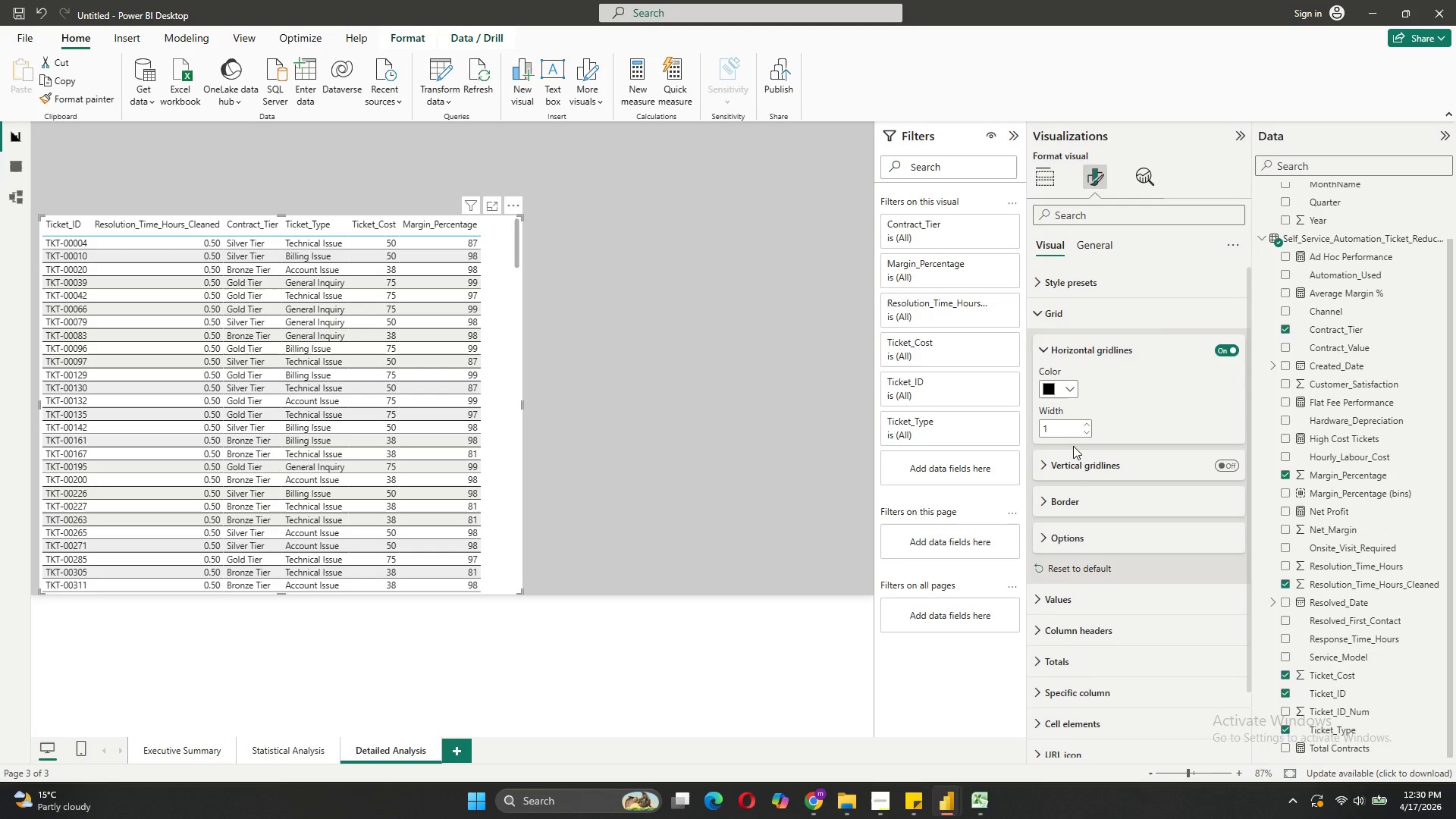 
mouse_move([1107, 430])
 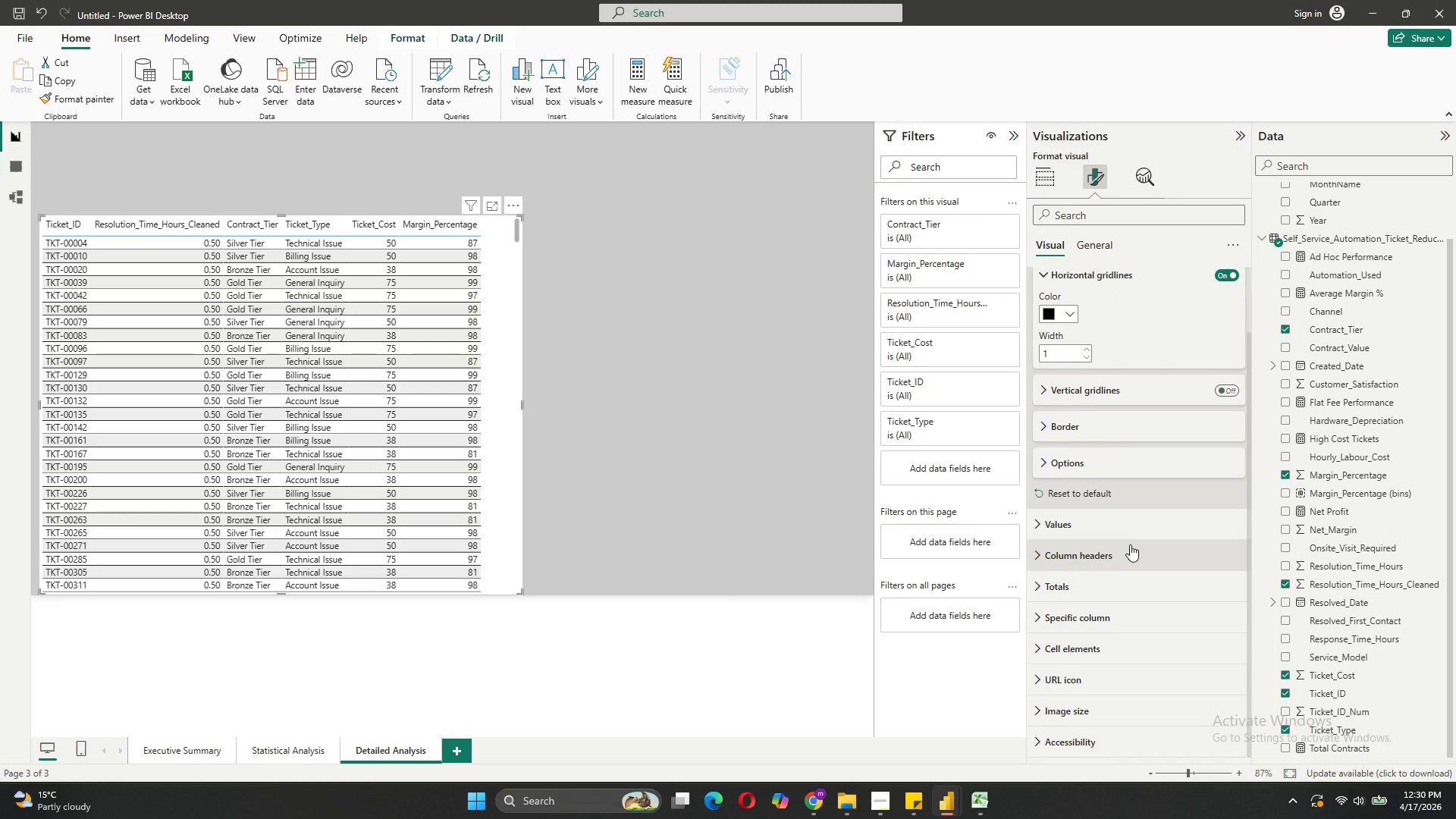 
left_click([1130, 544])
 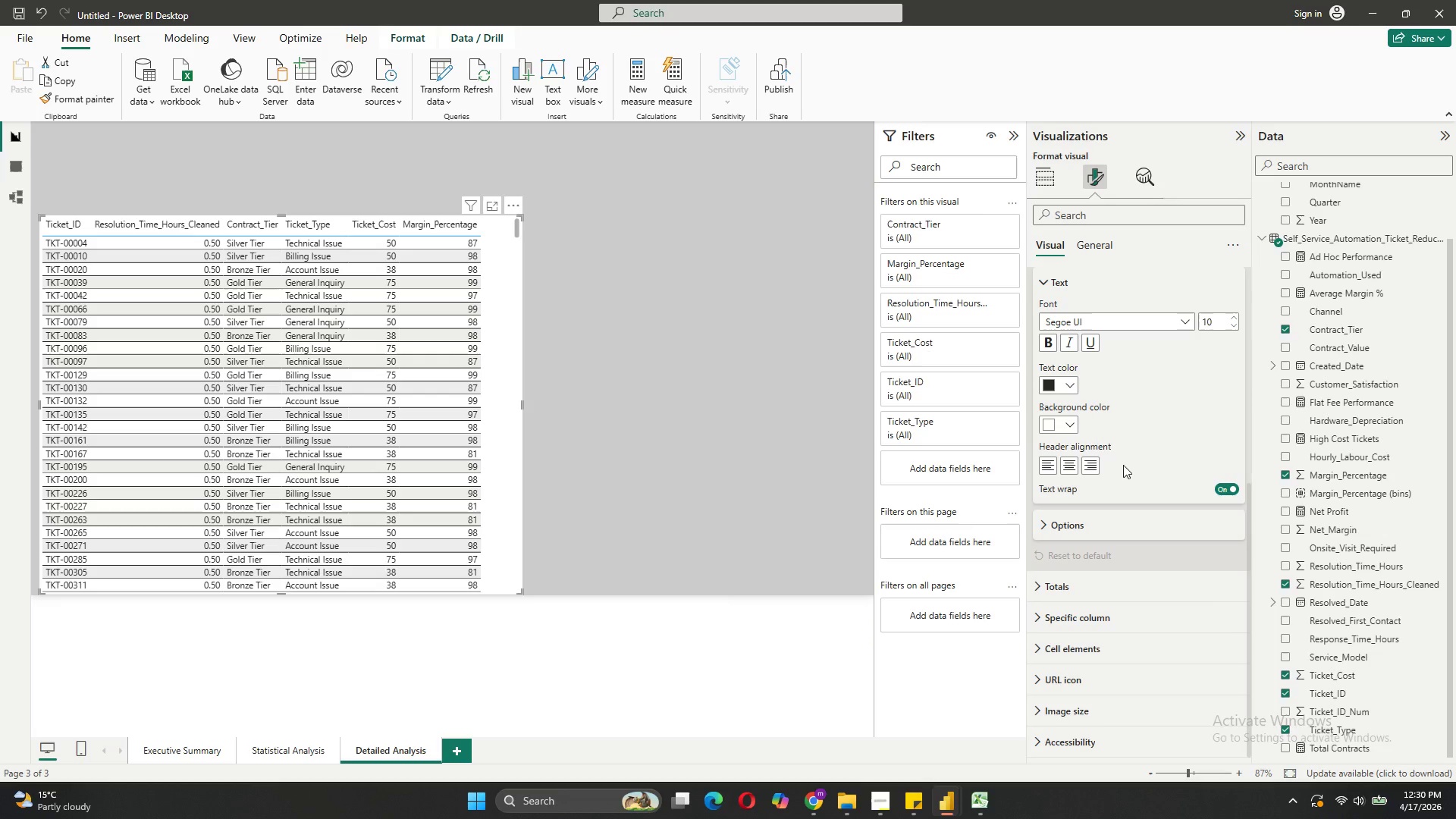 
left_click([1065, 470])
 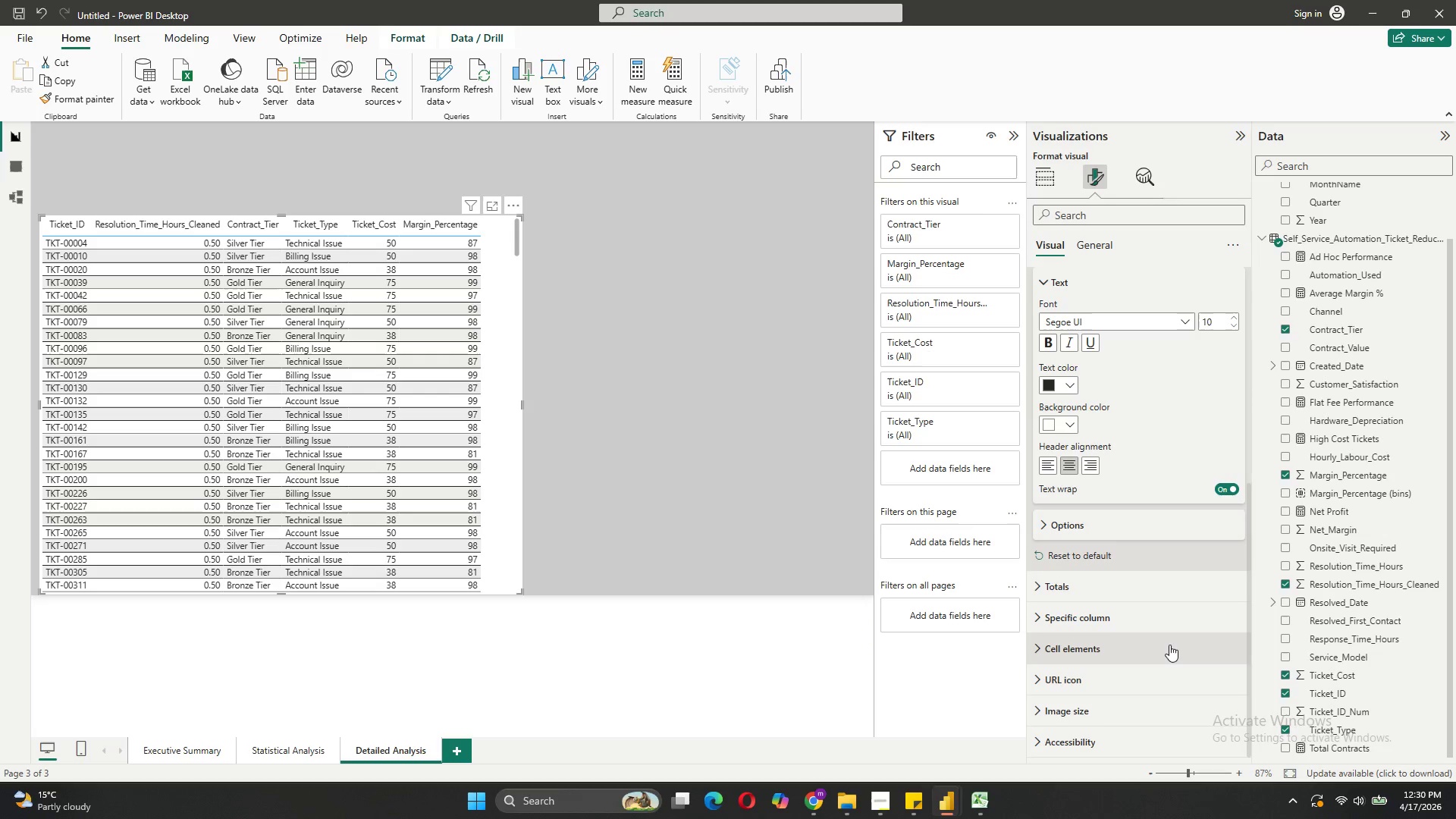 
mouse_move([1159, 545])
 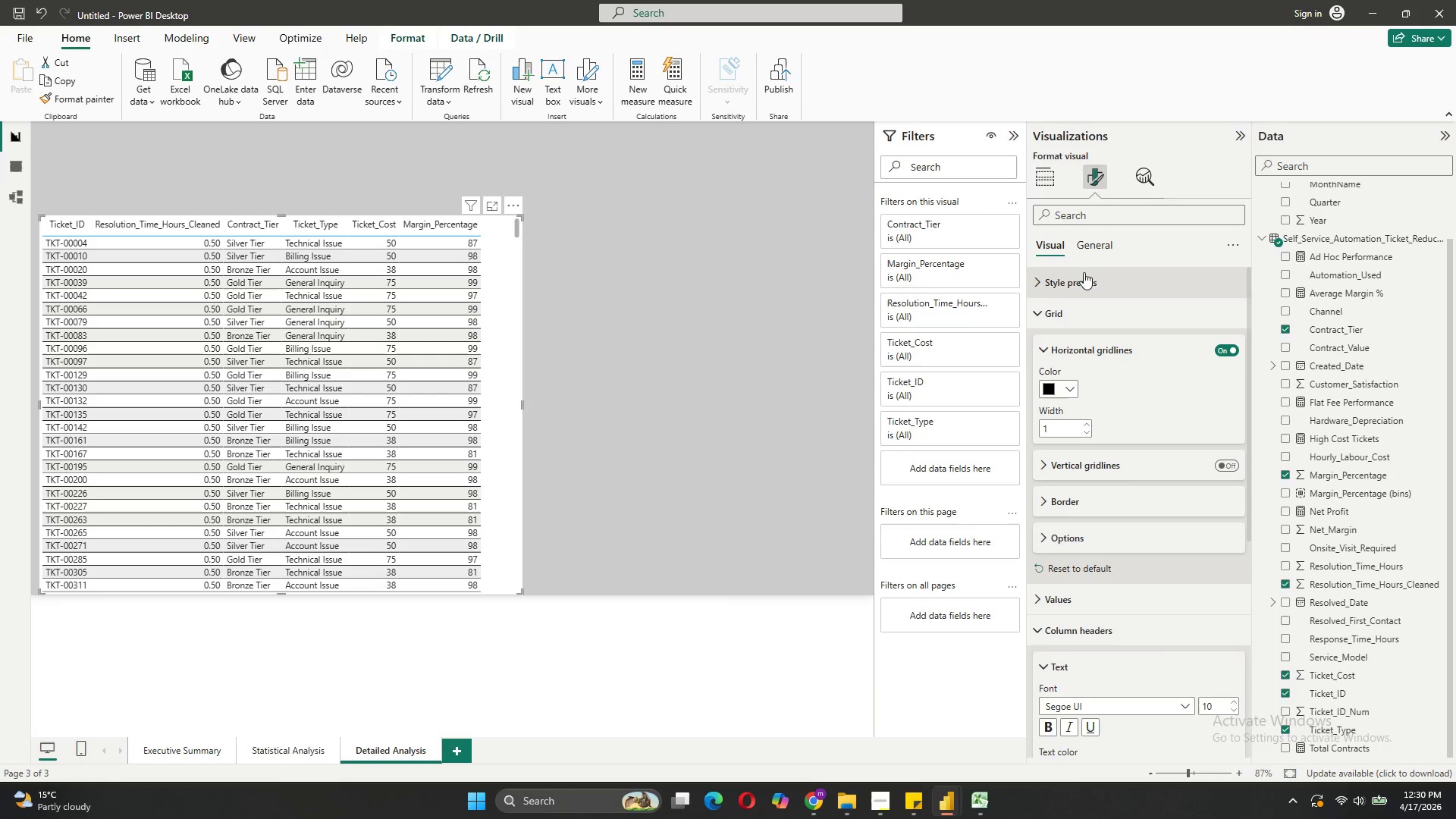 
left_click([1078, 281])
 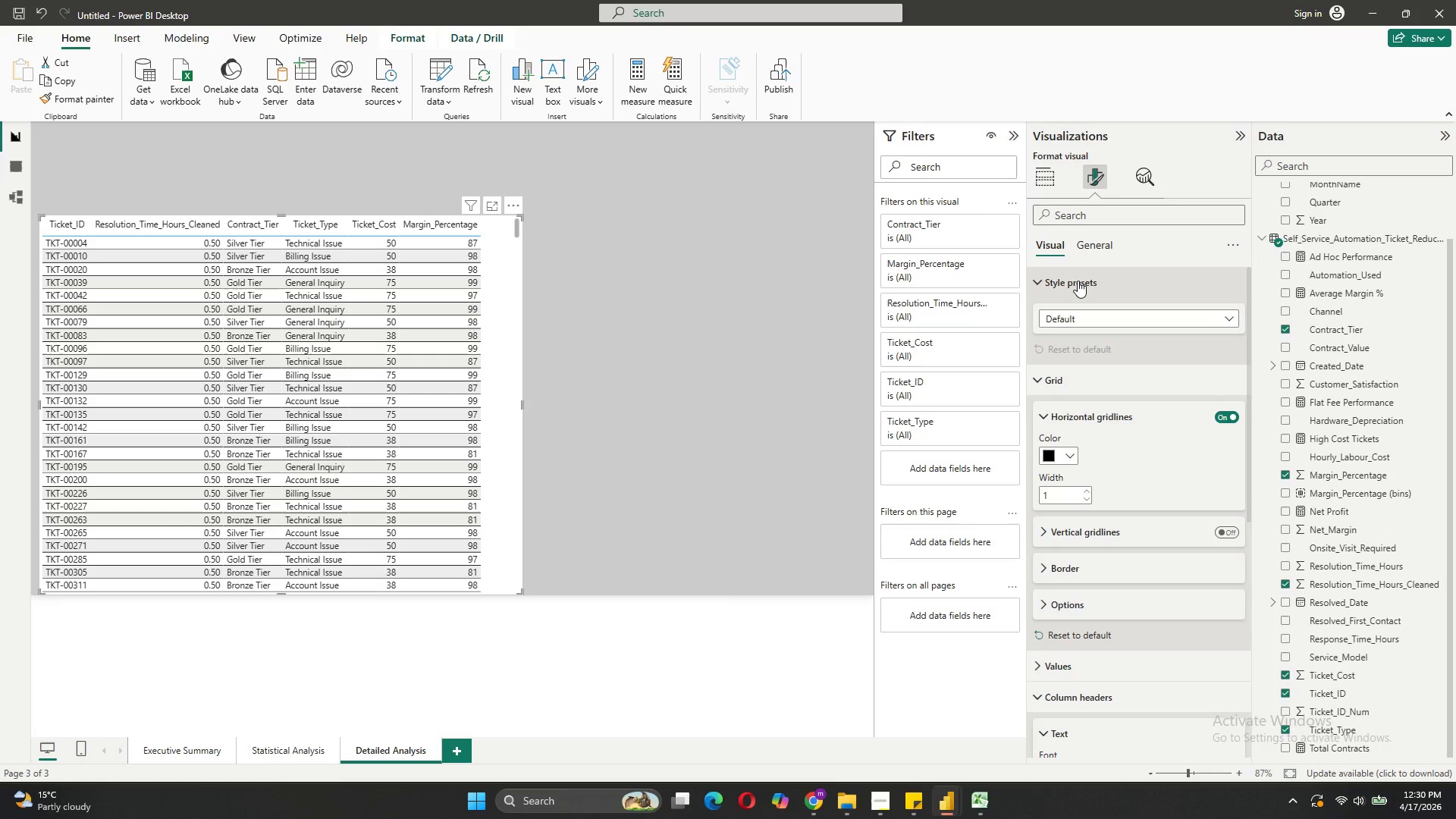 
left_click([1078, 281])
 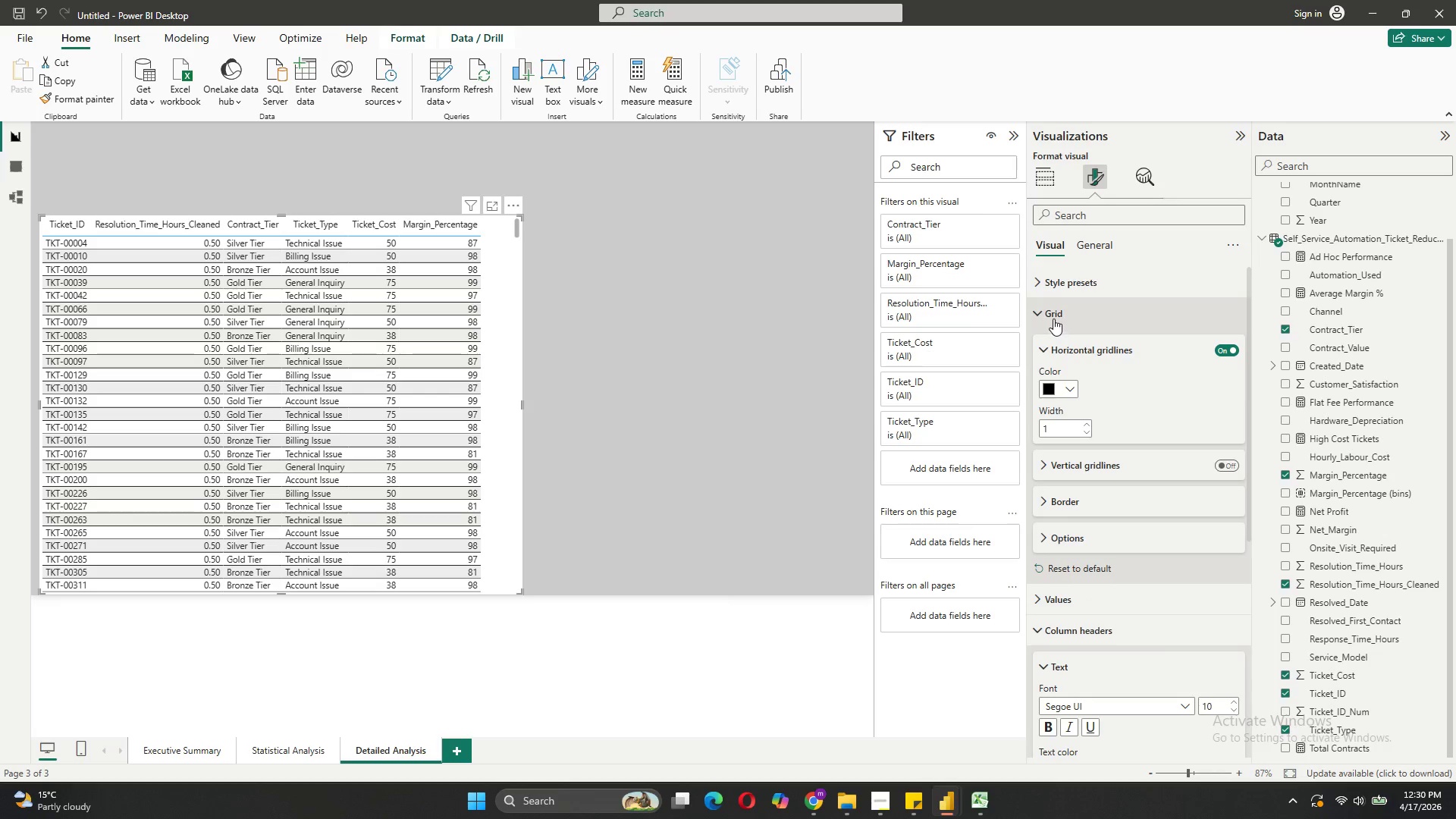 
left_click([1053, 318])
 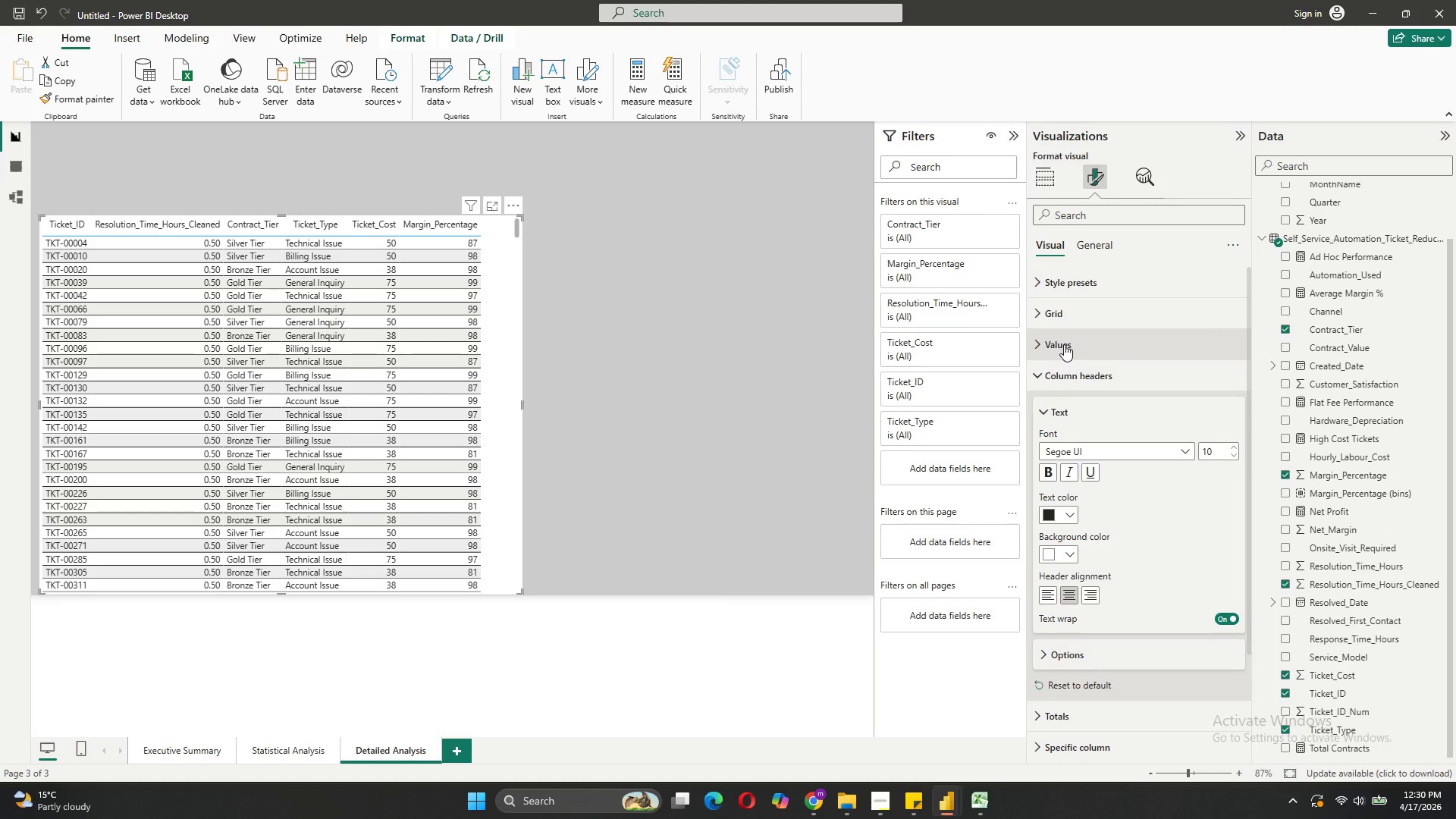 
left_click([1062, 343])
 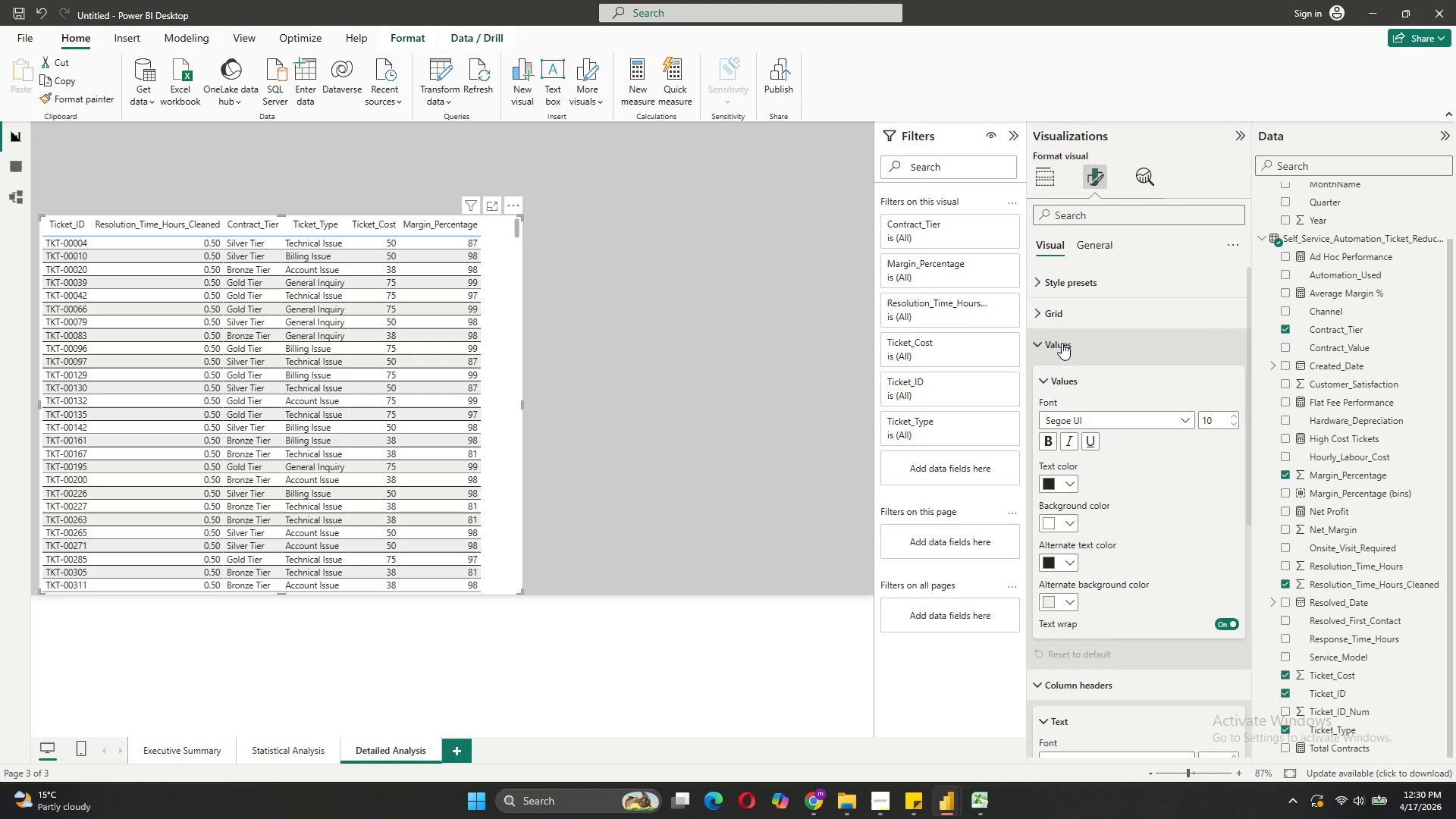 
left_click([1062, 343])
 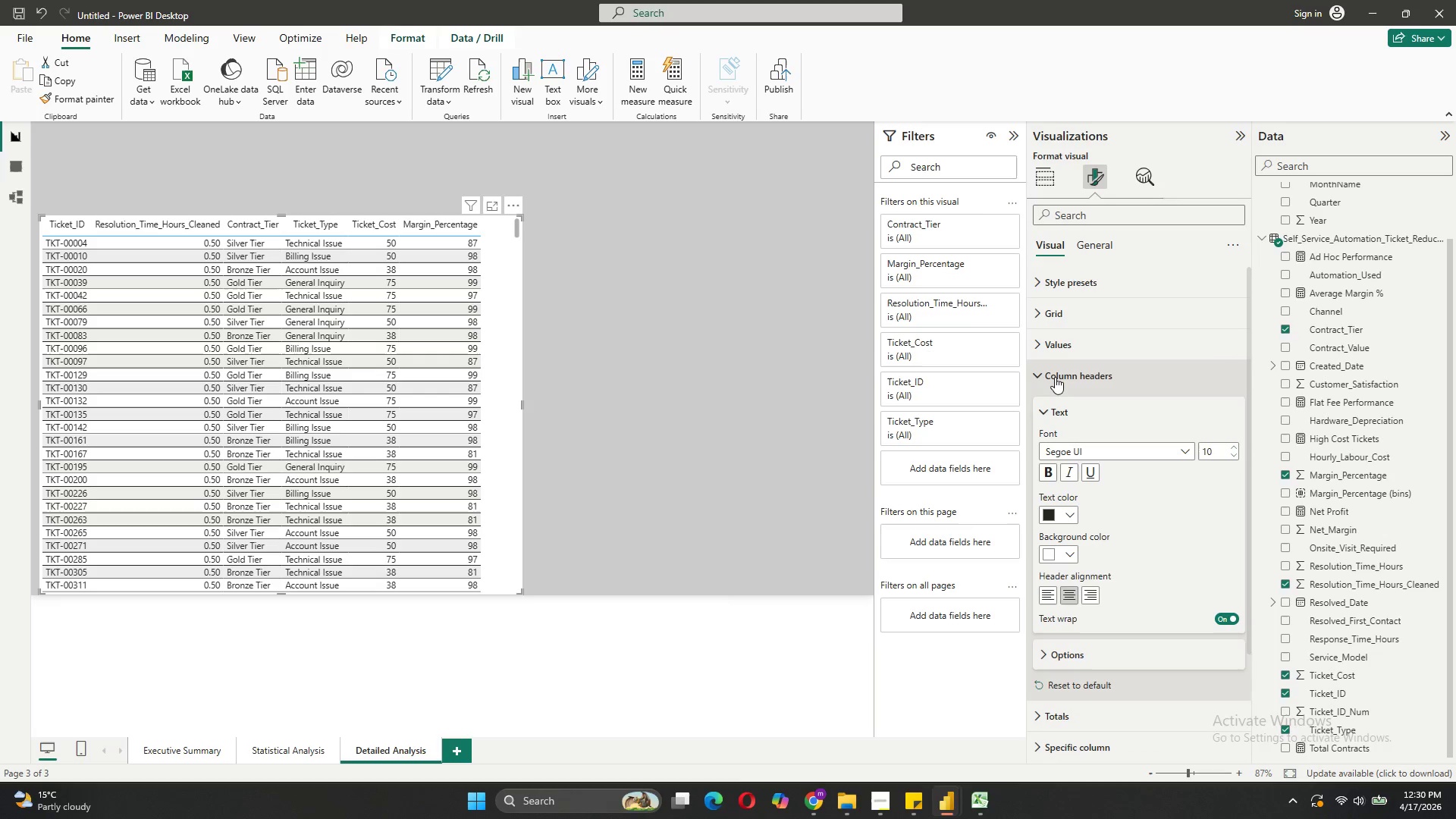 
left_click([1053, 382])
 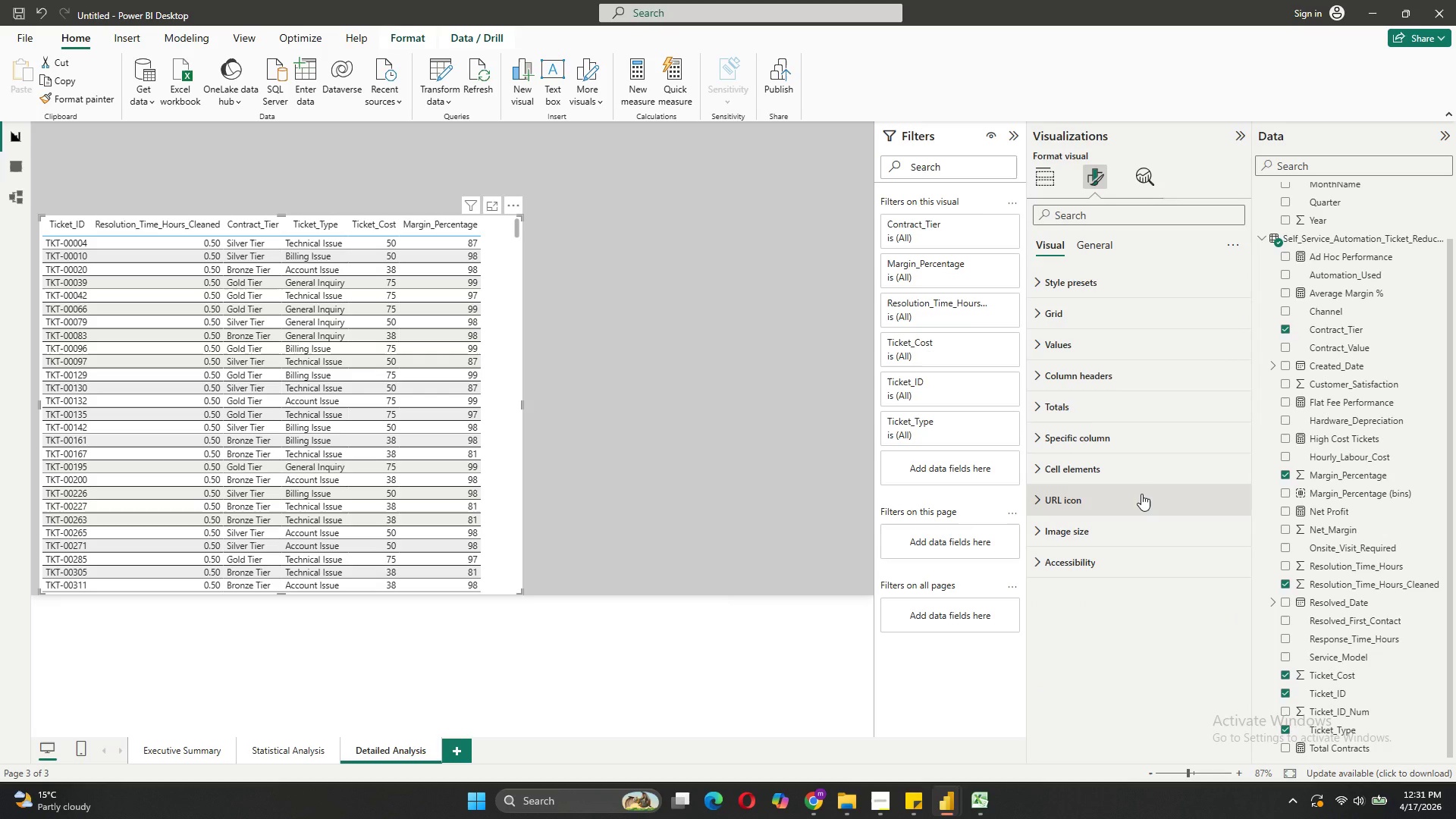 
wait(9.28)
 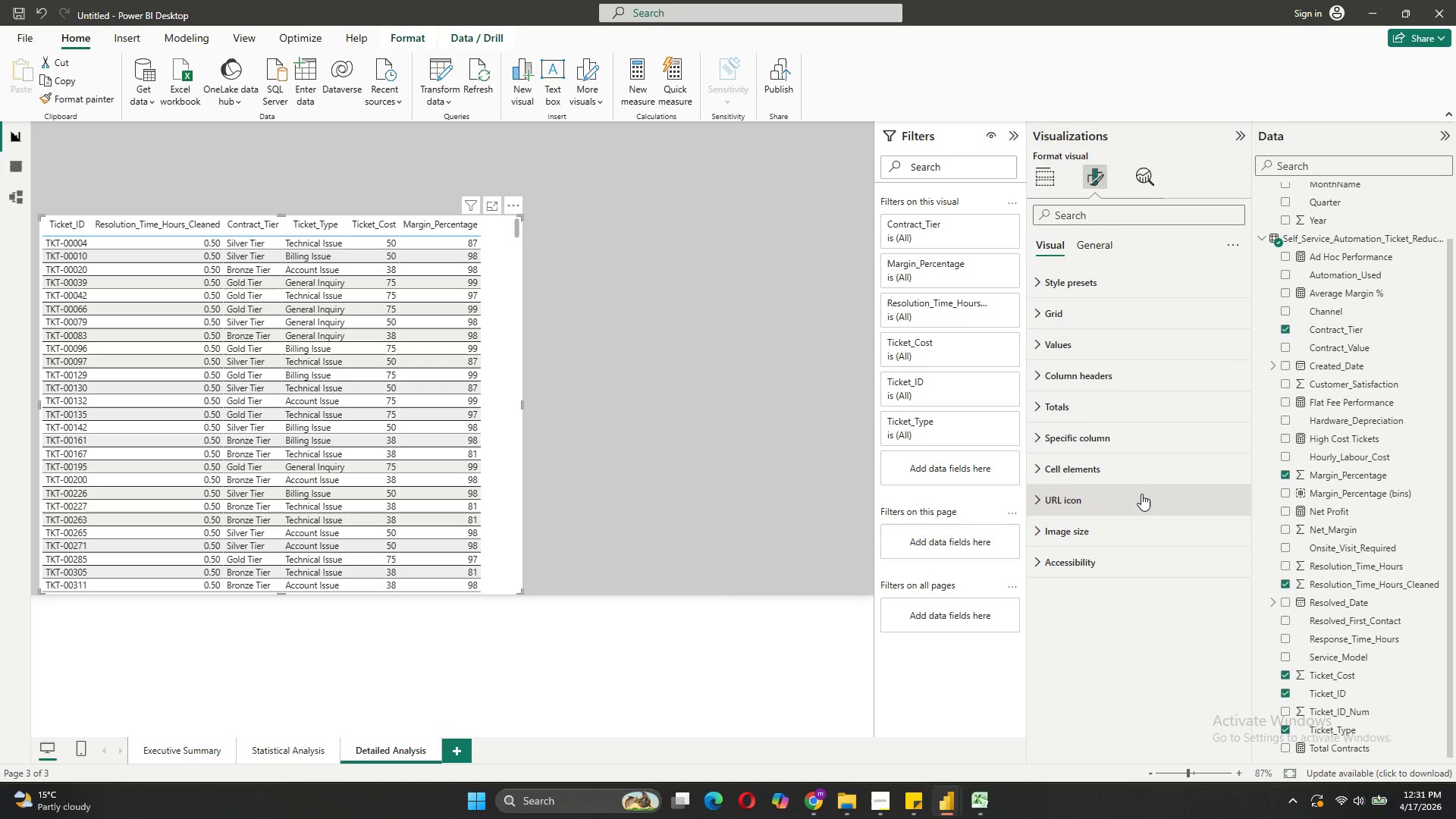 
left_click_drag(start_coordinate=[523, 405], to_coordinate=[491, 405])
 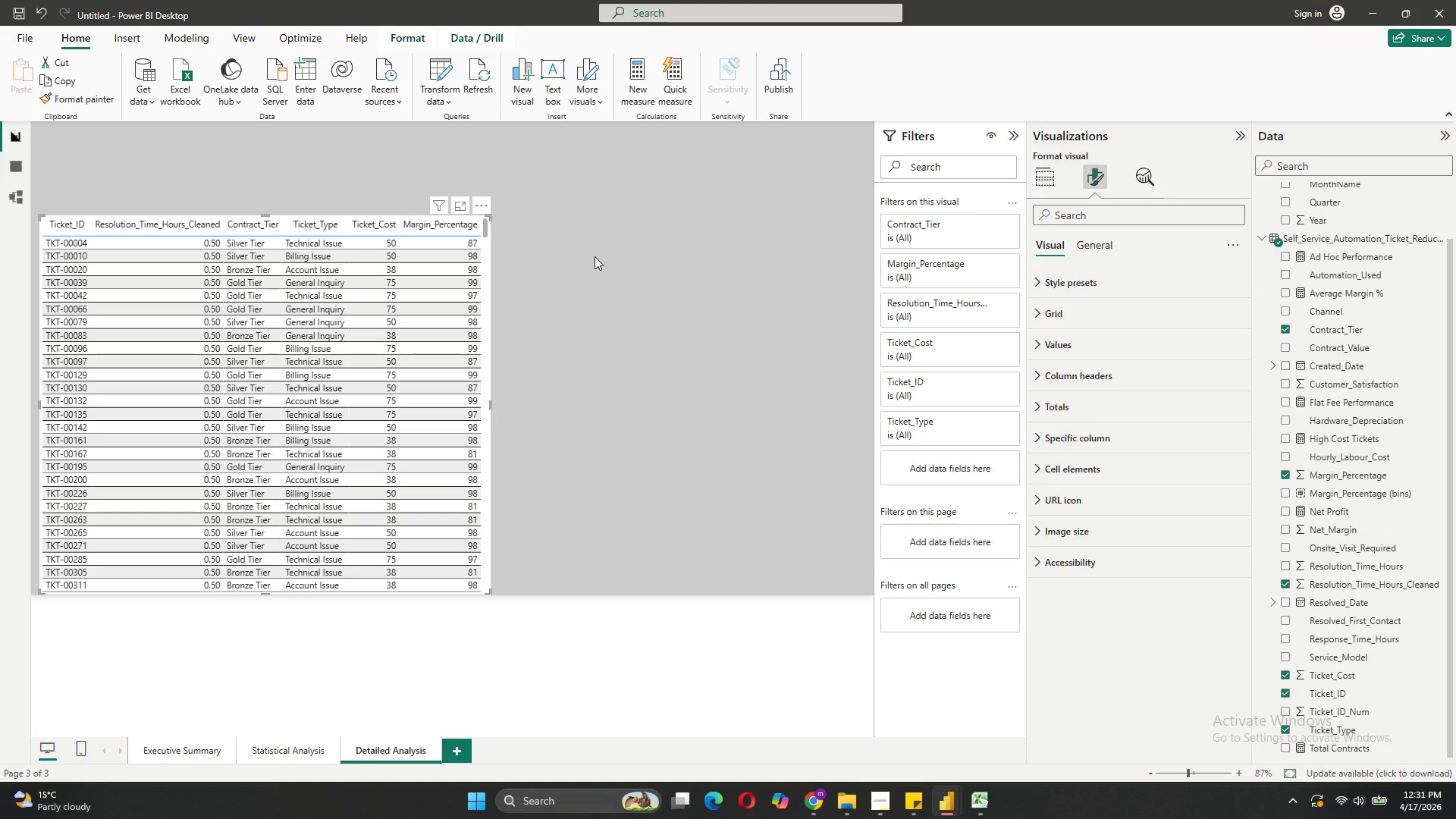 
wait(11.39)
 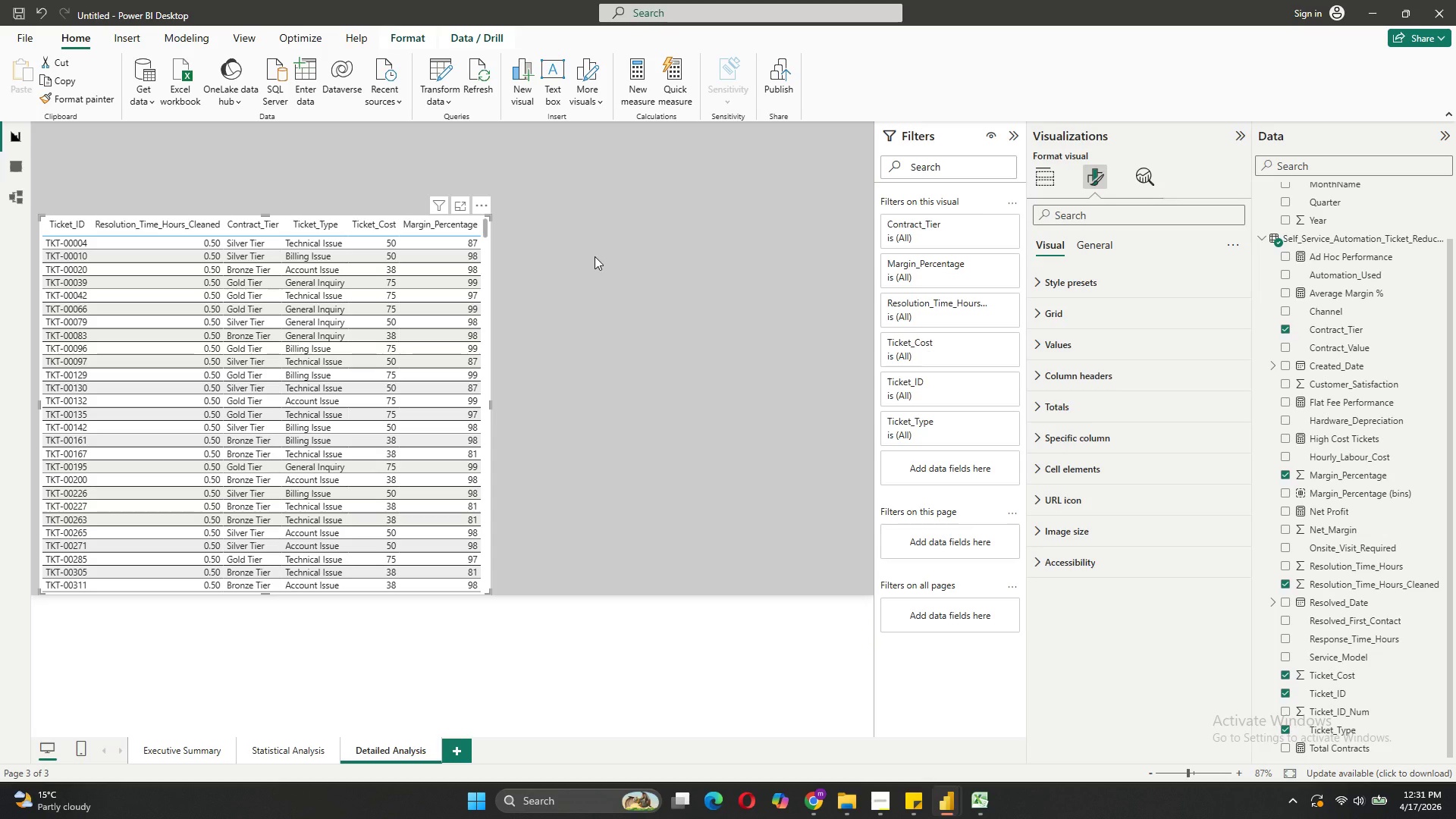 
left_click([430, 148])
 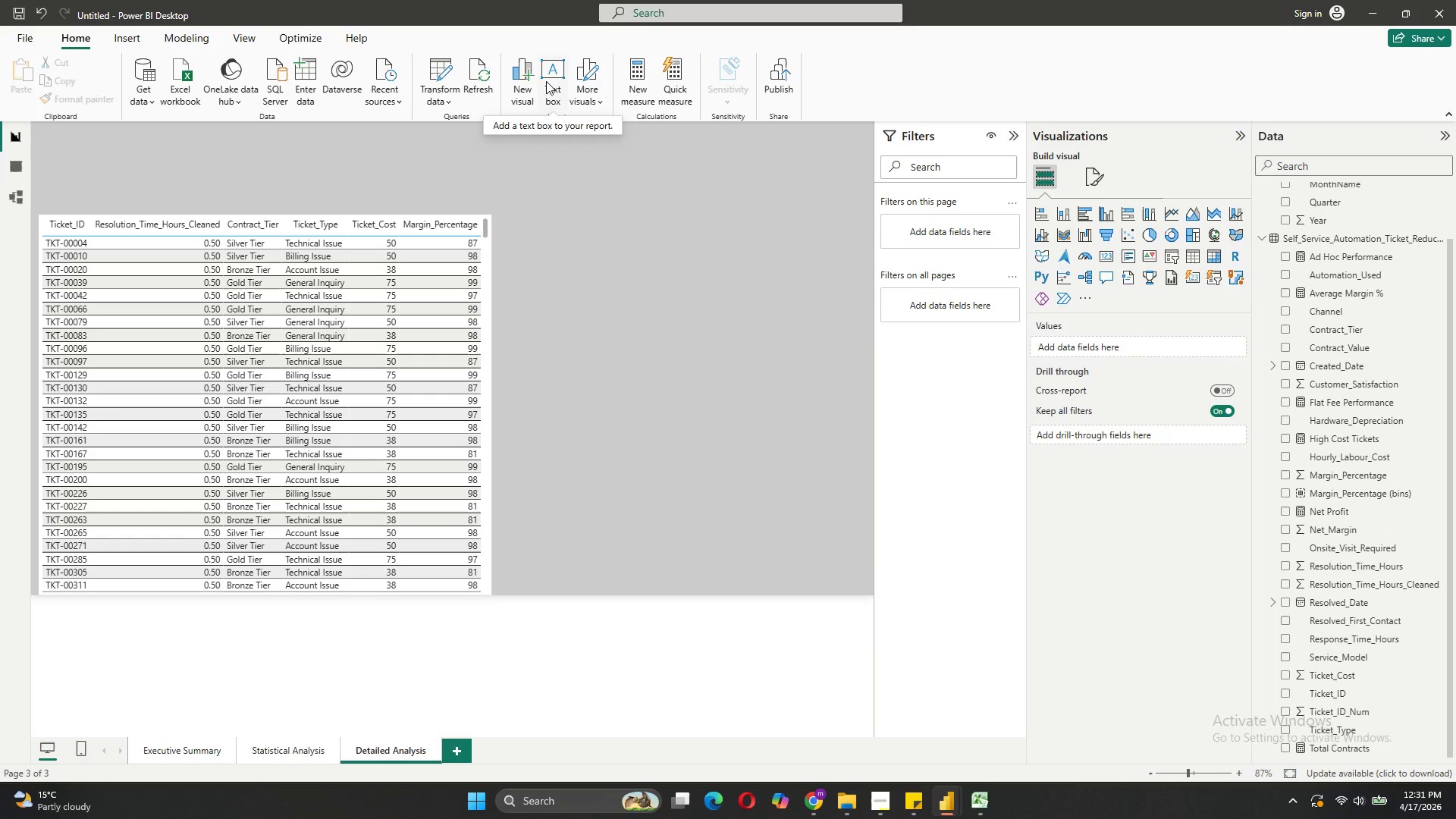 
left_click([553, 80])
 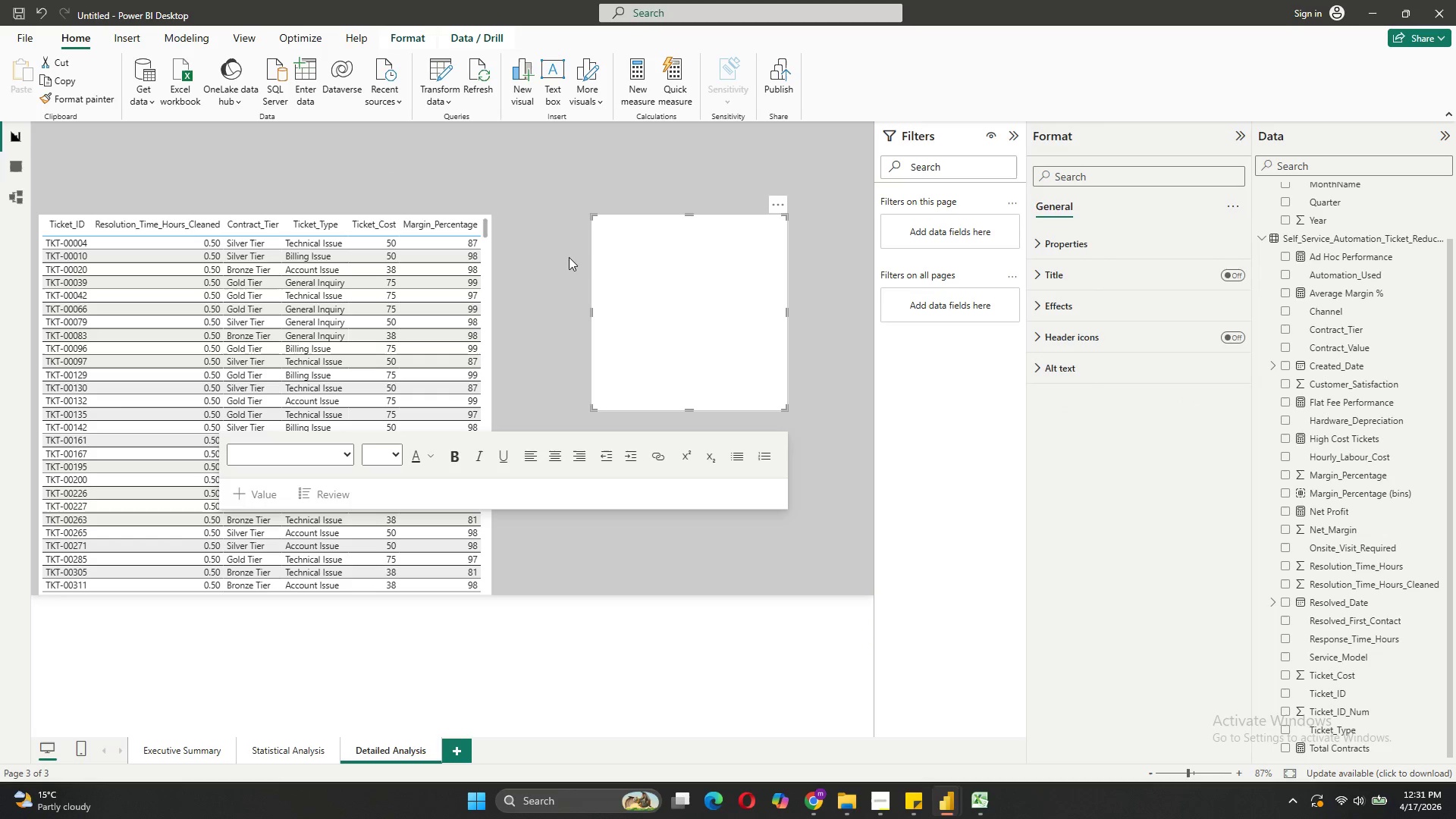 
left_click_drag(start_coordinate=[660, 300], to_coordinate=[476, 241])
 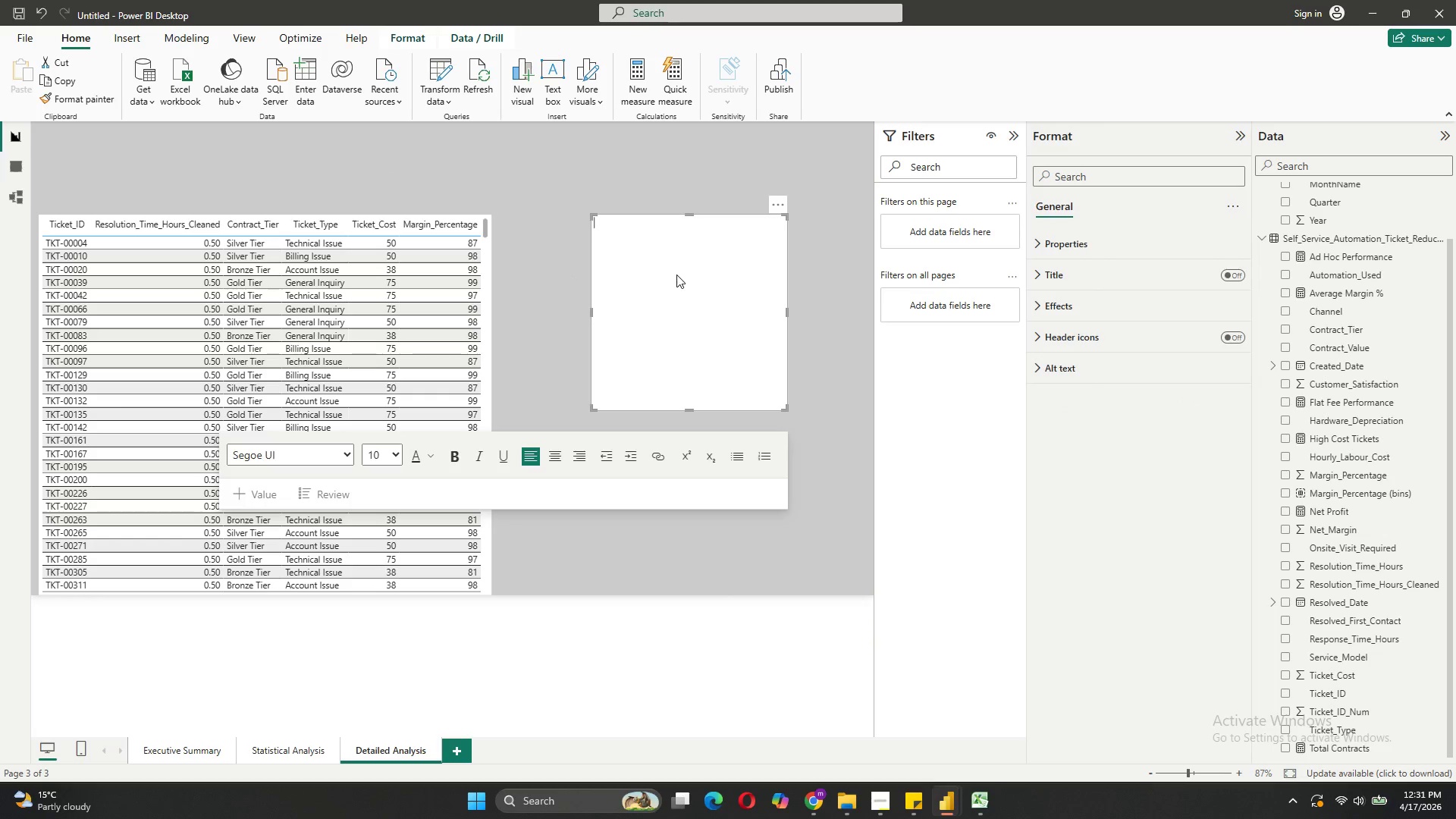 
left_click_drag(start_coordinate=[676, 275], to_coordinate=[527, 189])
 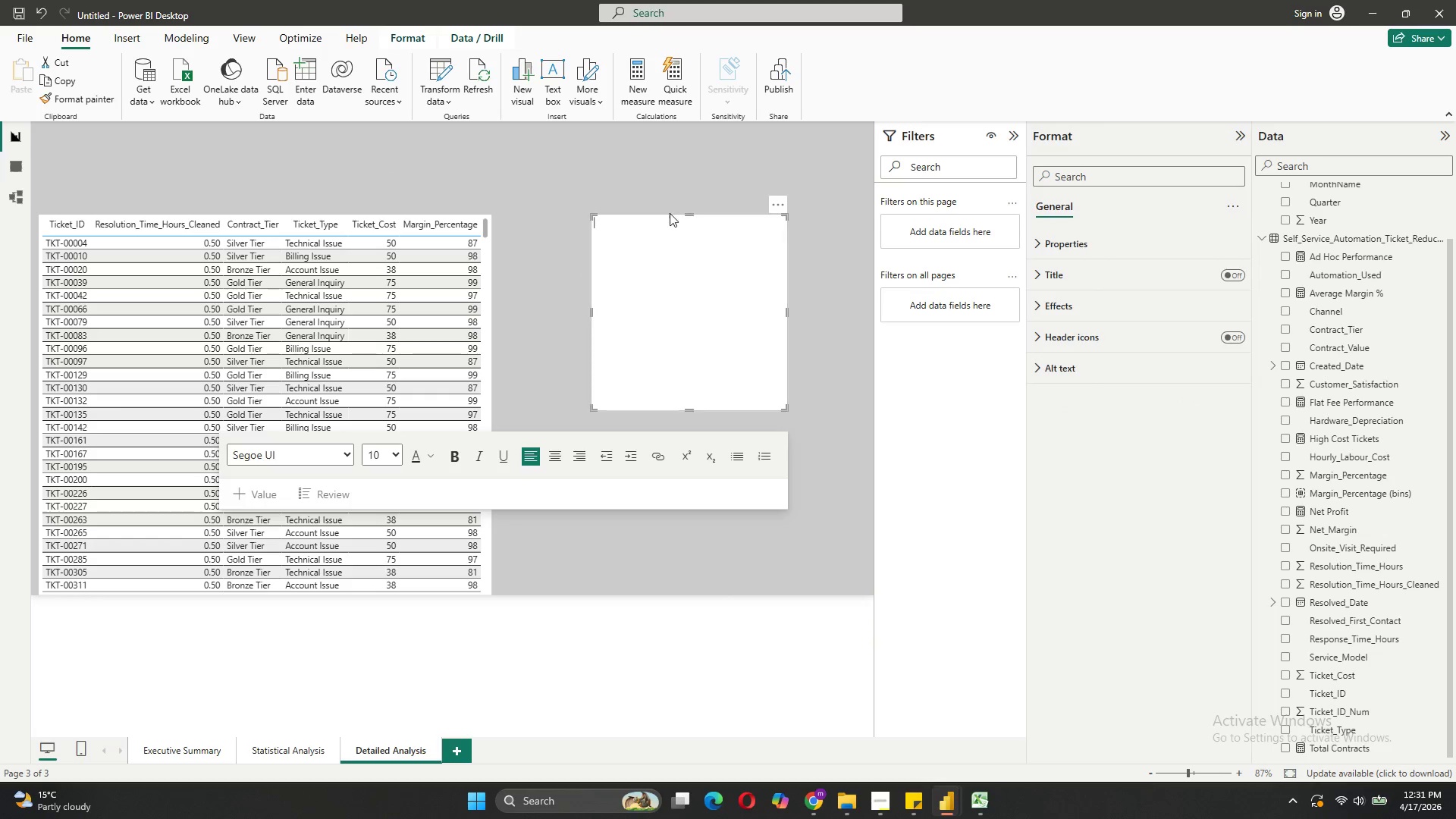 
left_click_drag(start_coordinate=[670, 213], to_coordinate=[512, 155])
 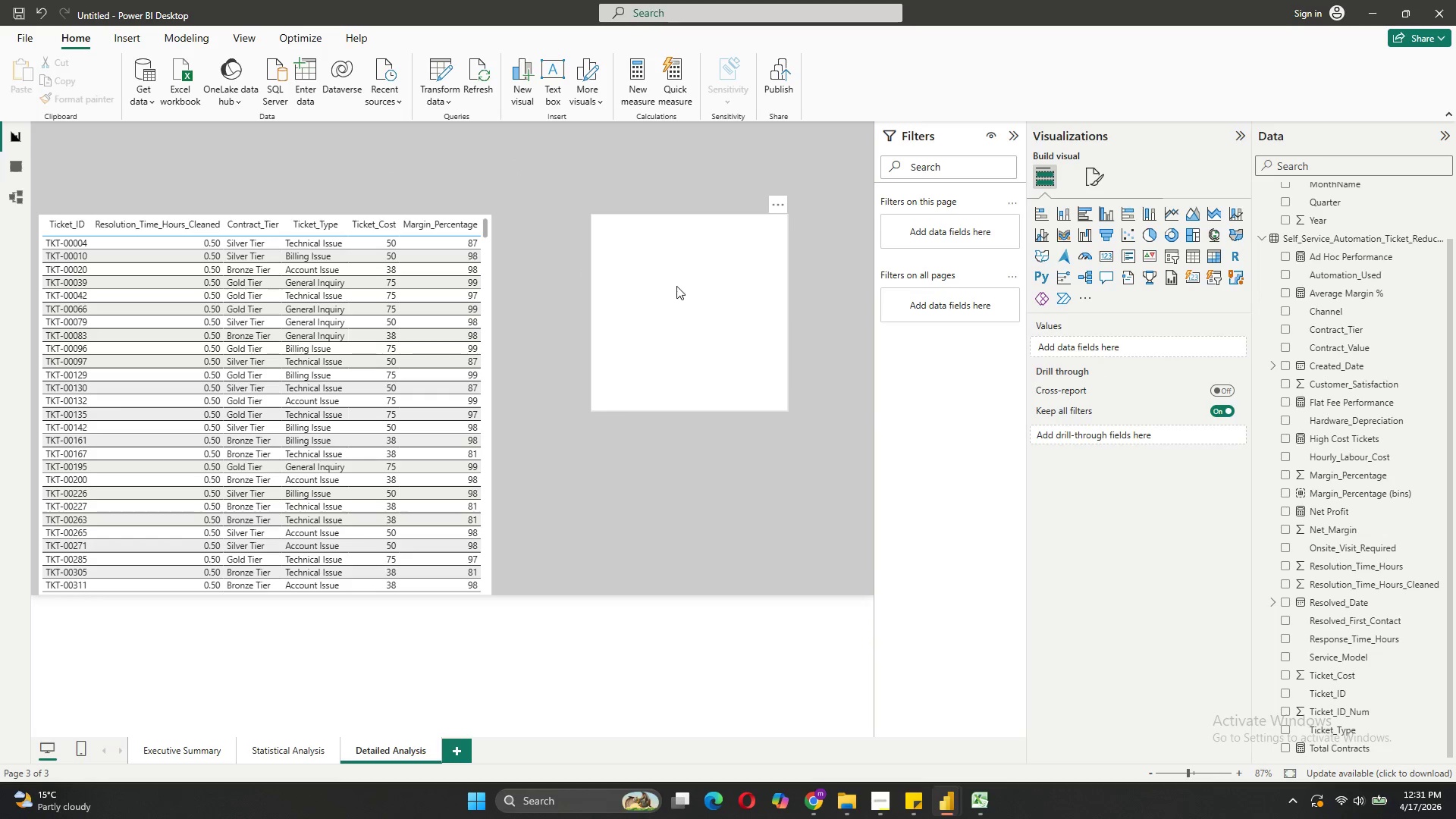 
left_click([679, 293])
 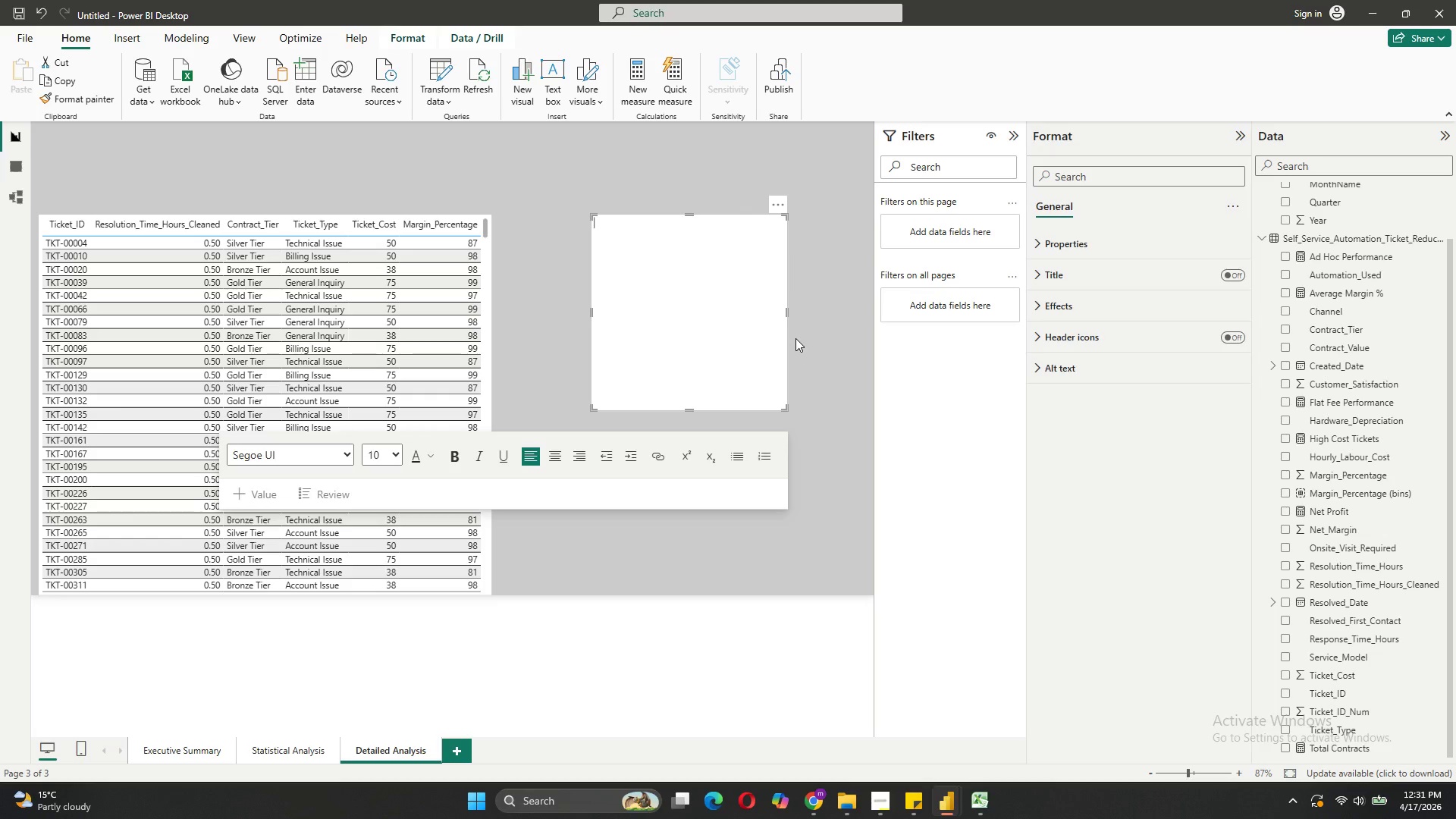 
left_click_drag(start_coordinate=[786, 313], to_coordinate=[824, 313])
 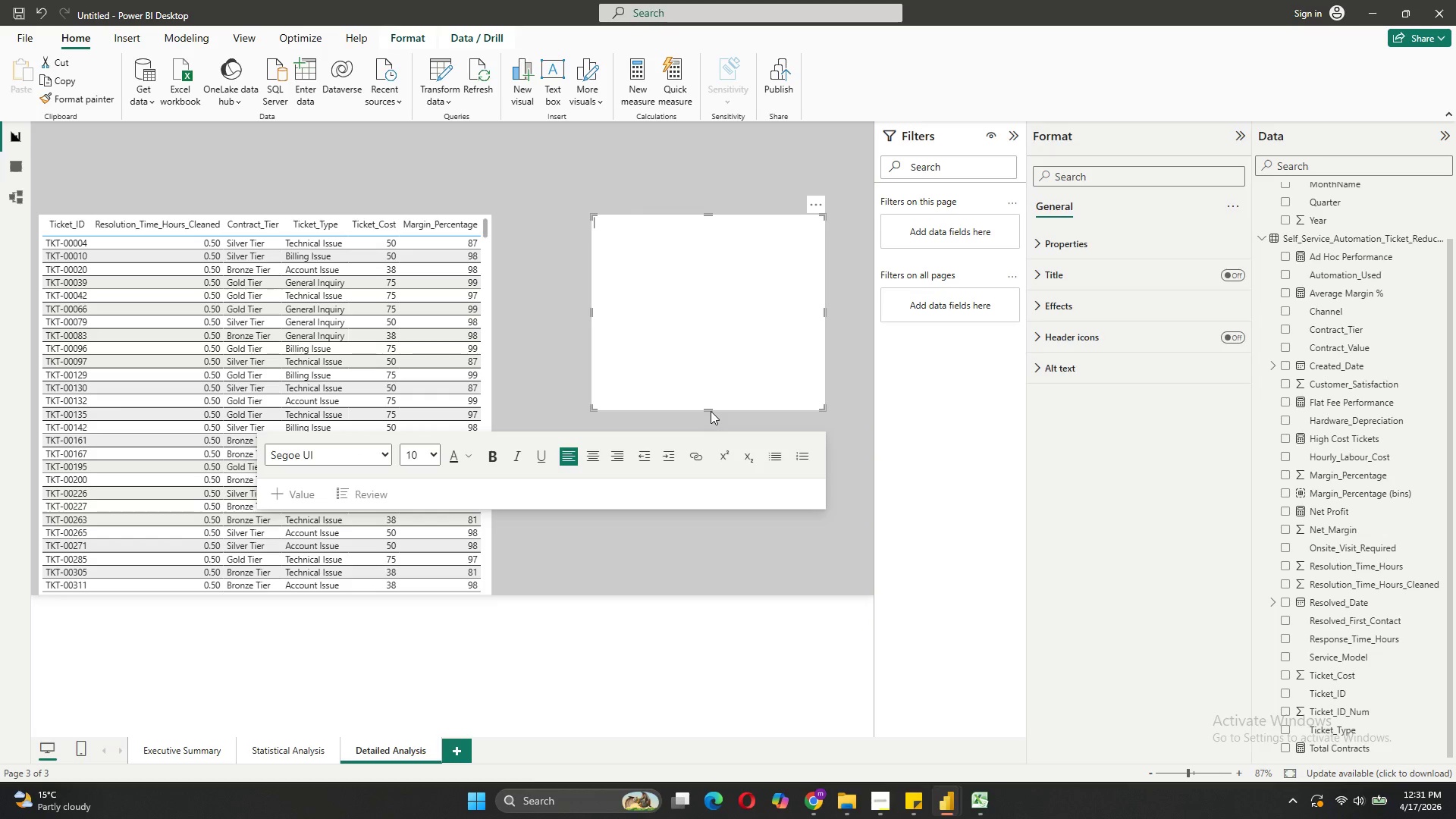 
left_click_drag(start_coordinate=[711, 408], to_coordinate=[689, 282])
 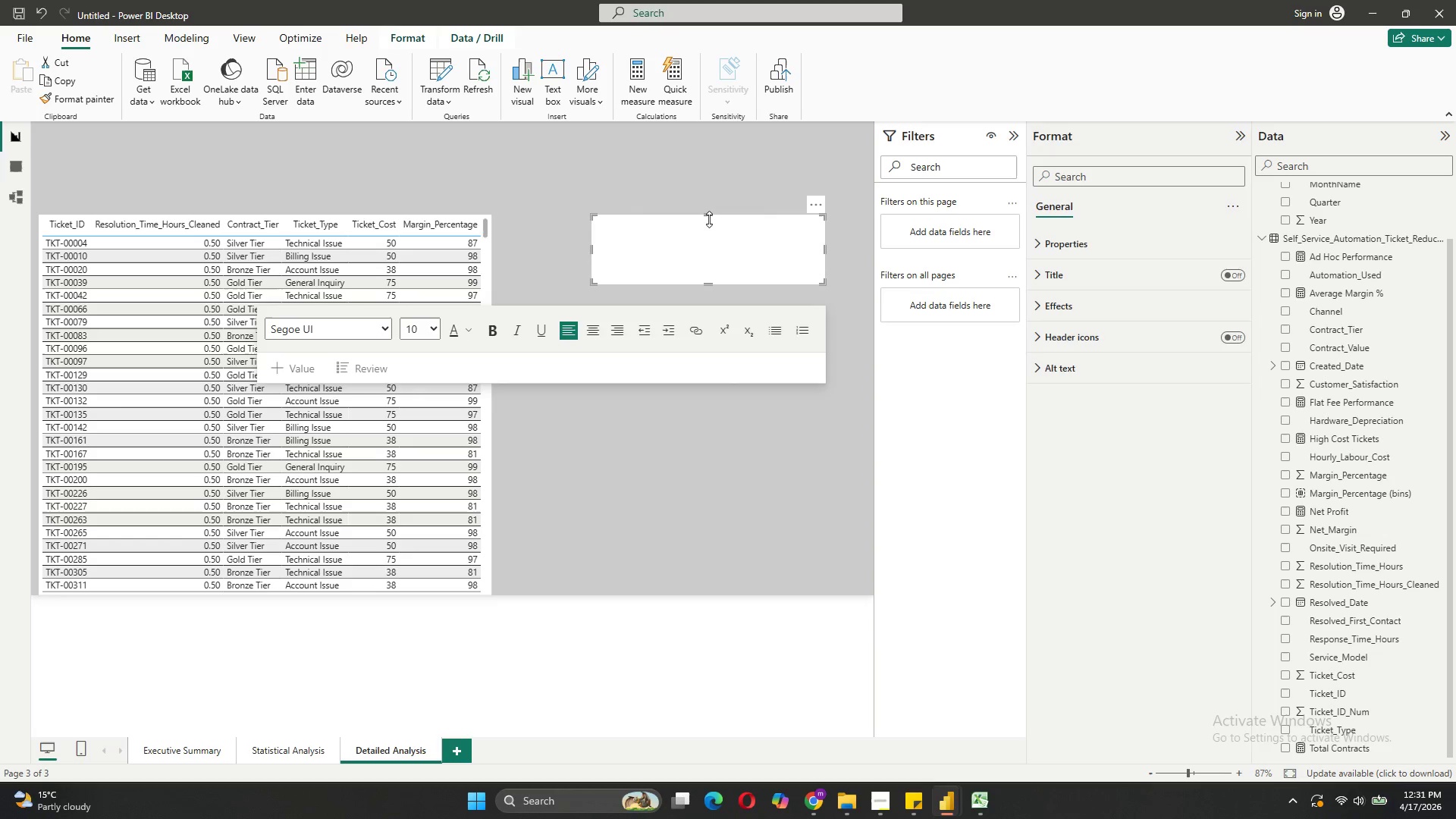 
left_click_drag(start_coordinate=[709, 218], to_coordinate=[685, 155])
 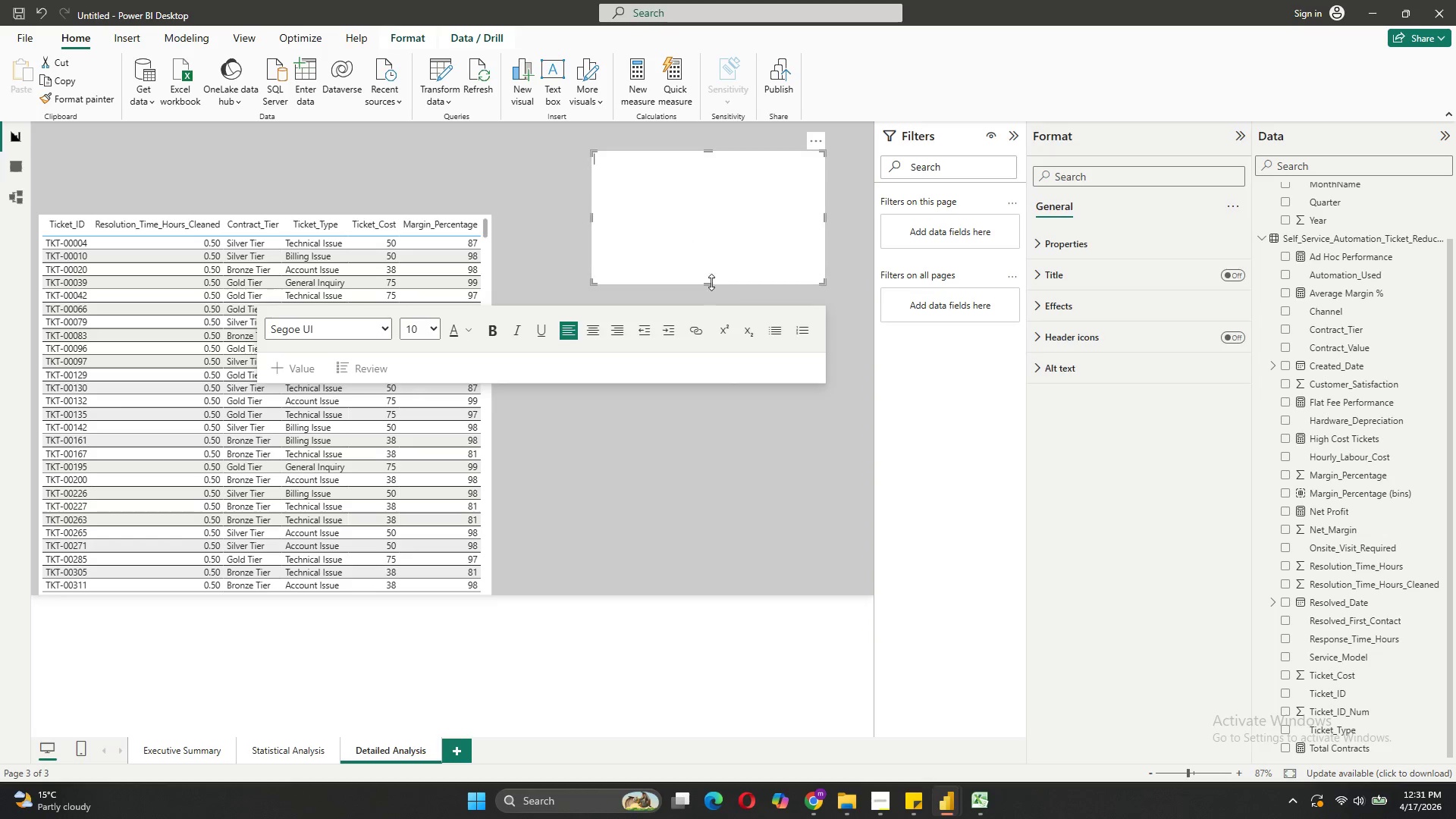 
left_click_drag(start_coordinate=[711, 282], to_coordinate=[682, 207])
 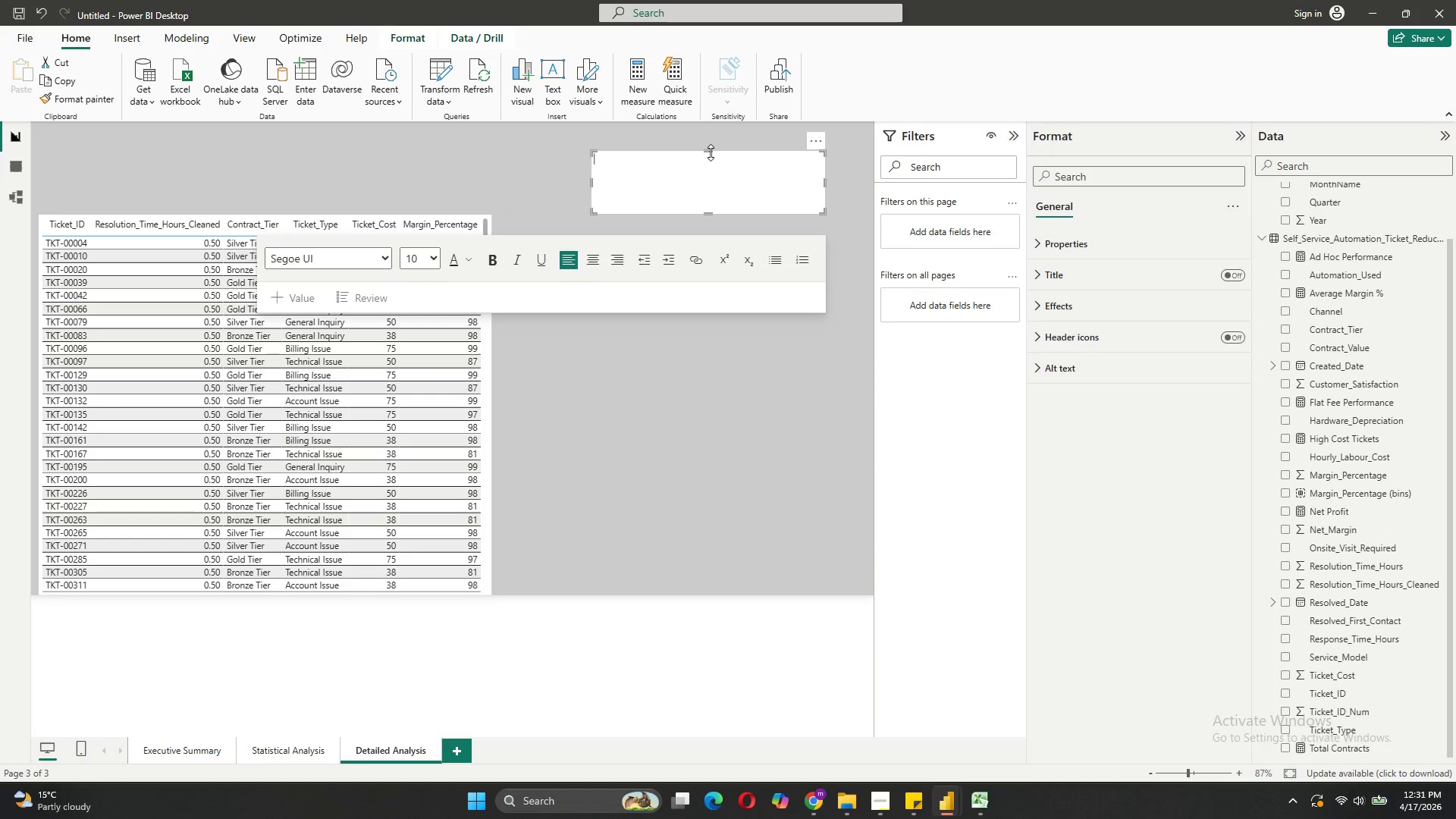 
left_click_drag(start_coordinate=[711, 152], to_coordinate=[701, 126])
 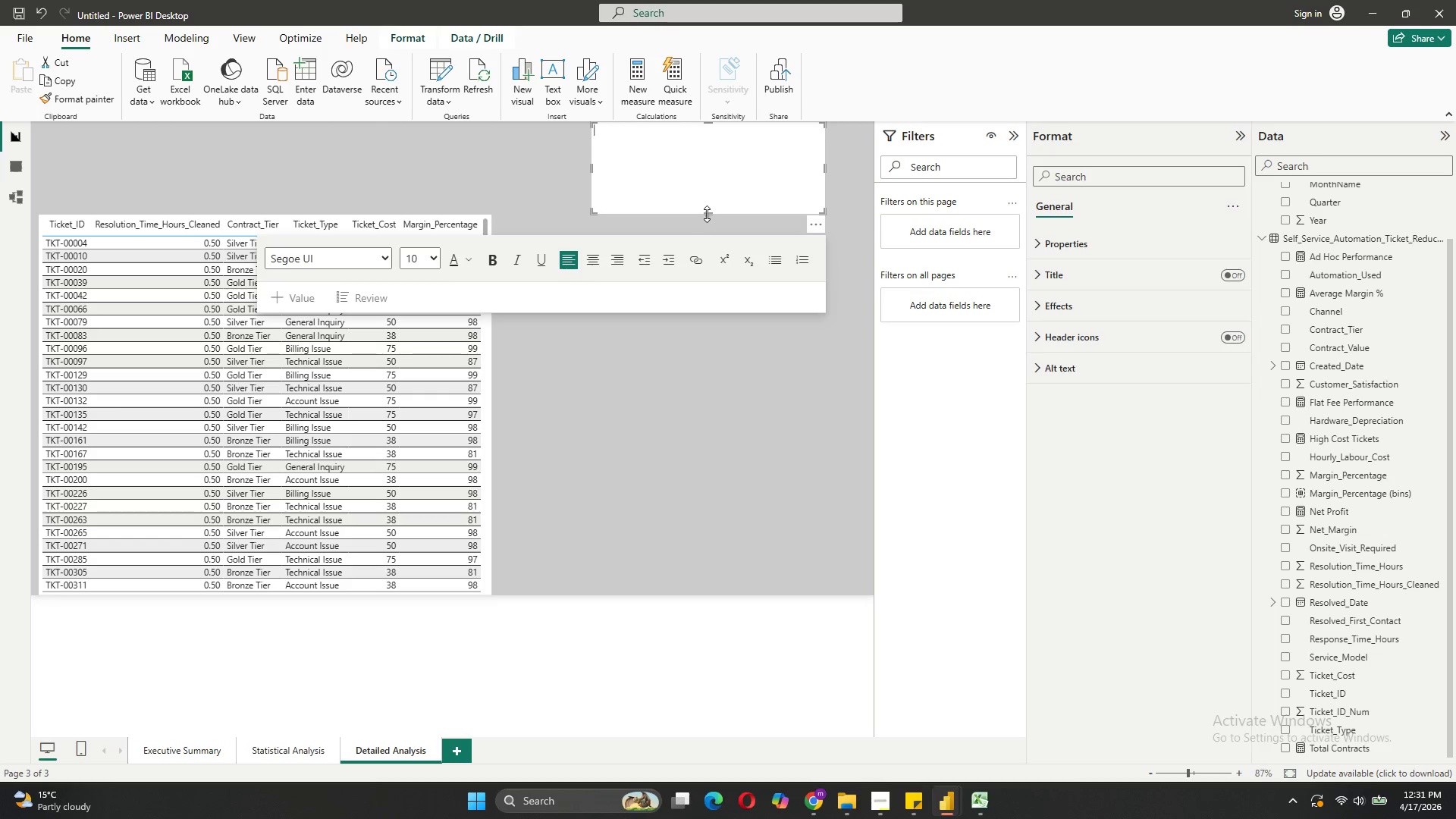 
left_click_drag(start_coordinate=[710, 216], to_coordinate=[700, 202])
 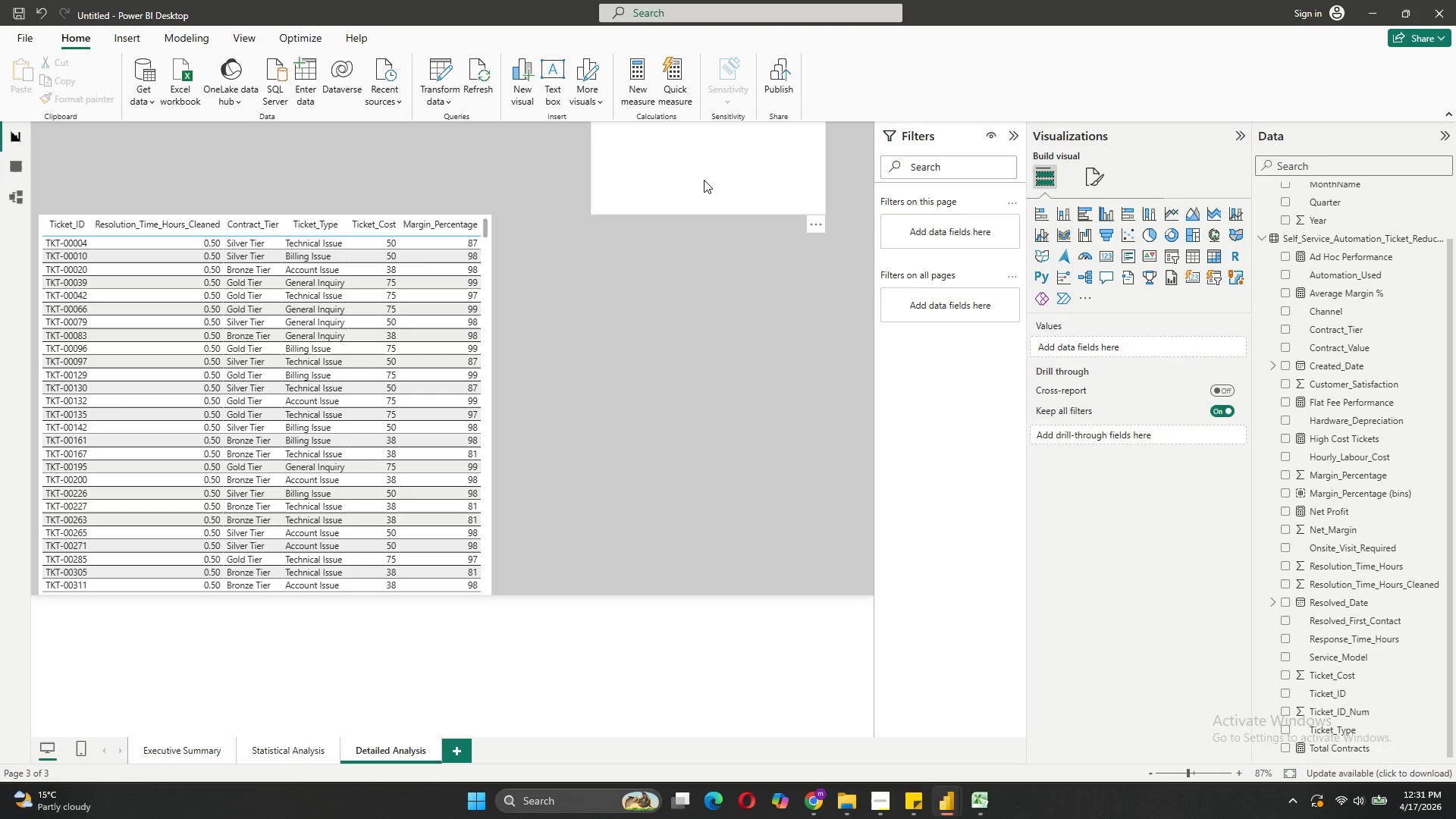 
left_click([704, 180])
 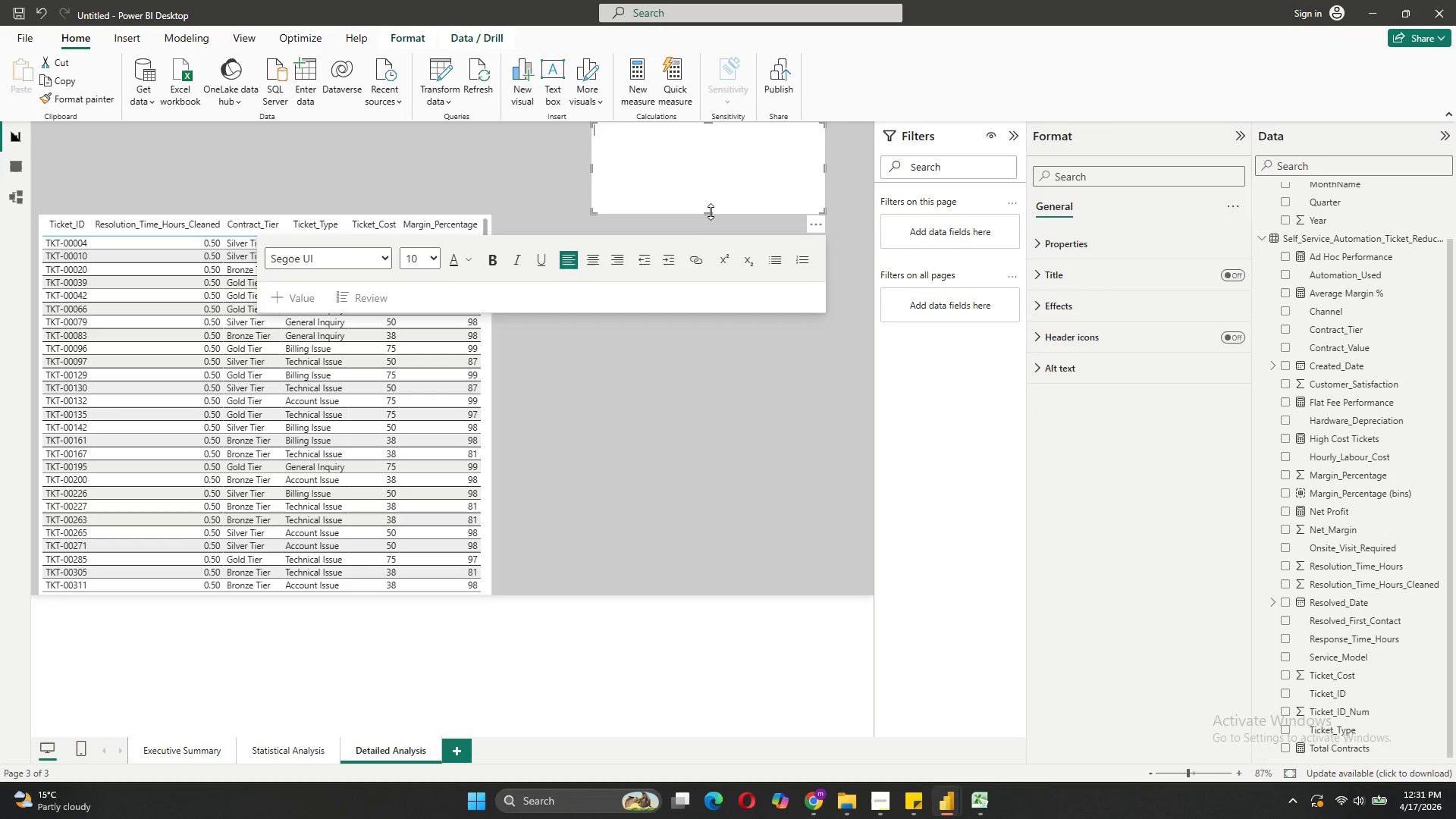 
left_click_drag(start_coordinate=[709, 210], to_coordinate=[708, 162])
 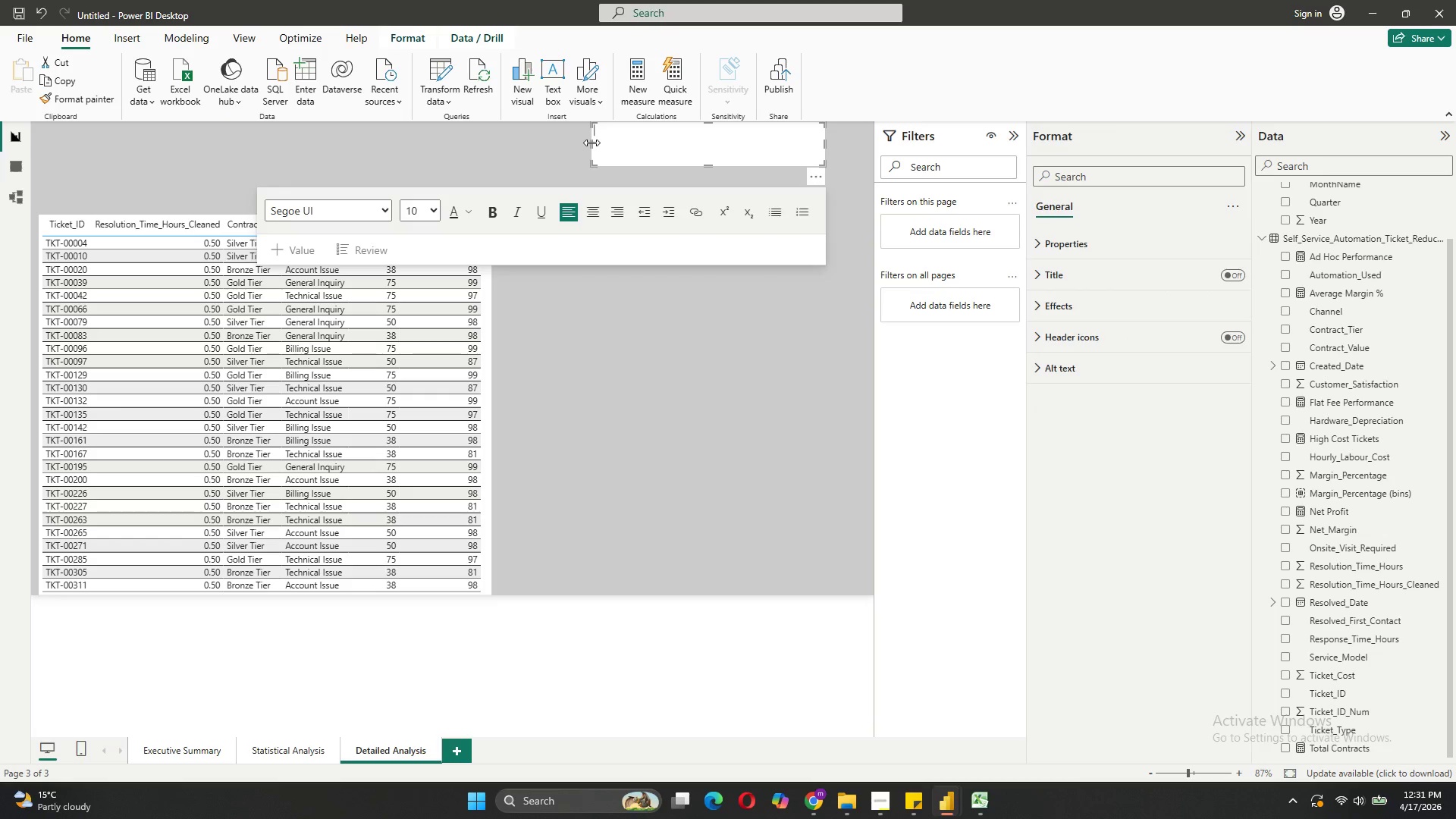 
left_click_drag(start_coordinate=[592, 143], to_coordinate=[100, 119])
 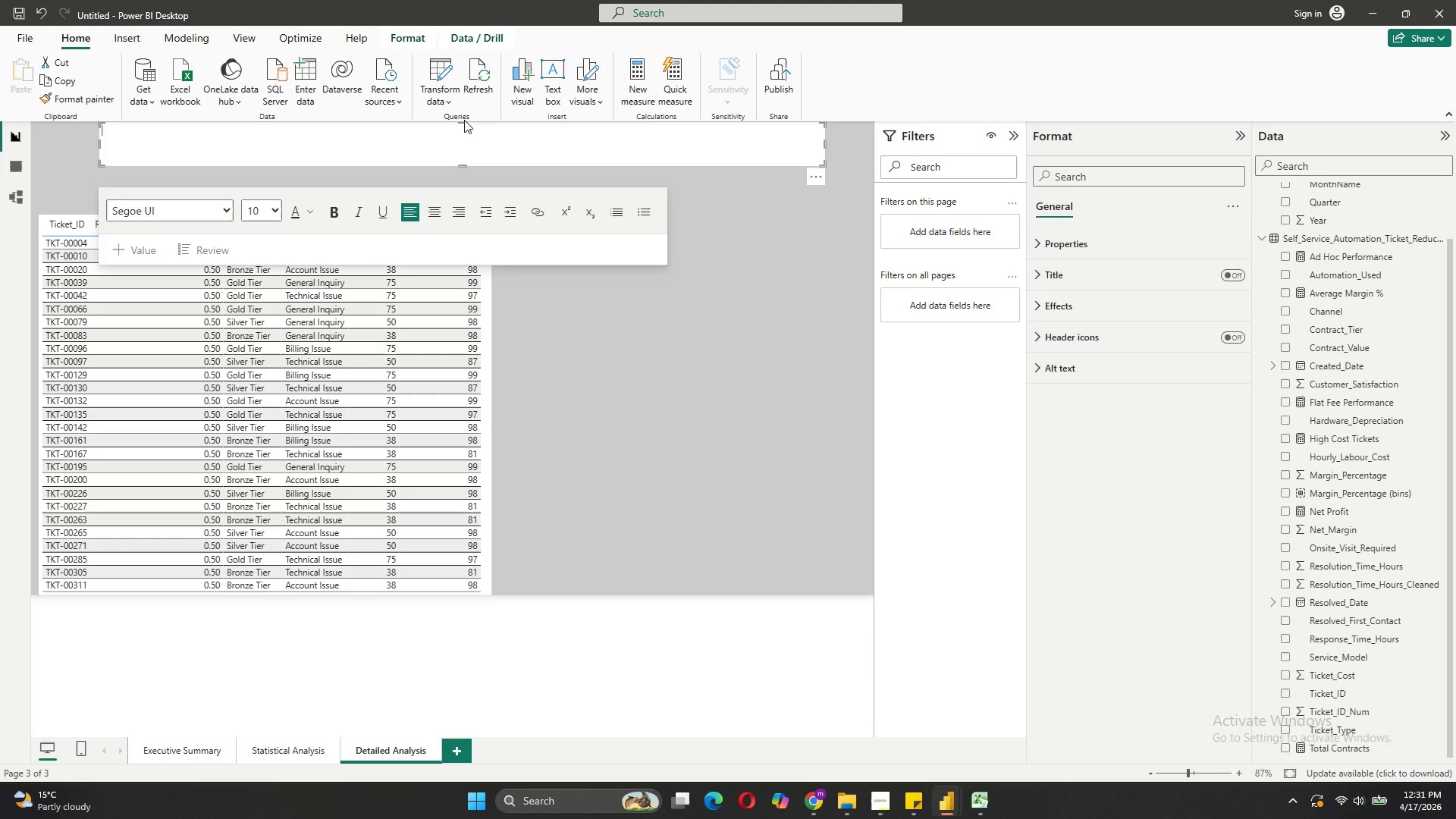 
left_click_drag(start_coordinate=[462, 122], to_coordinate=[463, 141])
 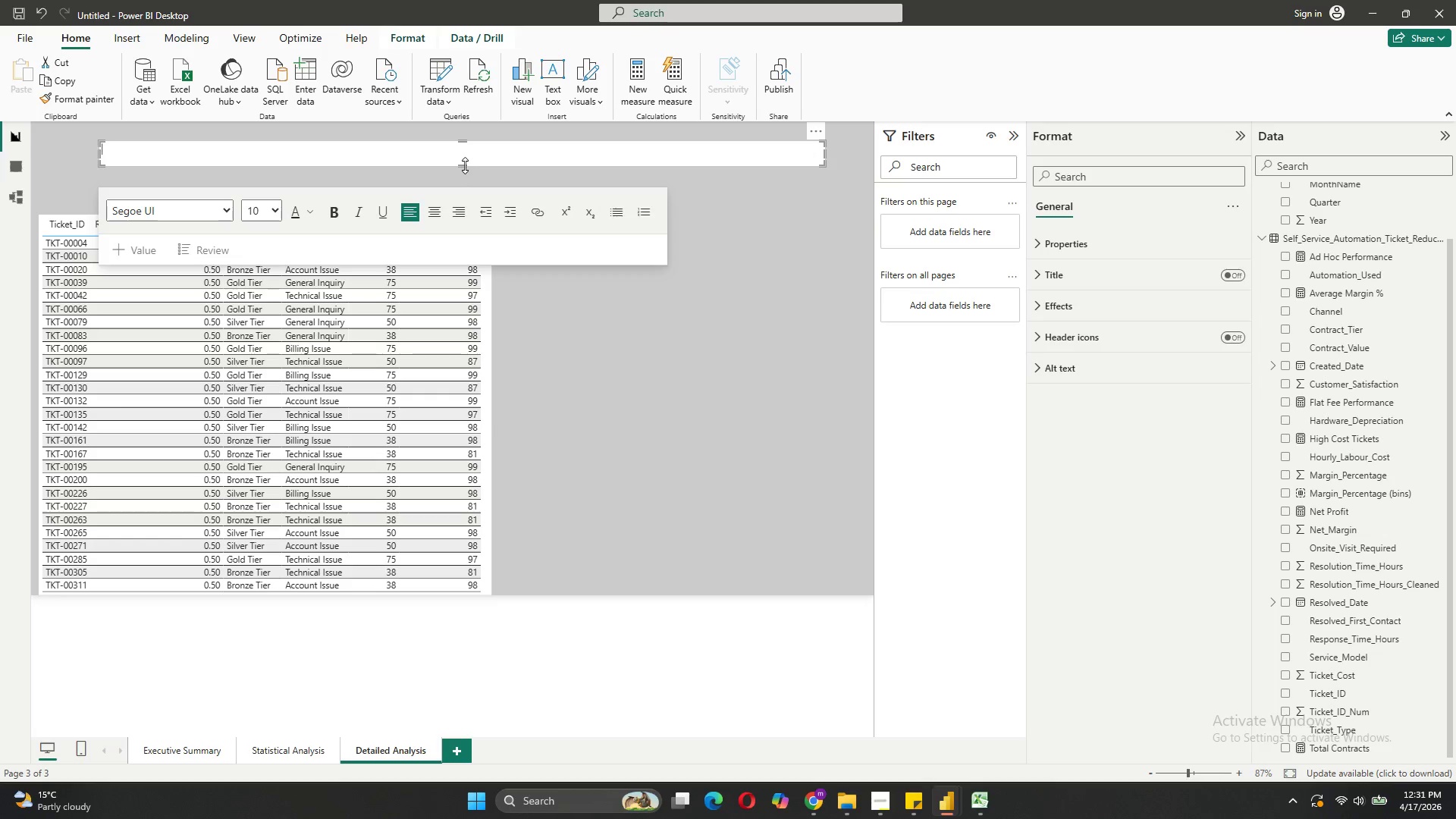 
left_click_drag(start_coordinate=[465, 165], to_coordinate=[468, 190])
 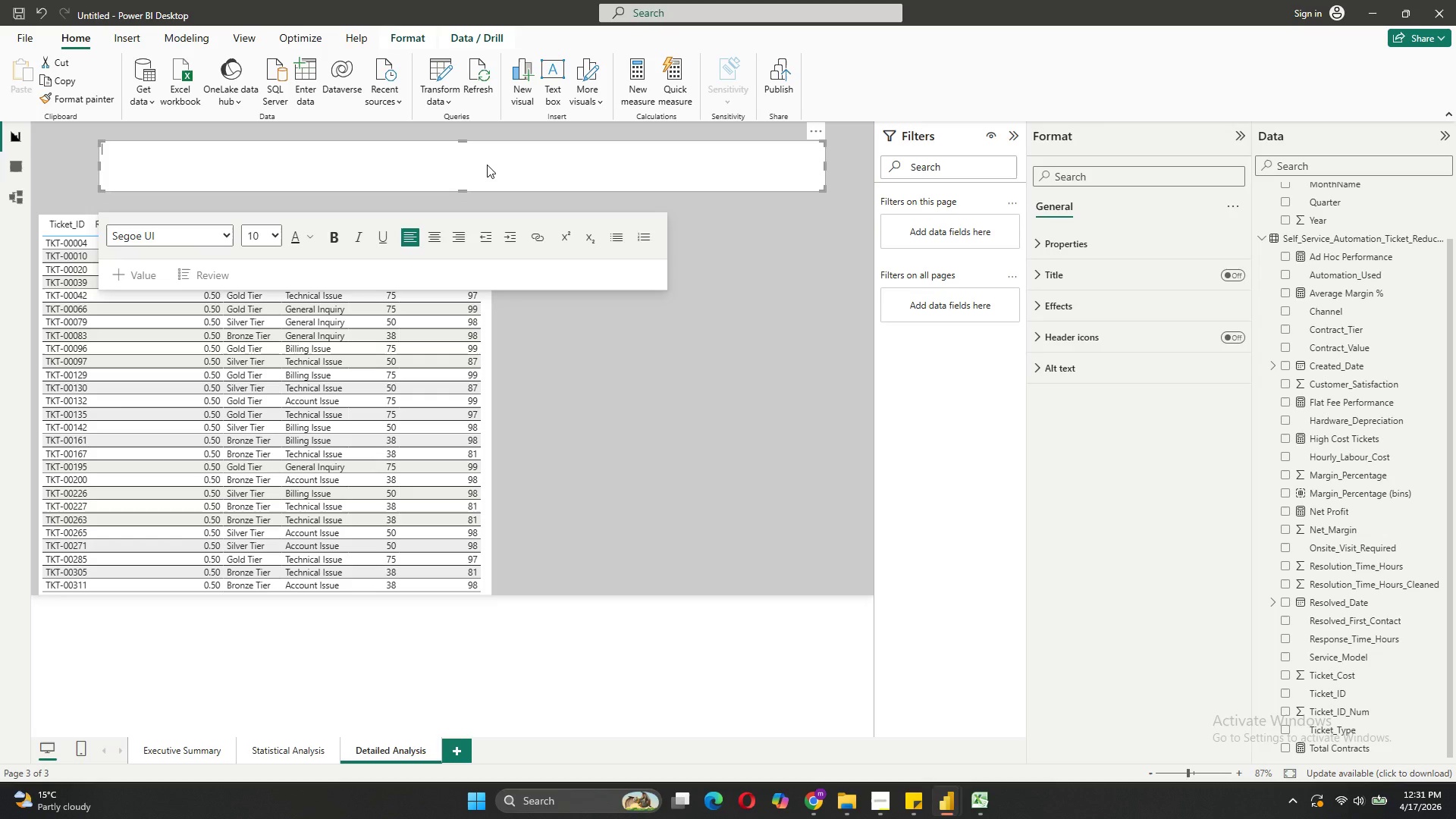 
left_click([487, 165])
 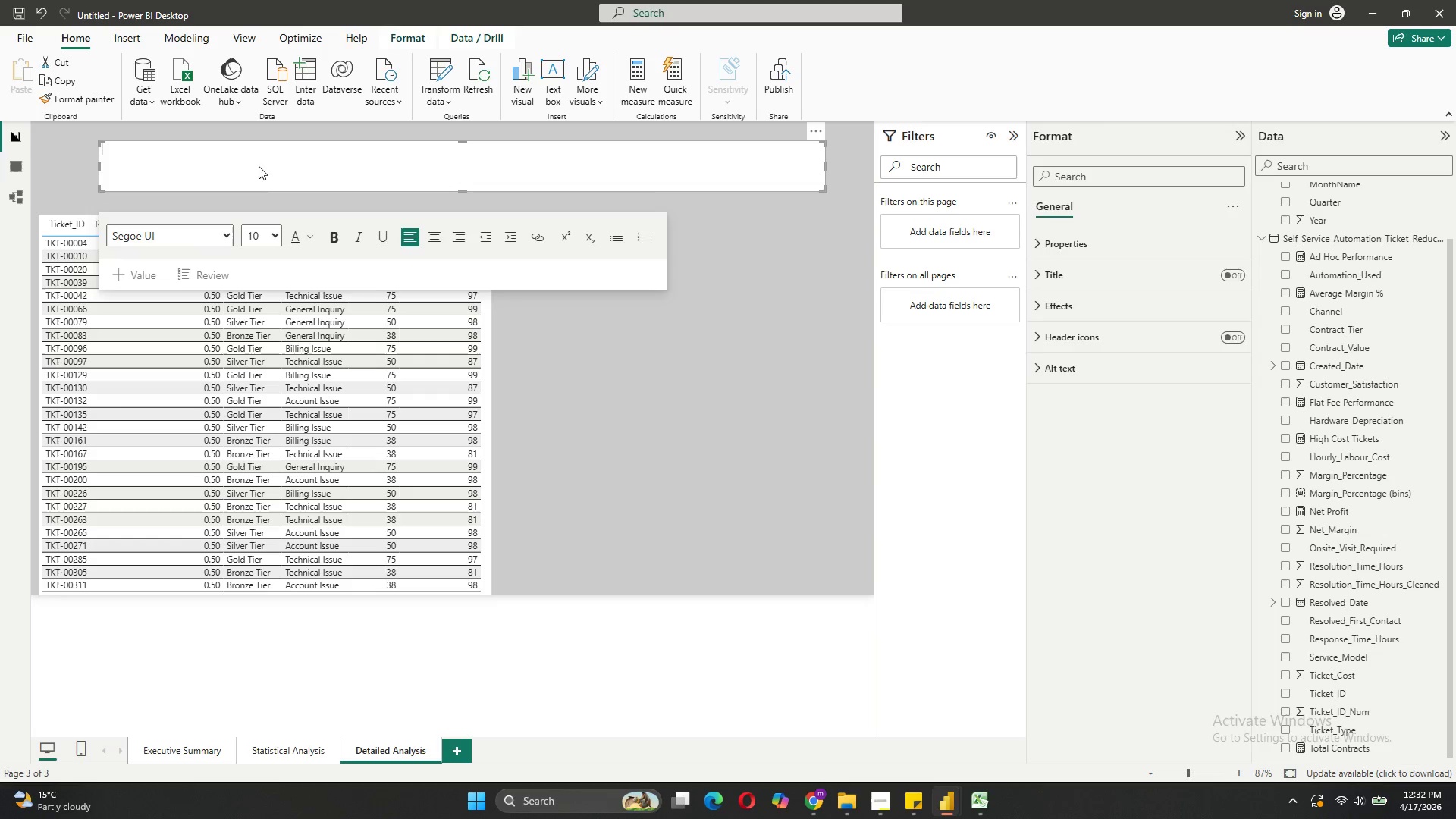 
wait(7.36)
 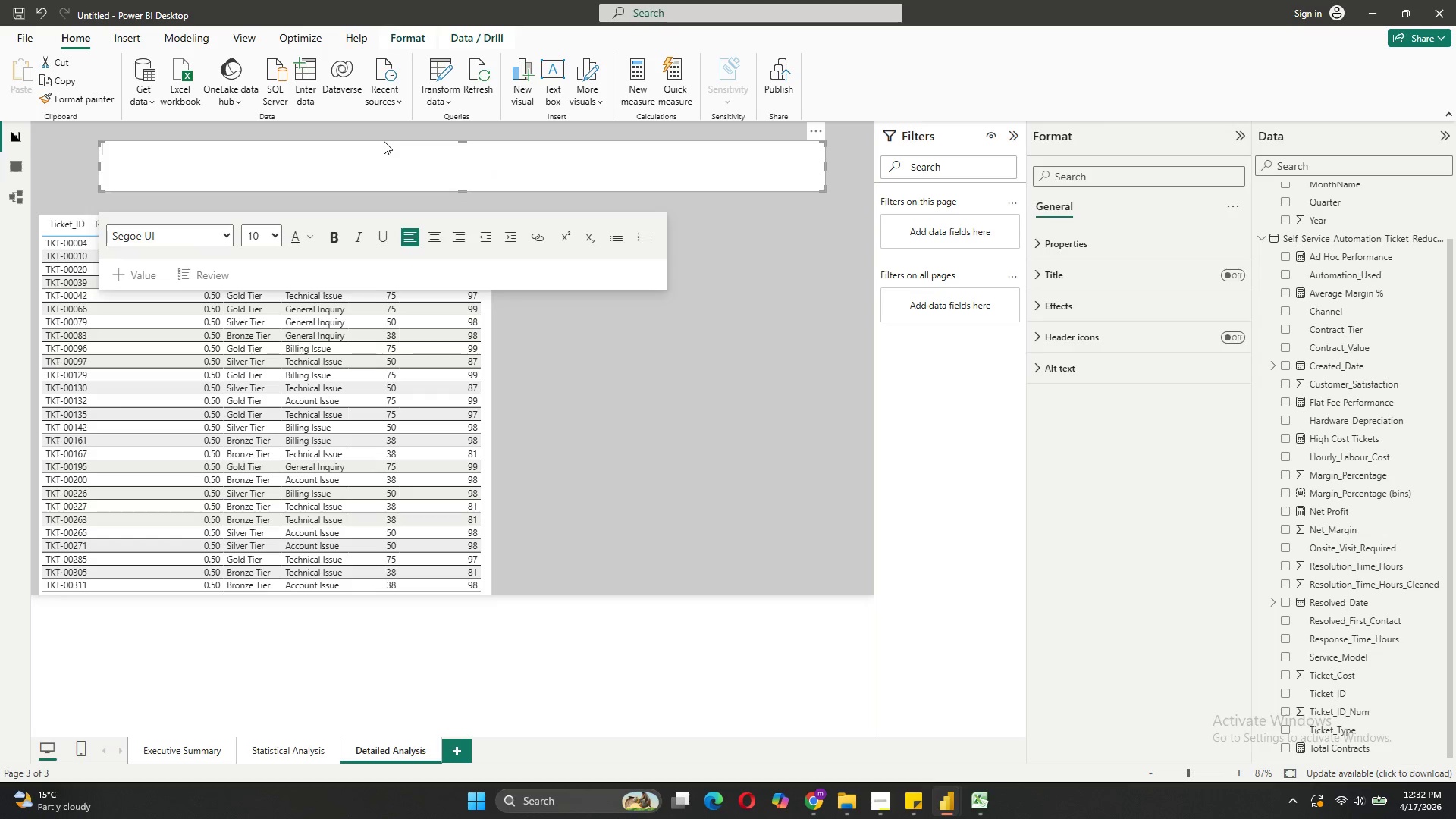 
type(Dae)
key(Backspace)
key(Backspace)
type(etailed Analysis)
 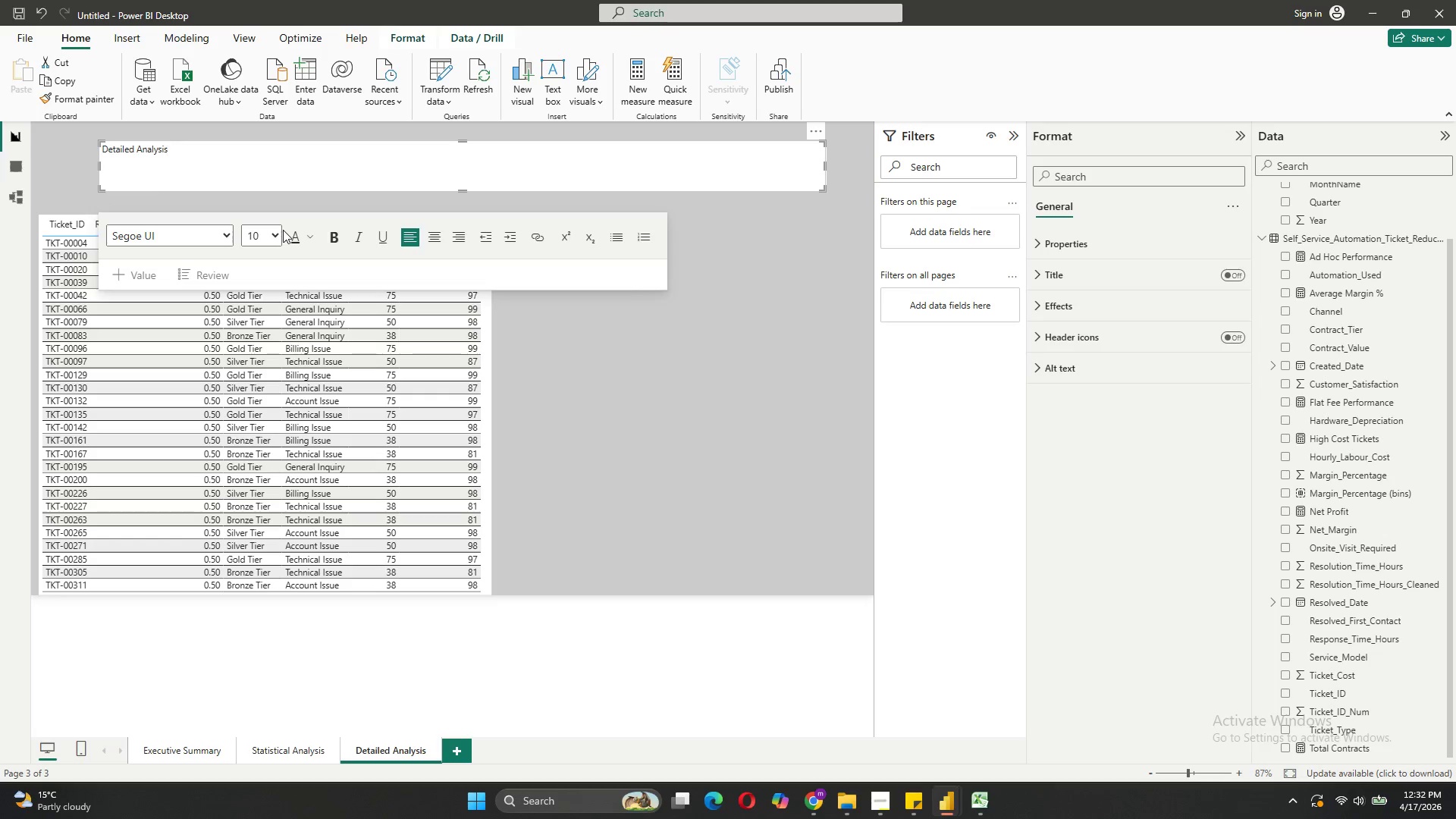 
left_click([278, 231])
 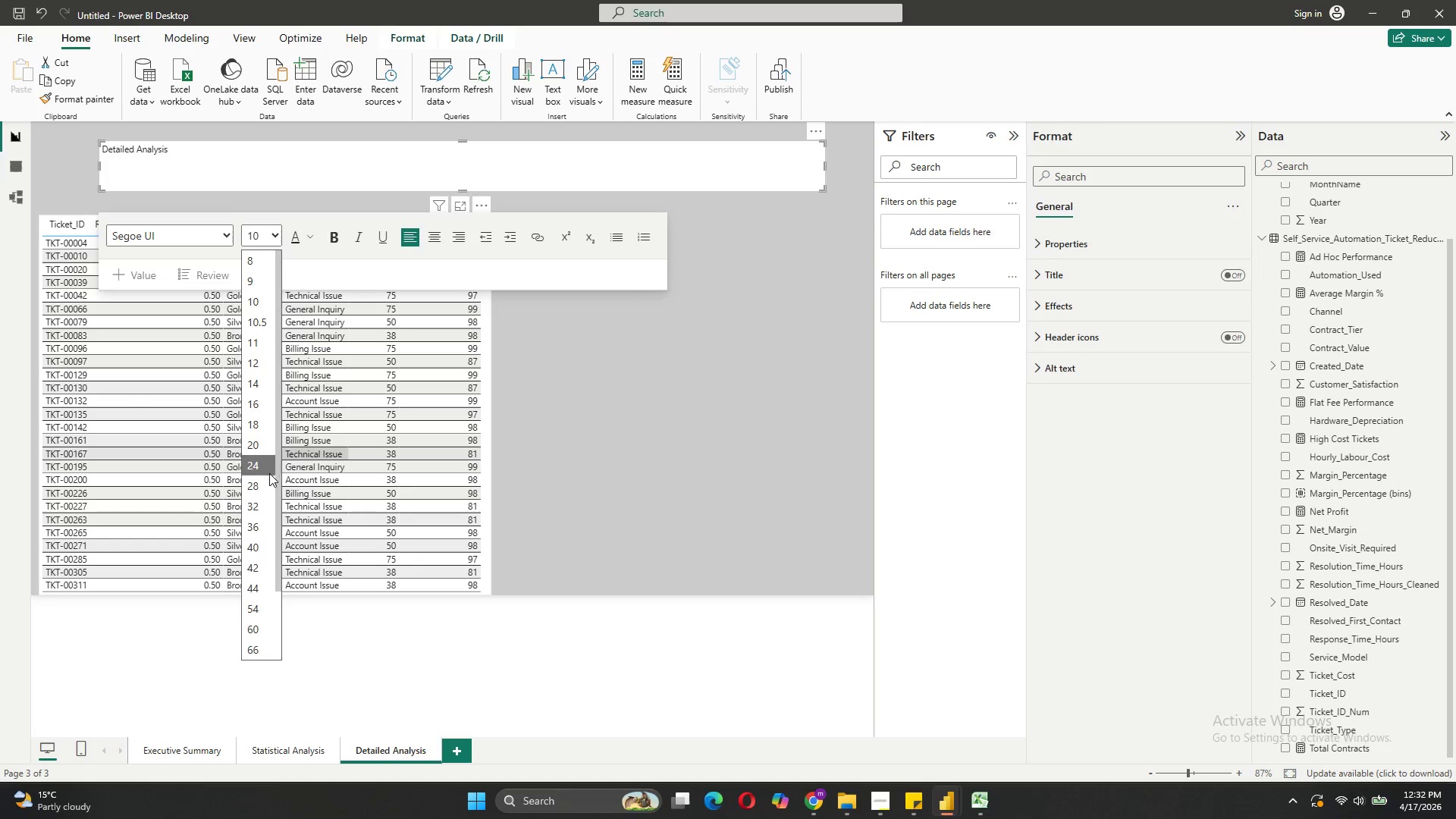 
left_click([256, 480])
 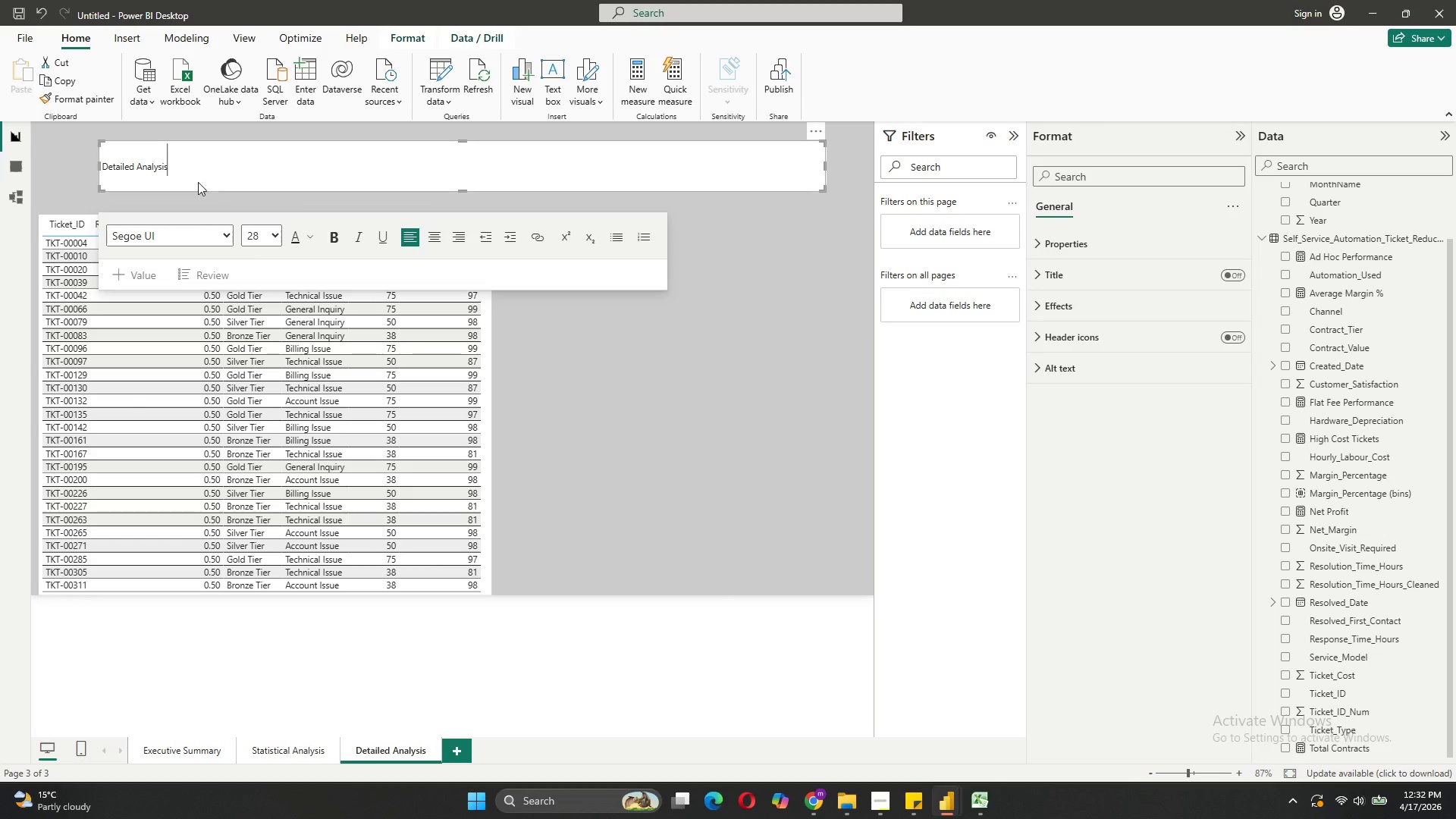 
left_click_drag(start_coordinate=[190, 174], to_coordinate=[96, 170])
 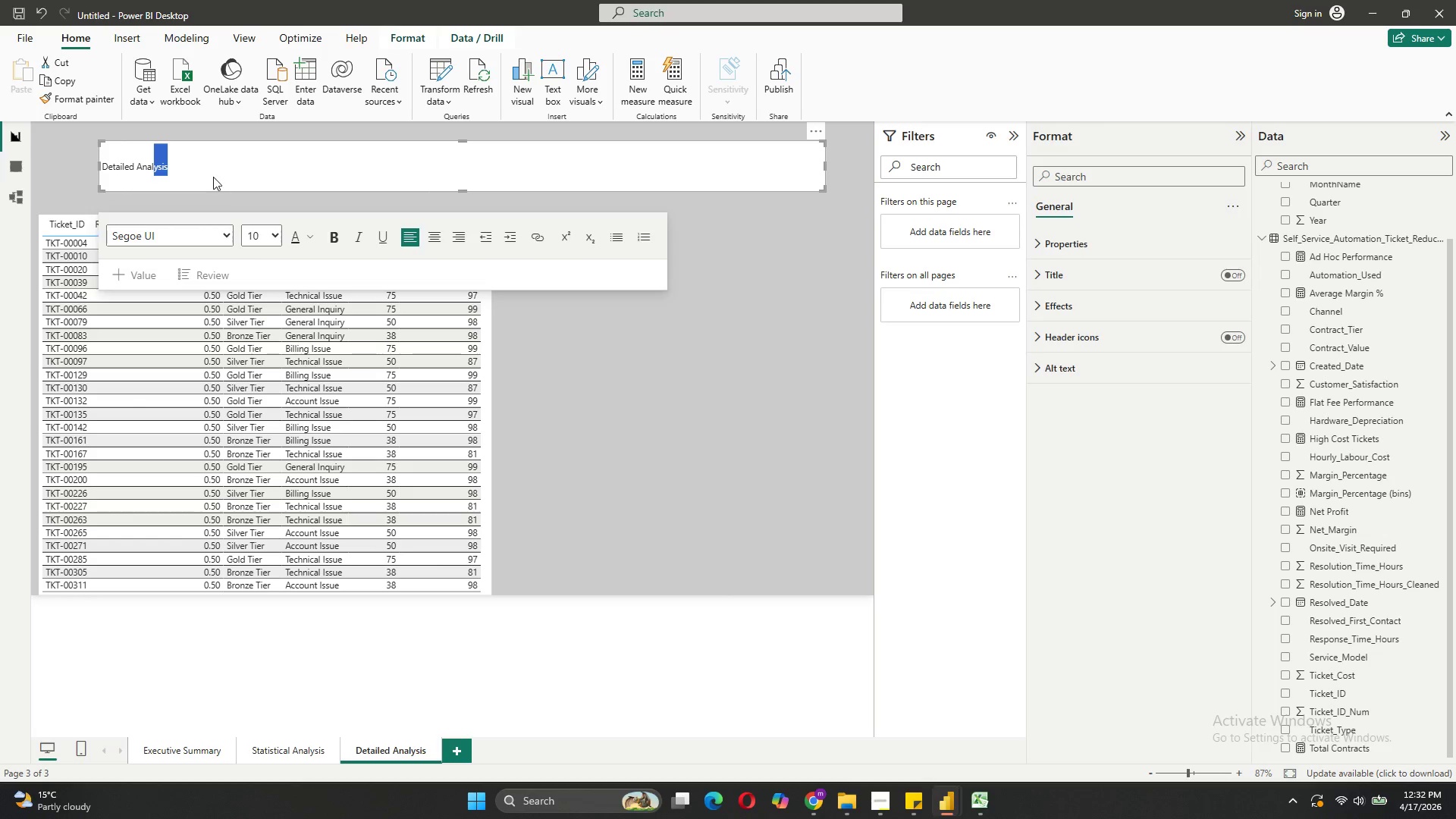 
left_click([213, 177])
 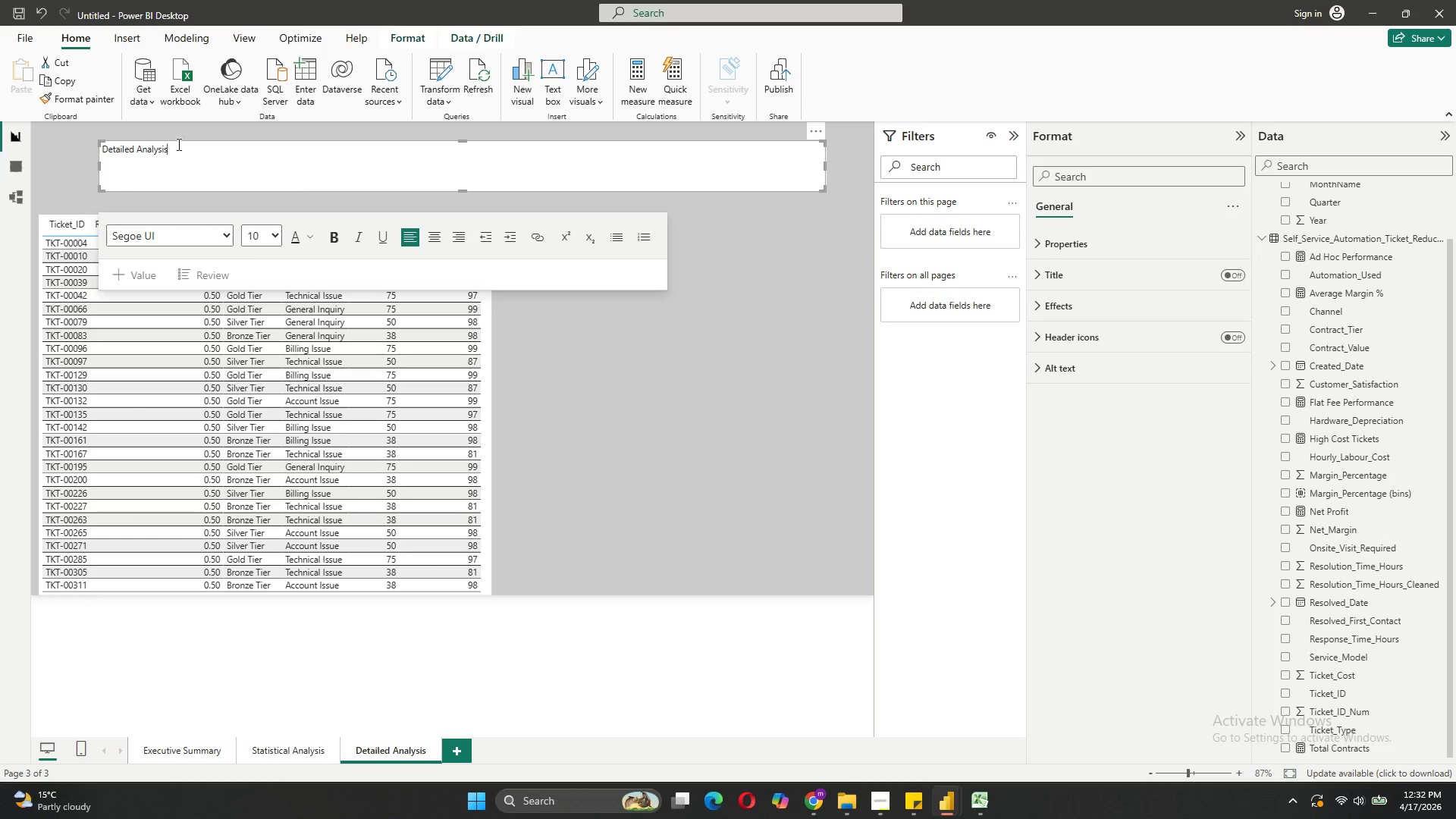 
left_click_drag(start_coordinate=[177, 144], to_coordinate=[96, 148])
 